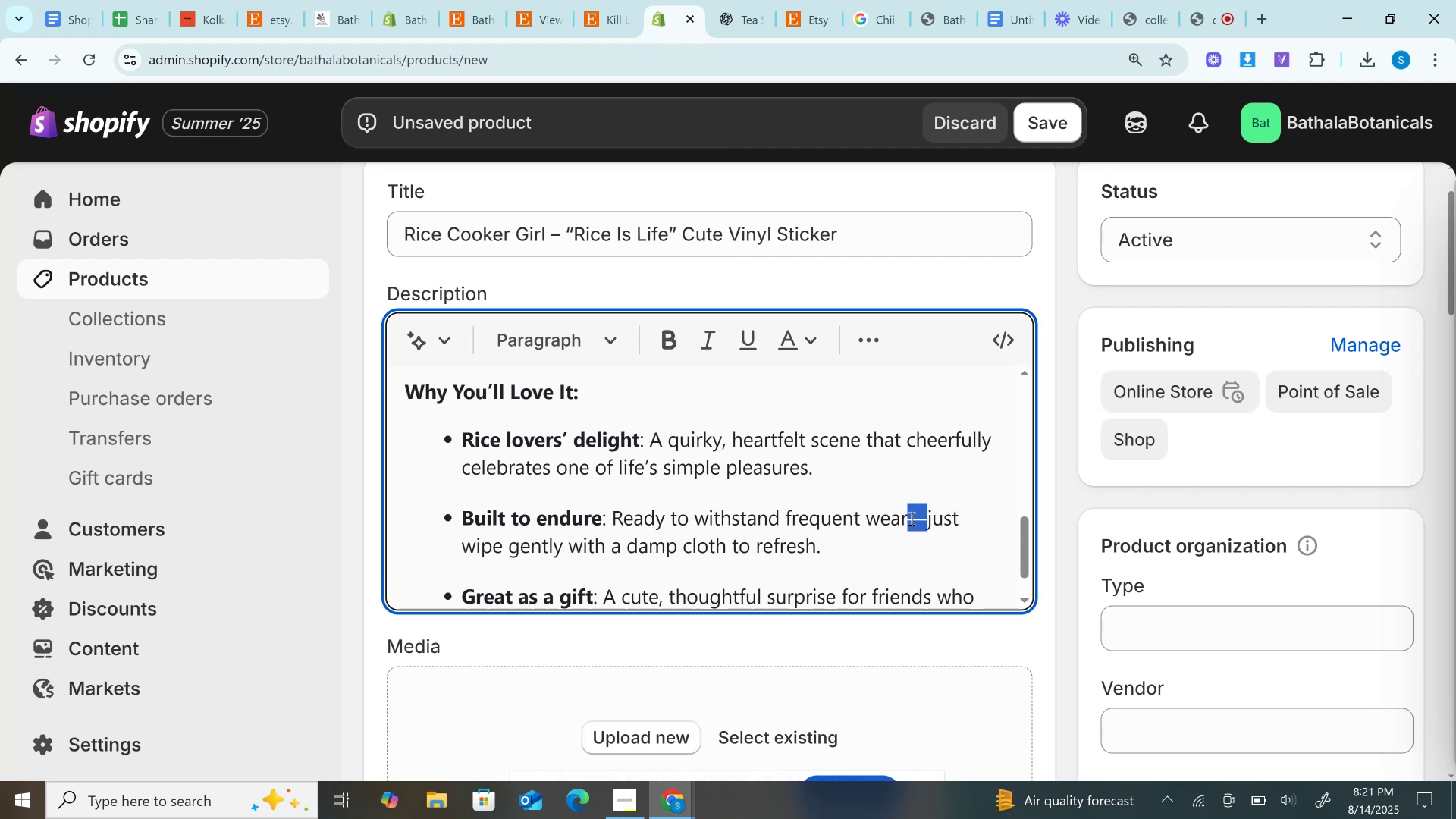 
key(Backspace)
 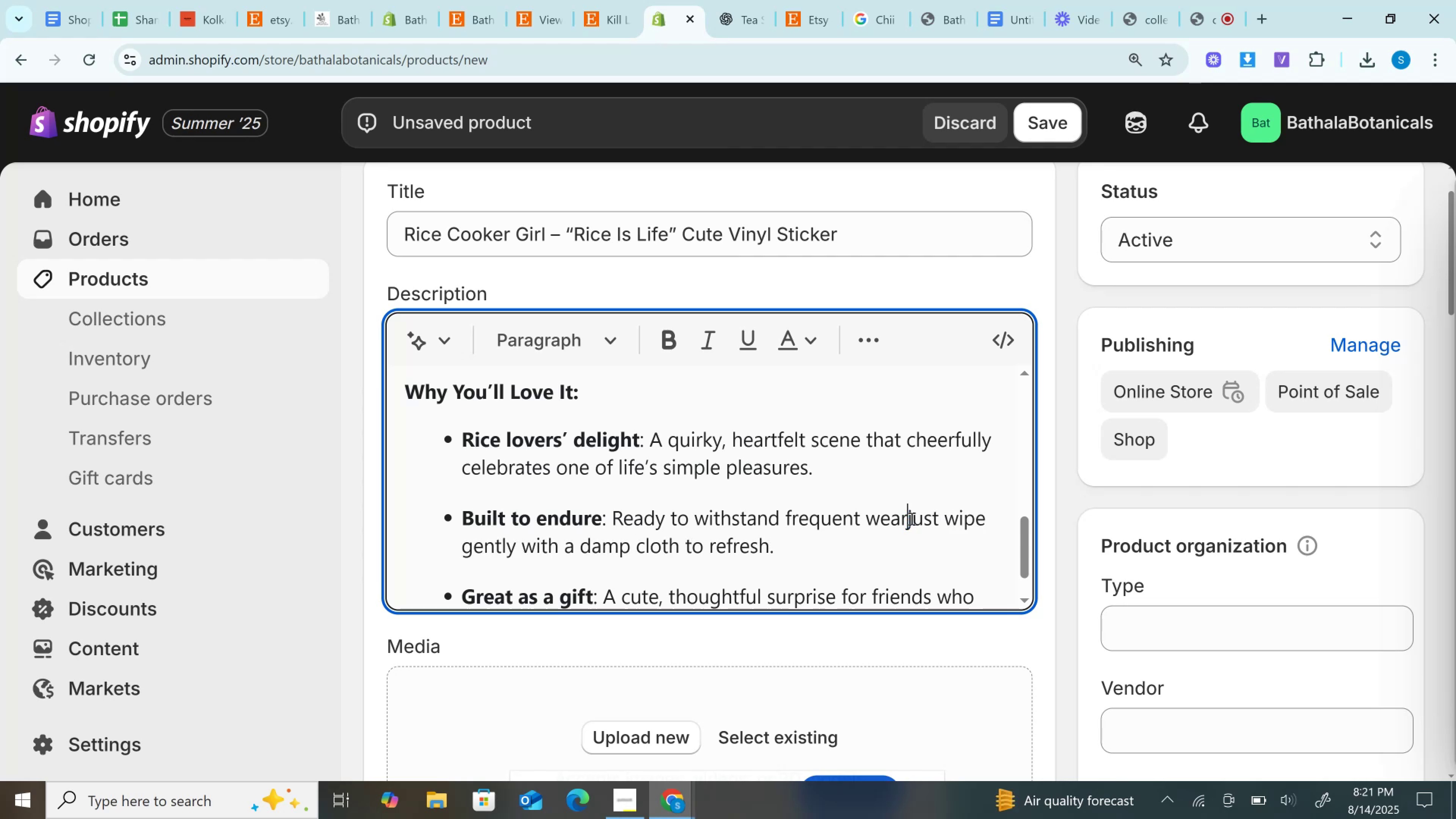 
key(ArrowDown)
 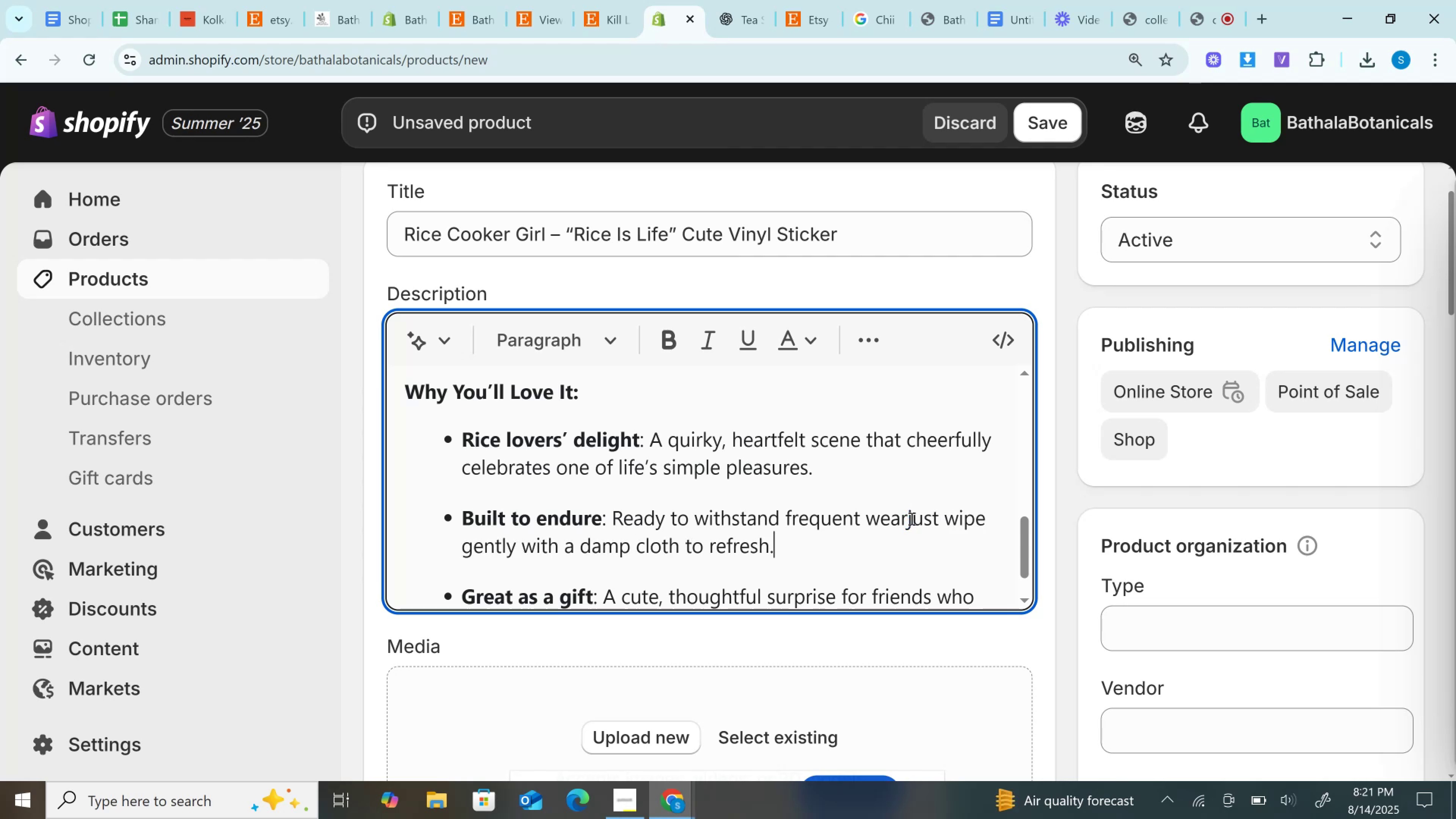 
key(ArrowDown)
 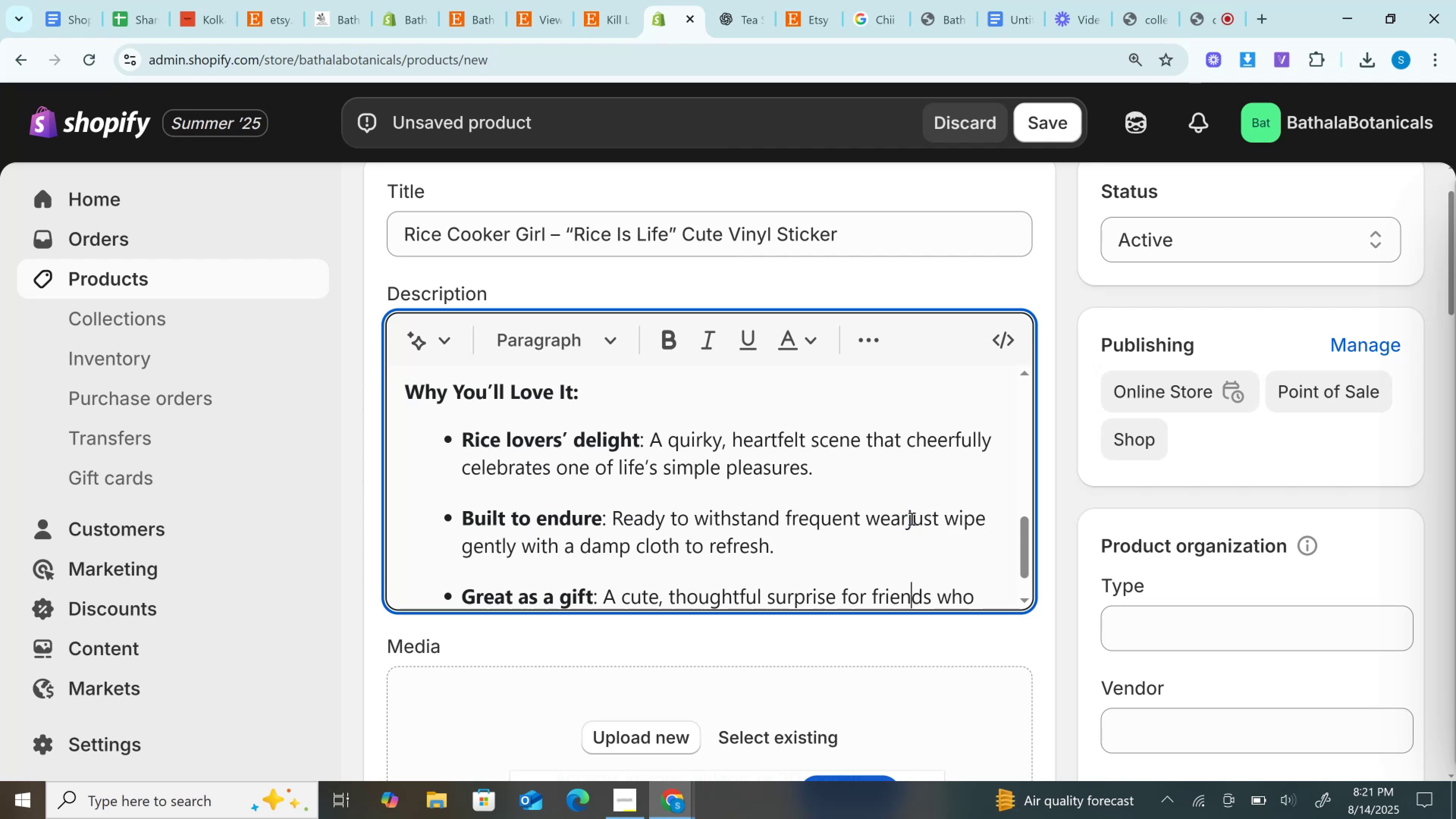 
key(ArrowDown)
 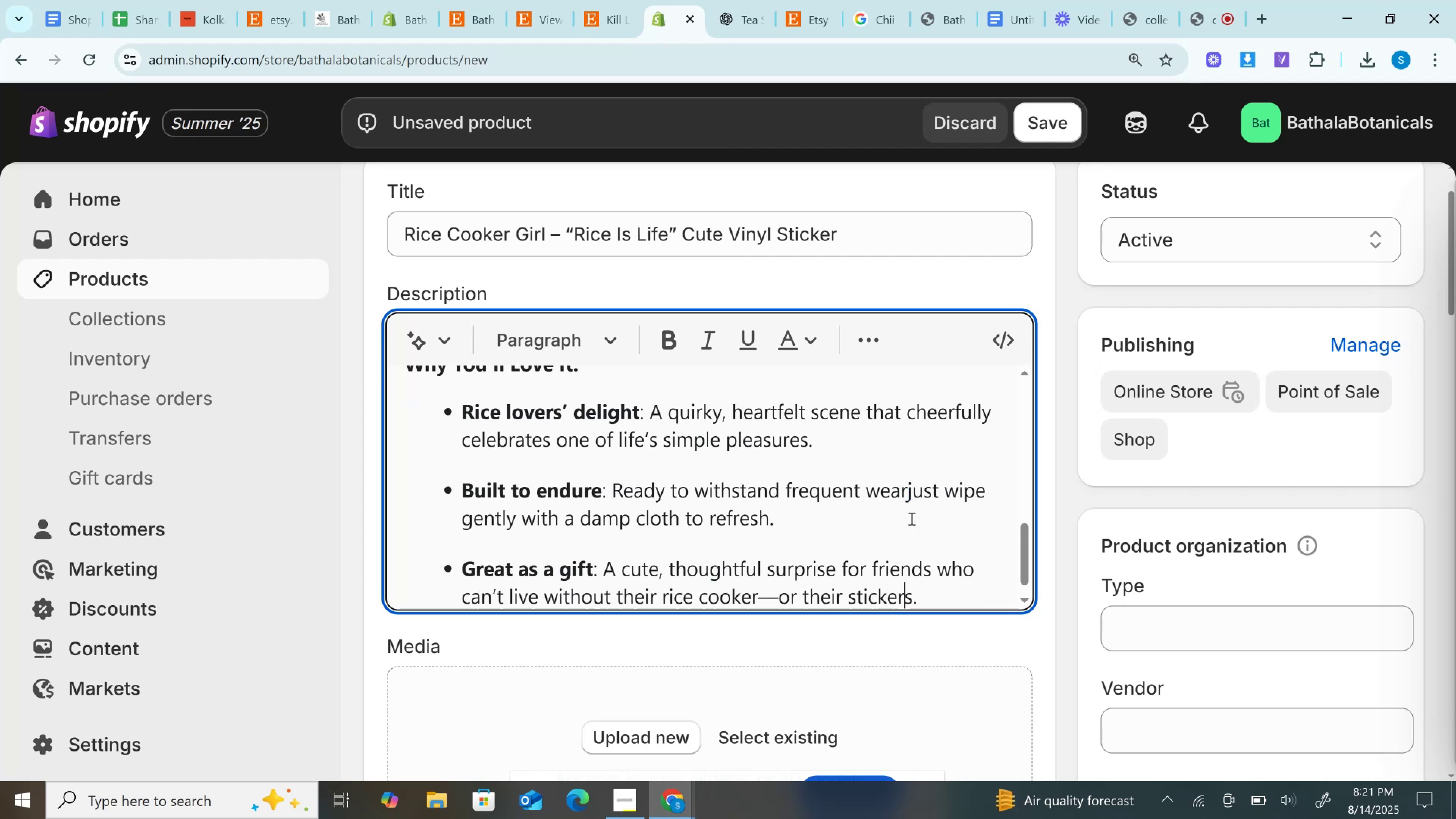 
key(ArrowDown)
 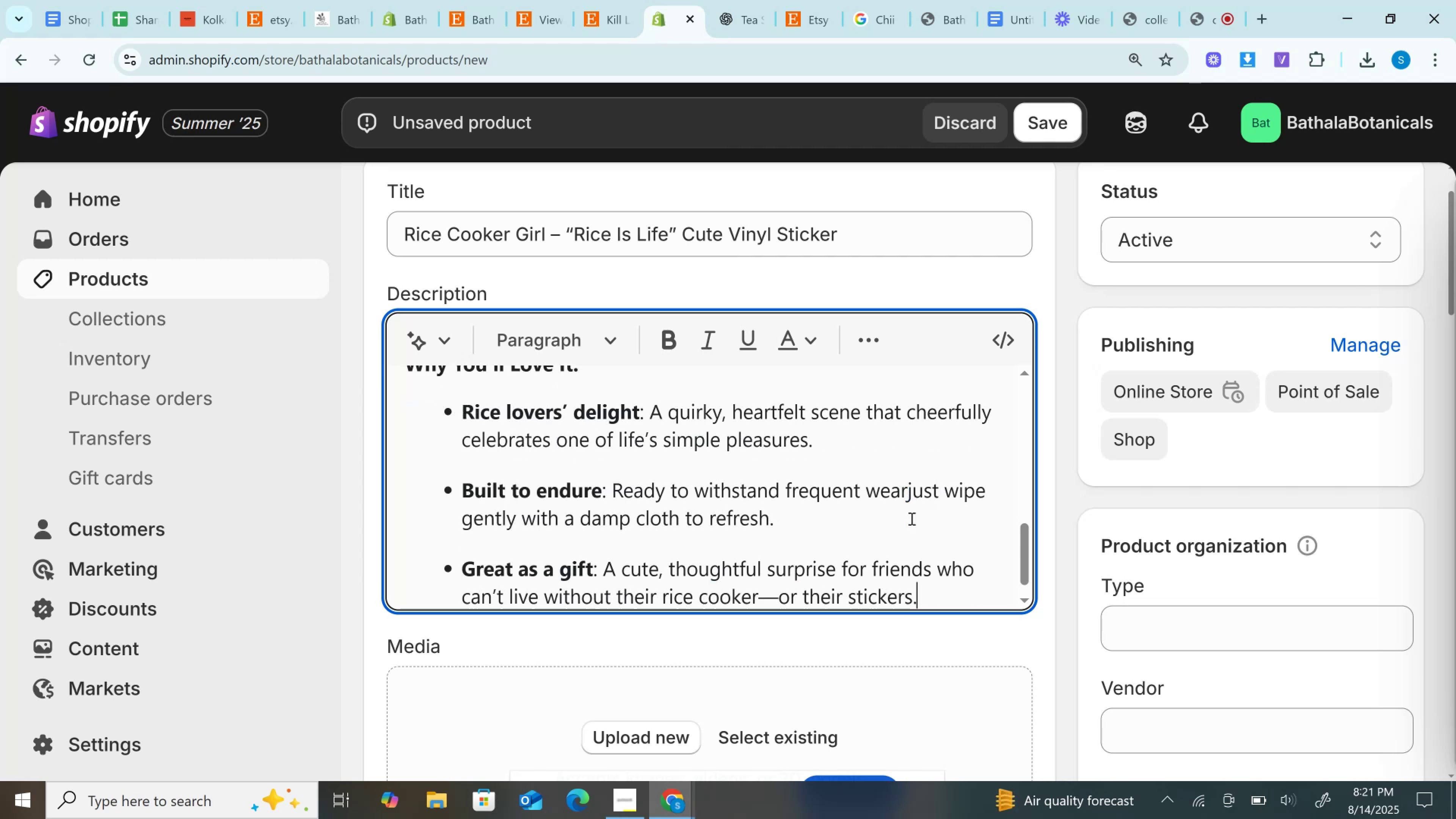 
key(ArrowDown)
 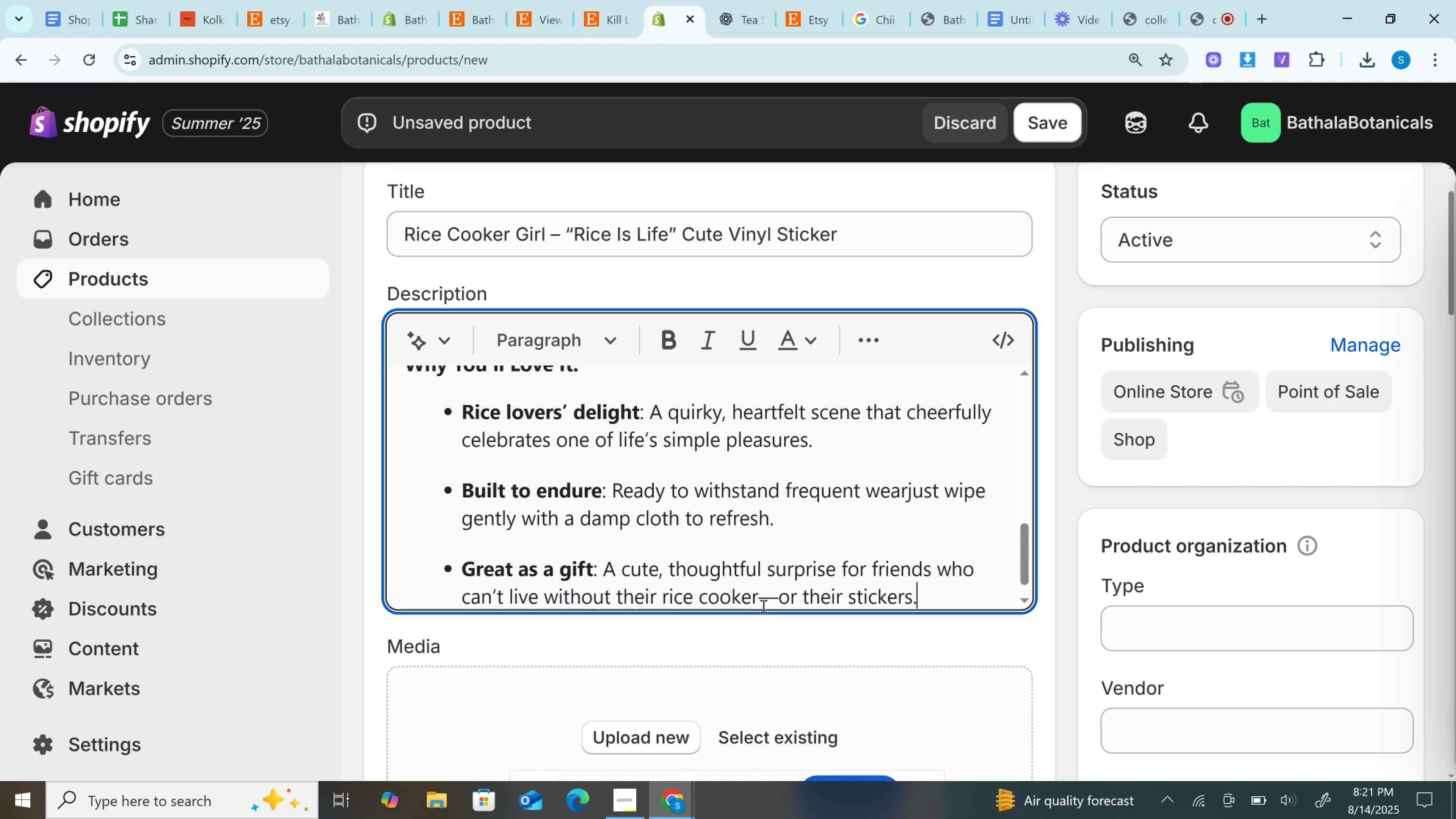 
double_click([763, 606])
 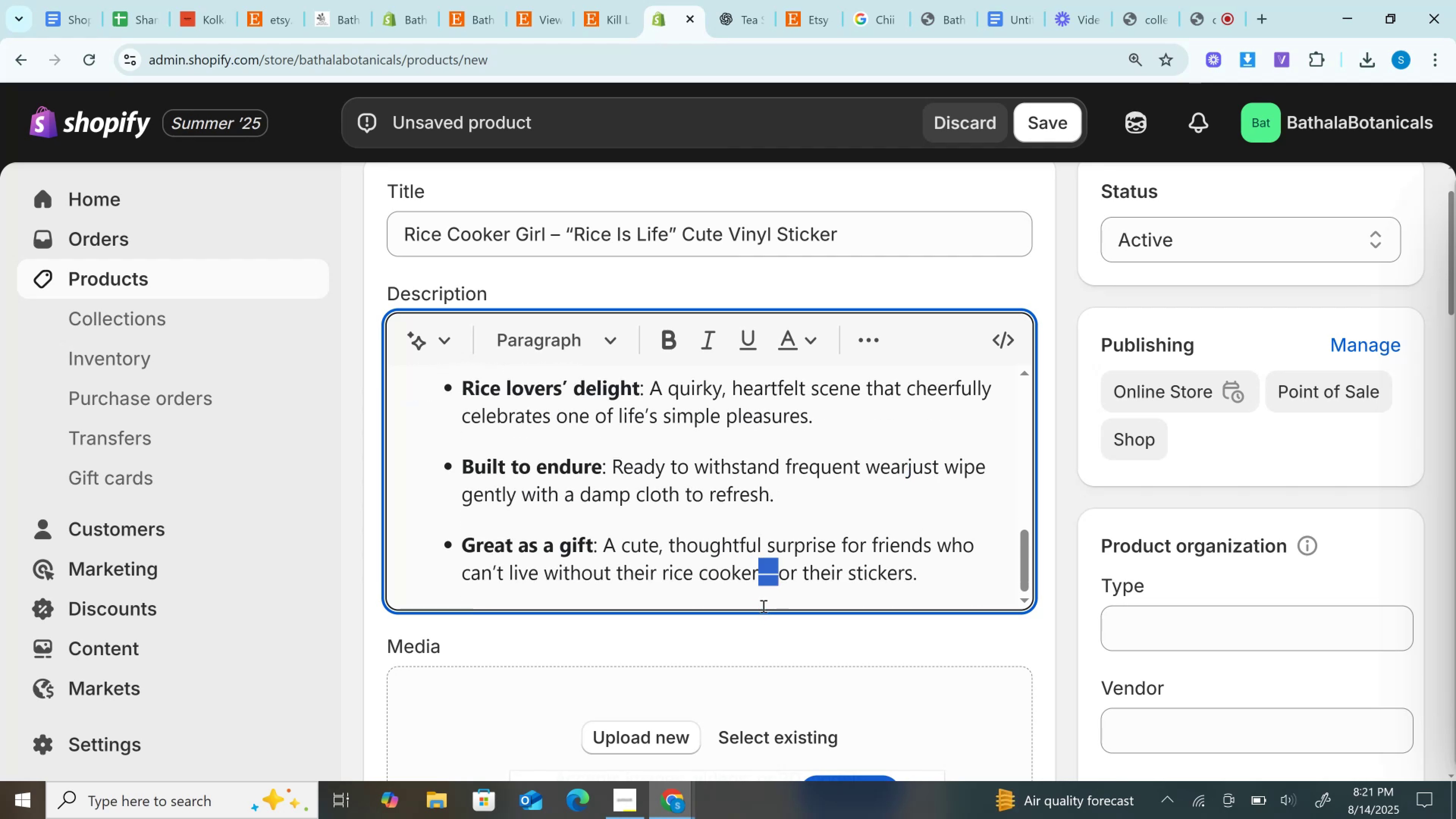 
key(Backspace)
 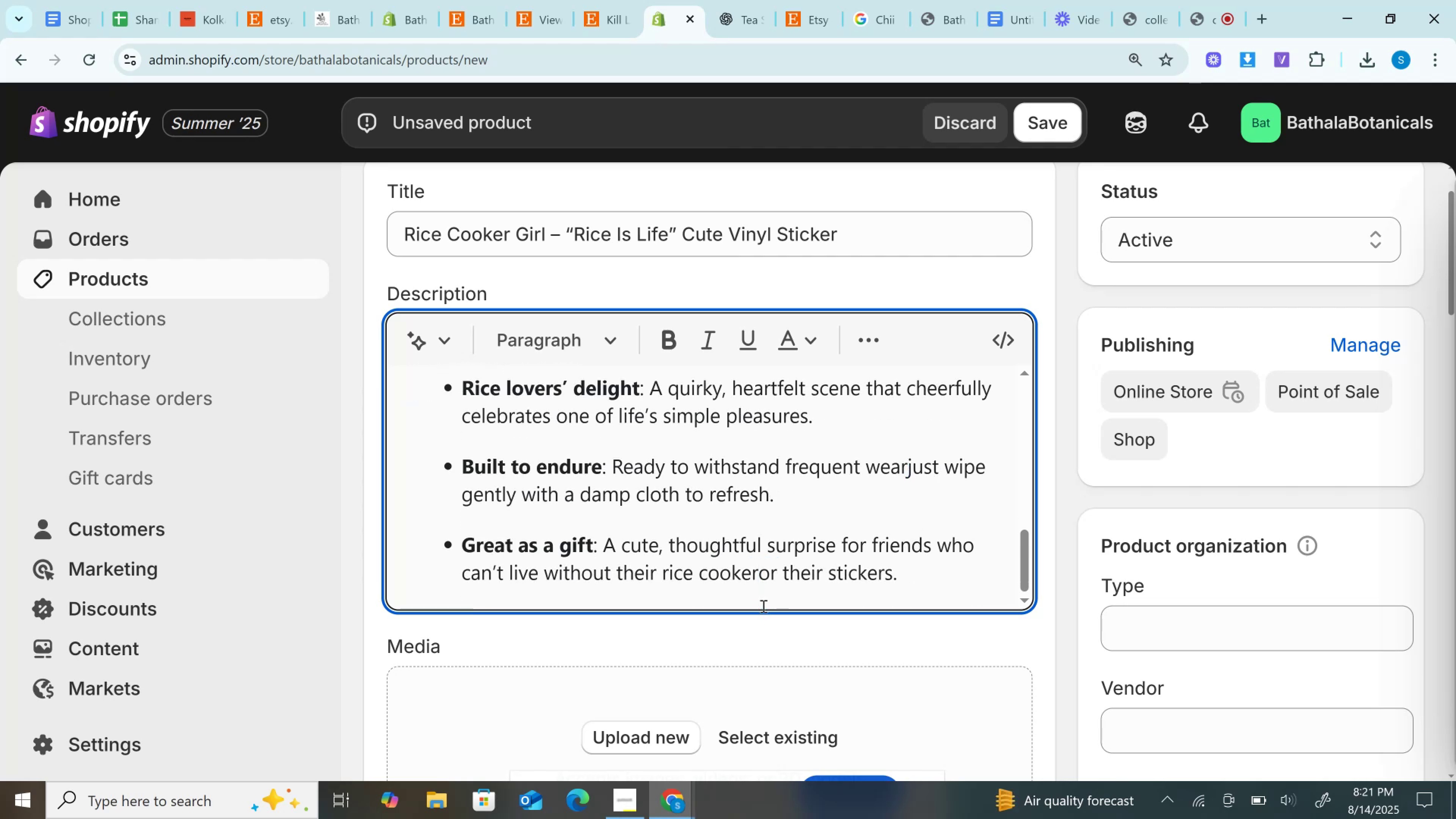 
key(ArrowDown)
 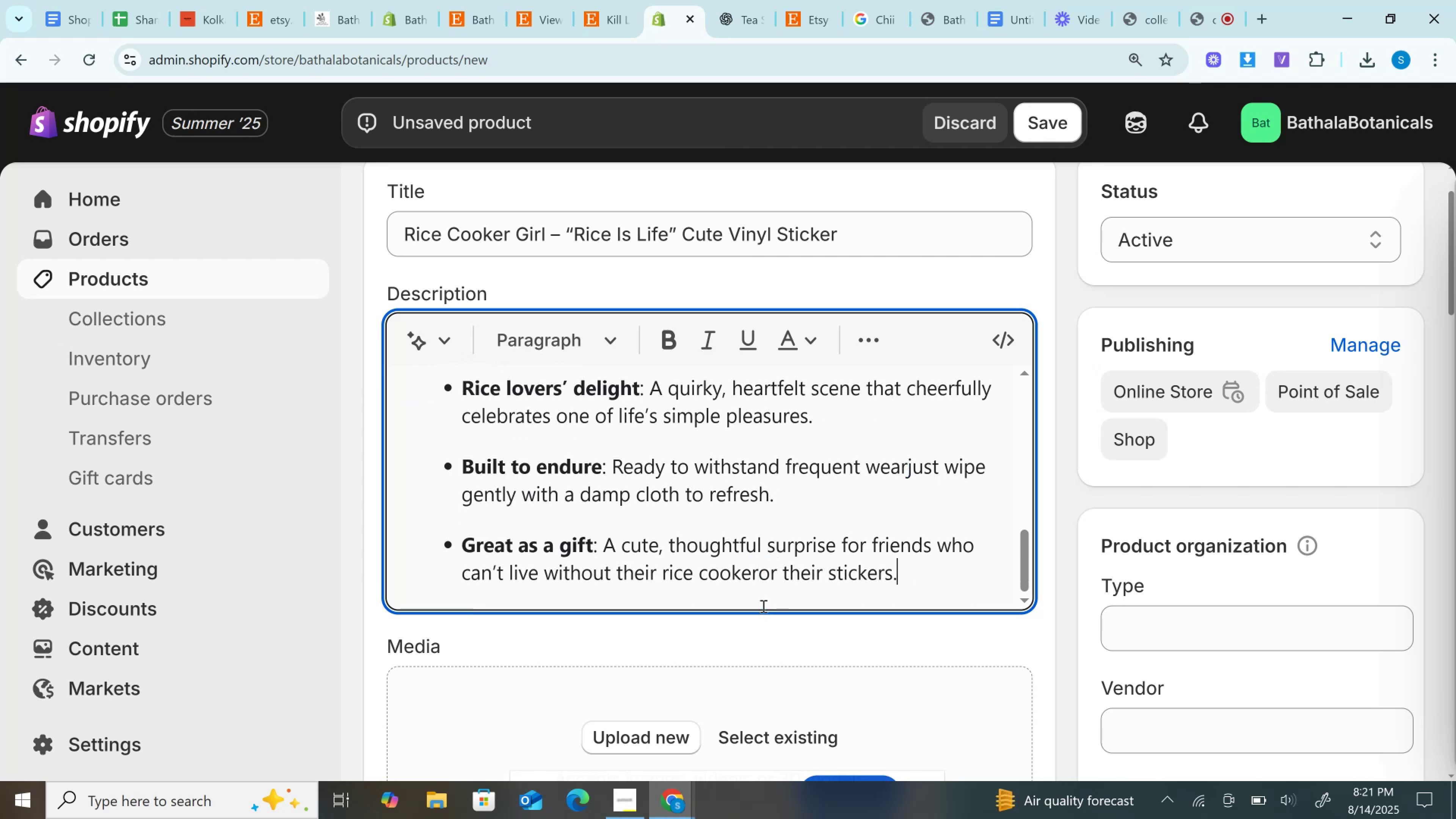 
key(ArrowDown)
 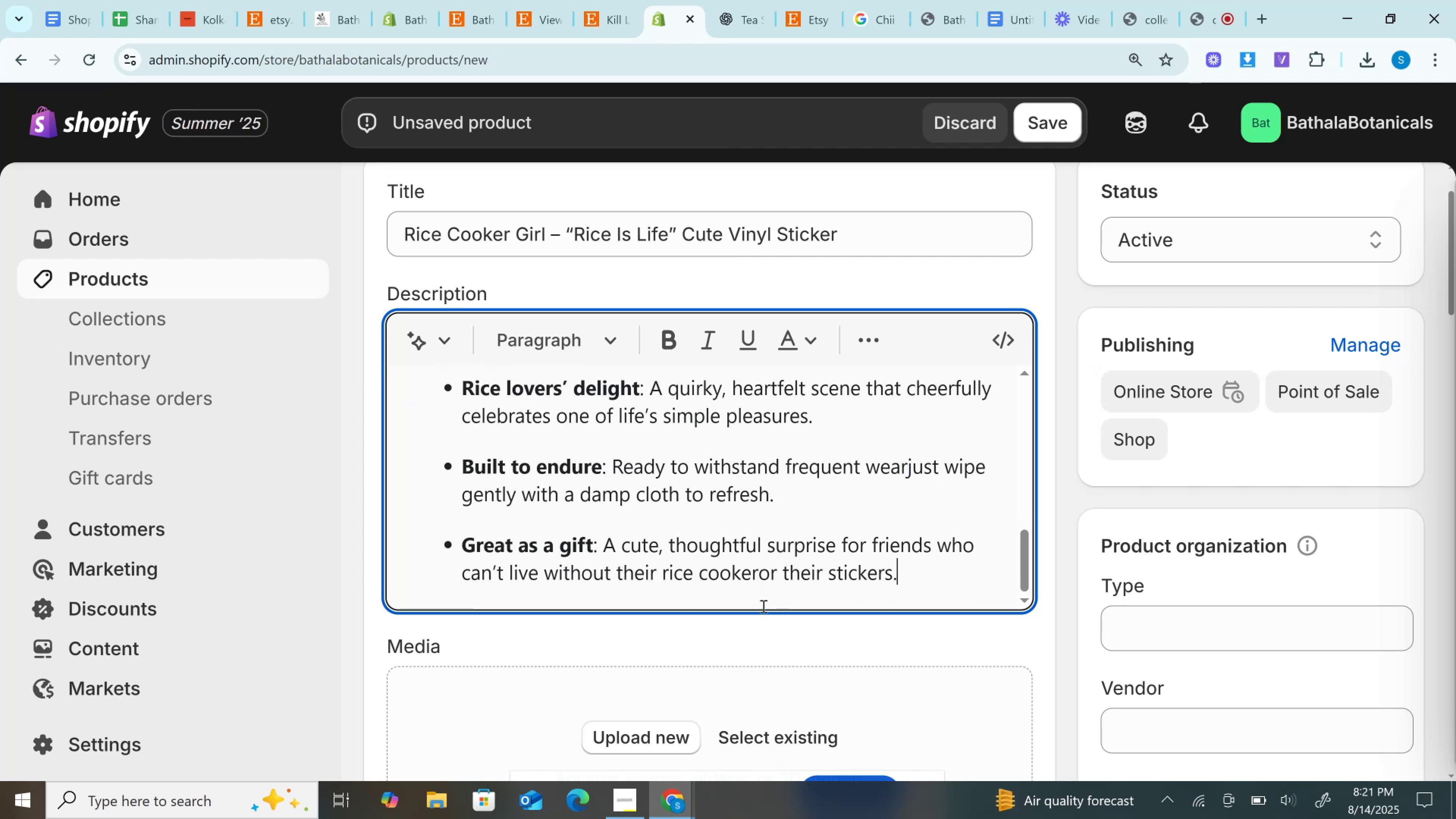 
key(ArrowDown)
 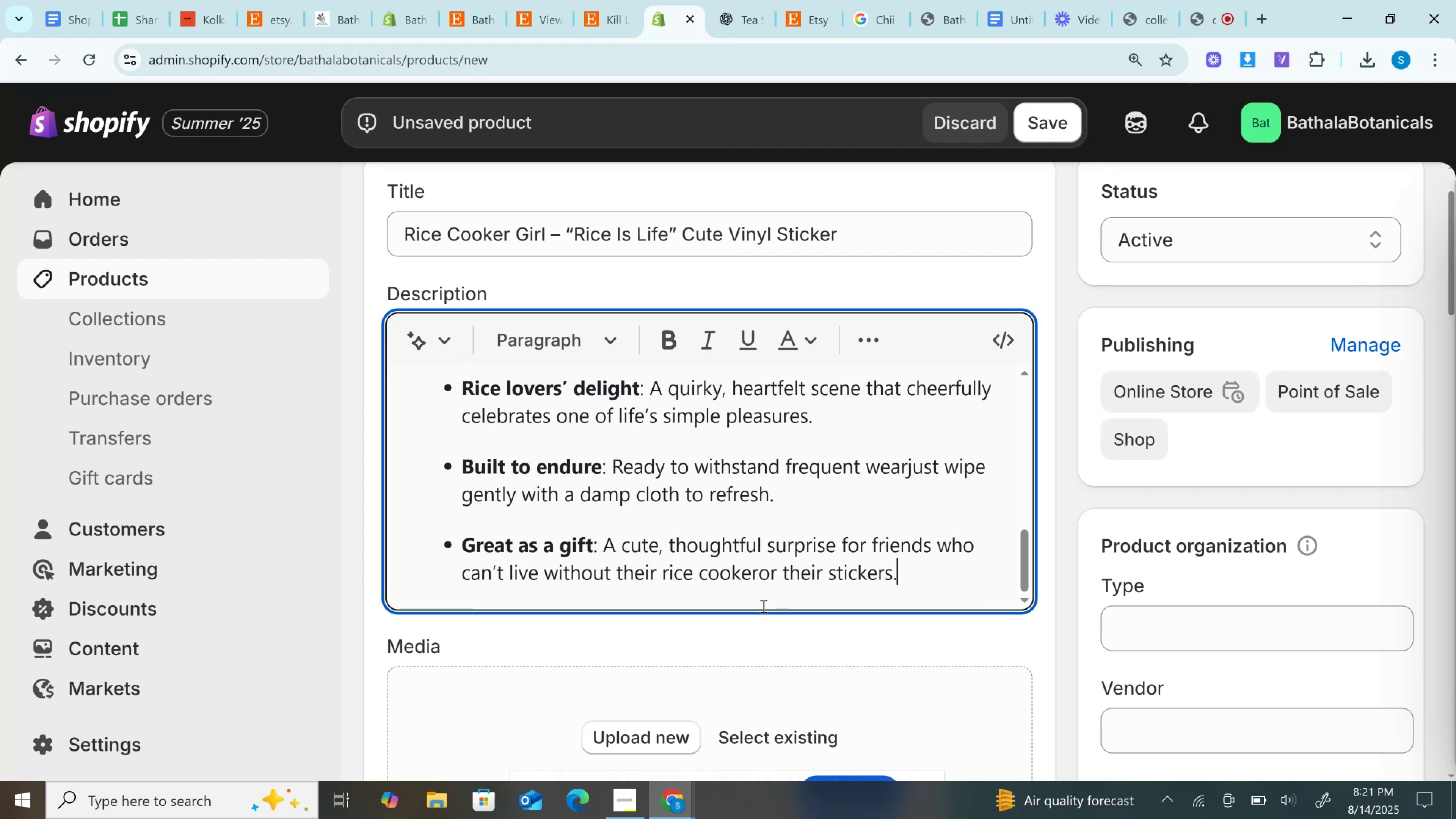 
key(ArrowDown)
 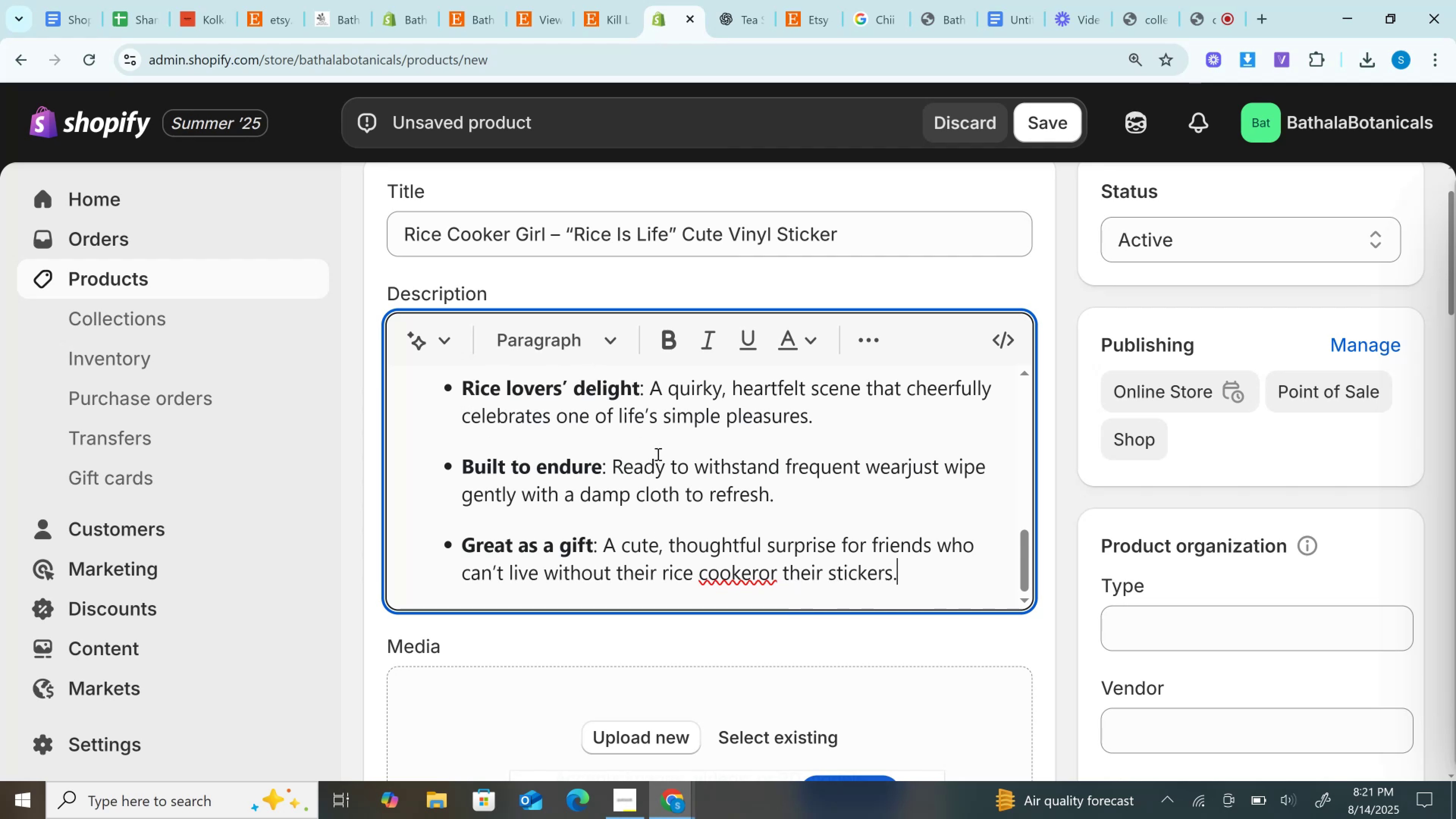 
wait(7.86)
 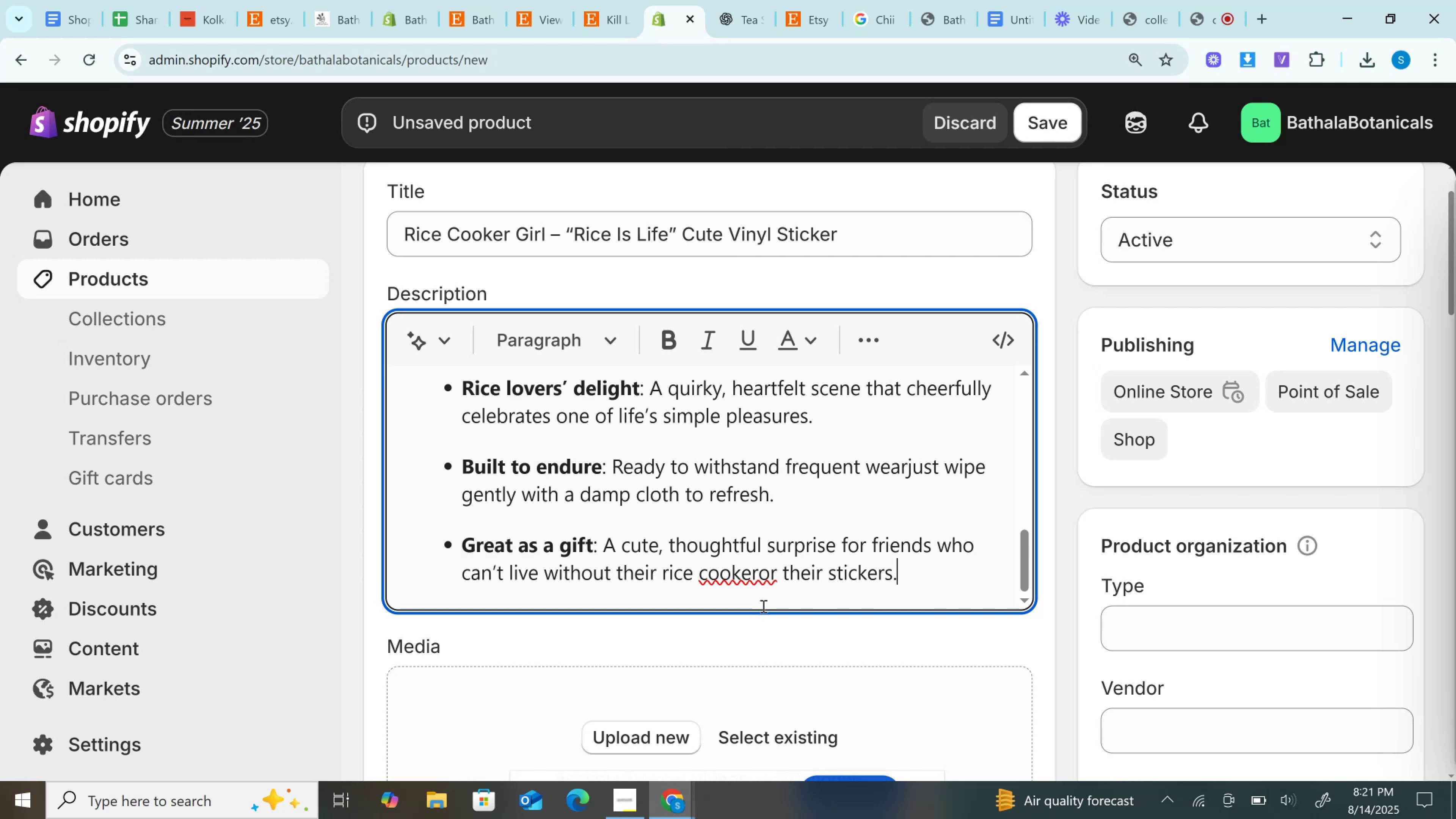 
left_click([599, 21])
 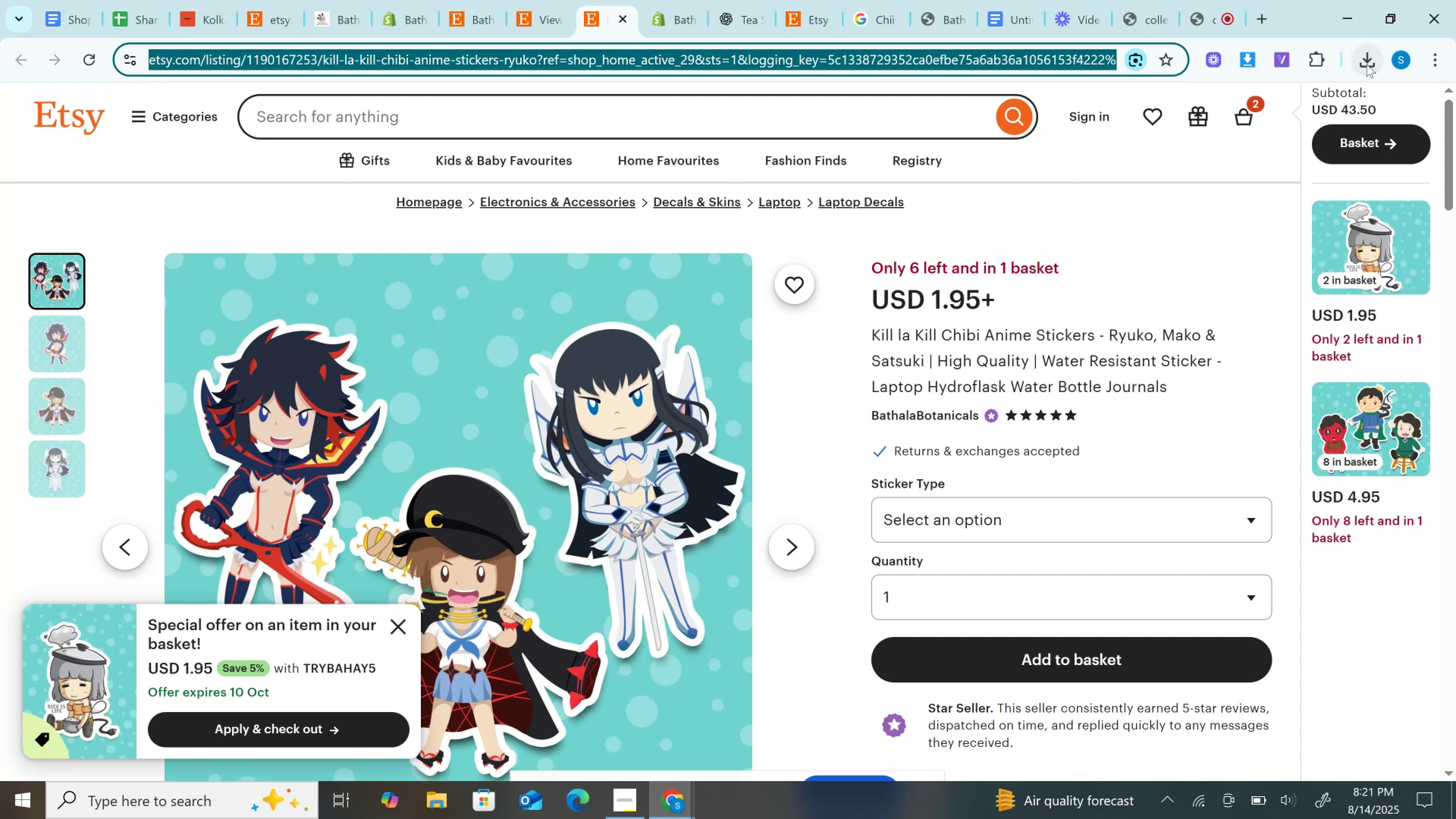 
wait(11.66)
 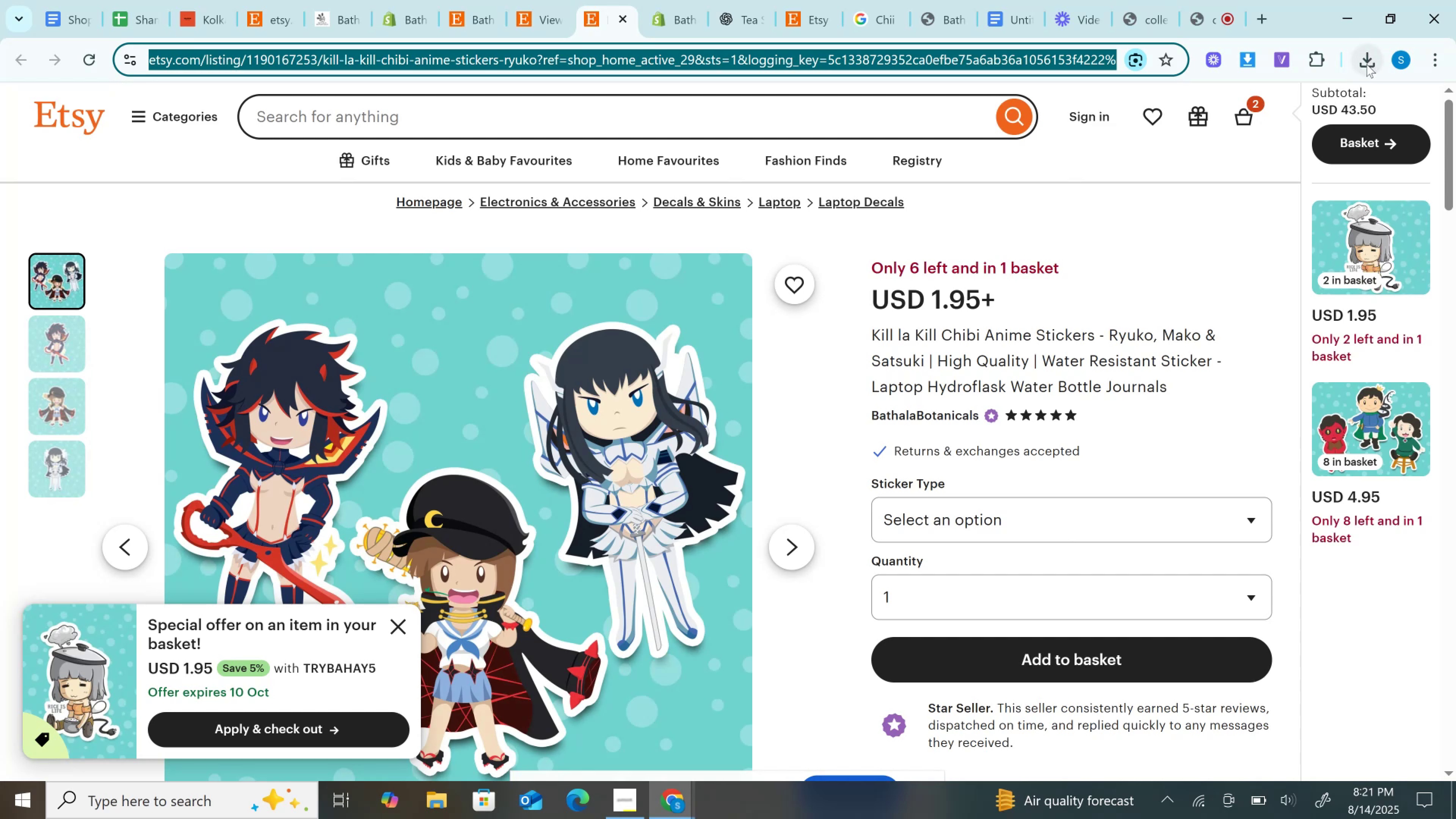 
mouse_move([1276, 55])
 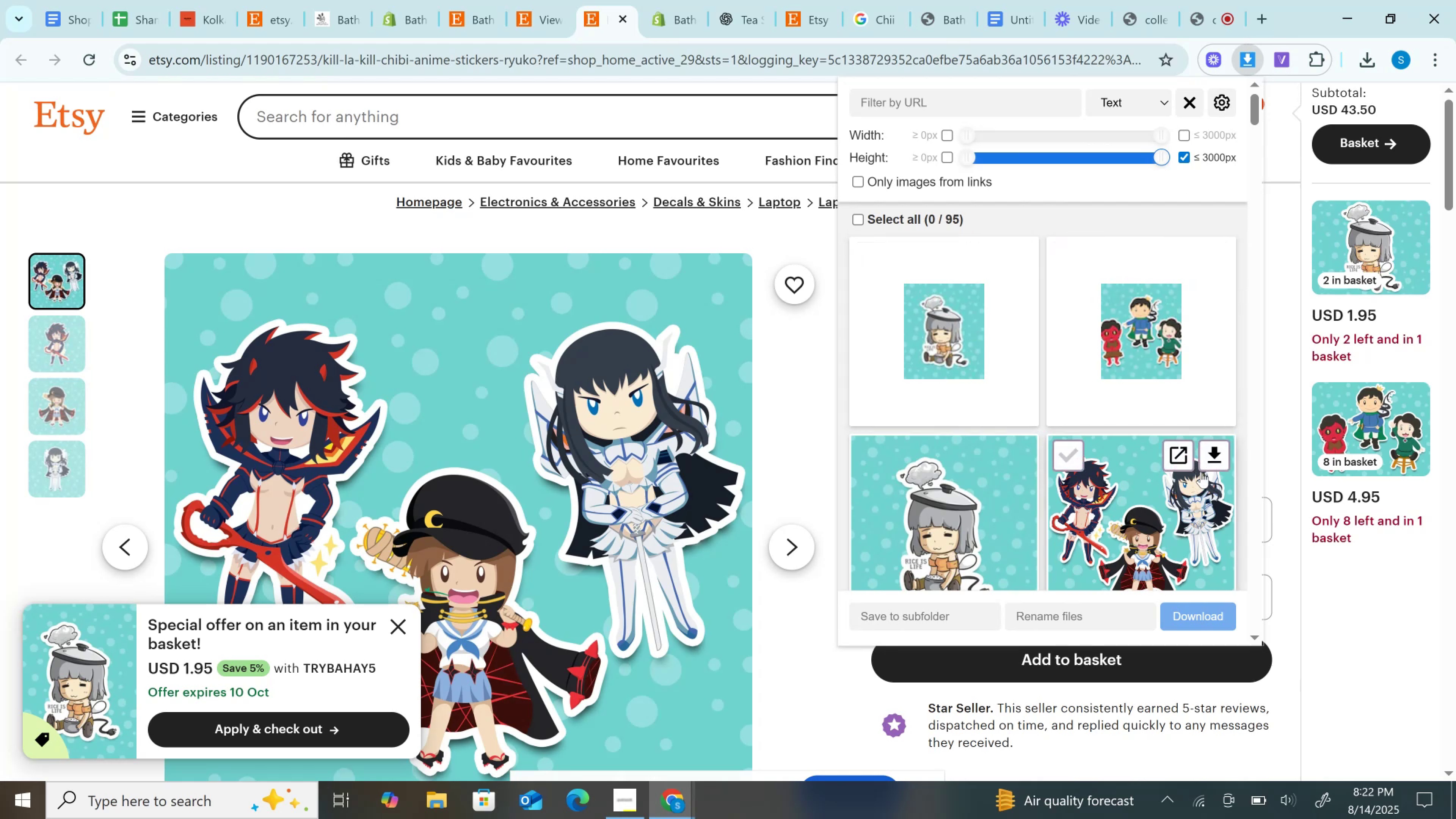 
left_click([1215, 452])
 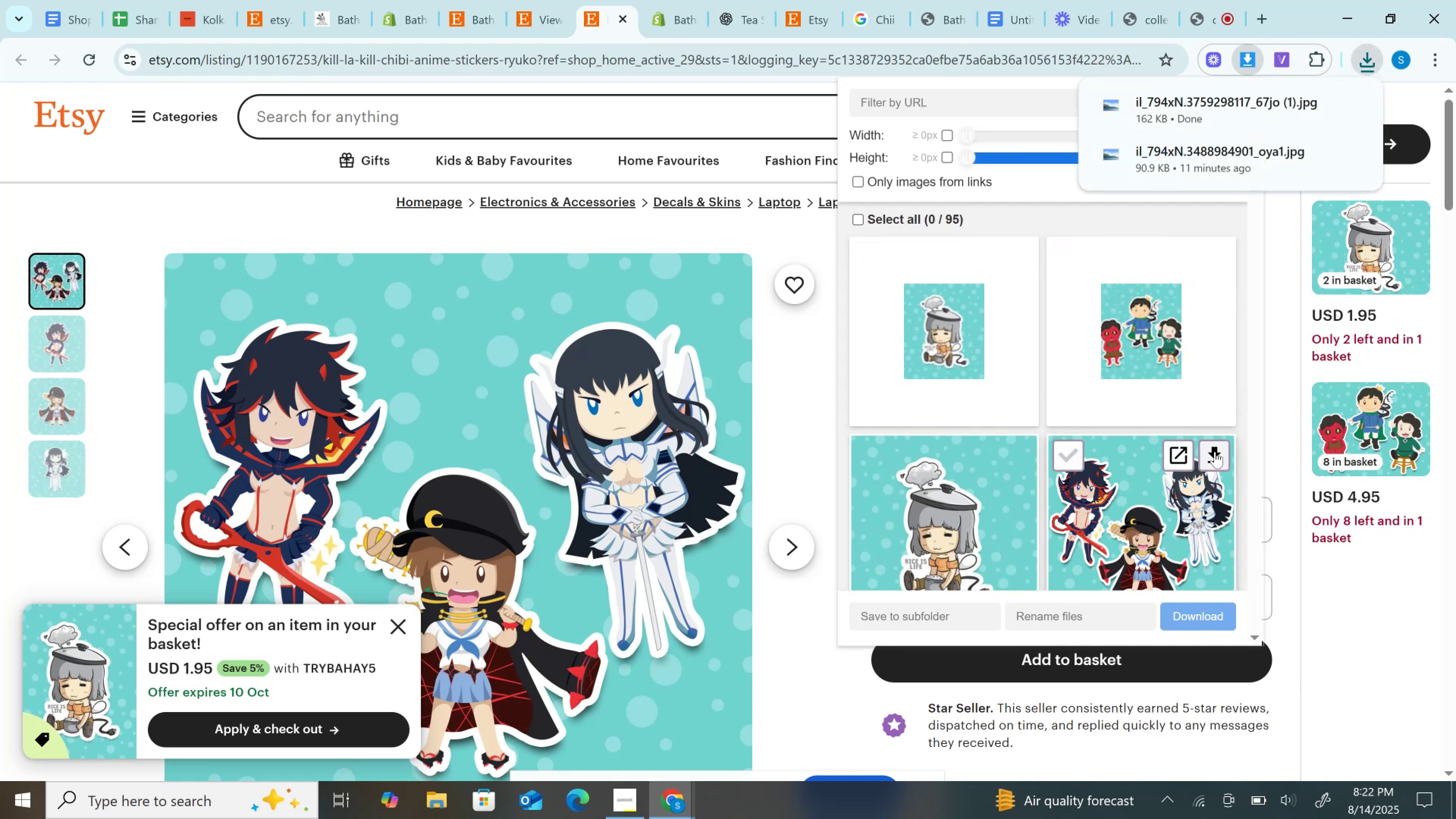 
key(ArrowDown)
 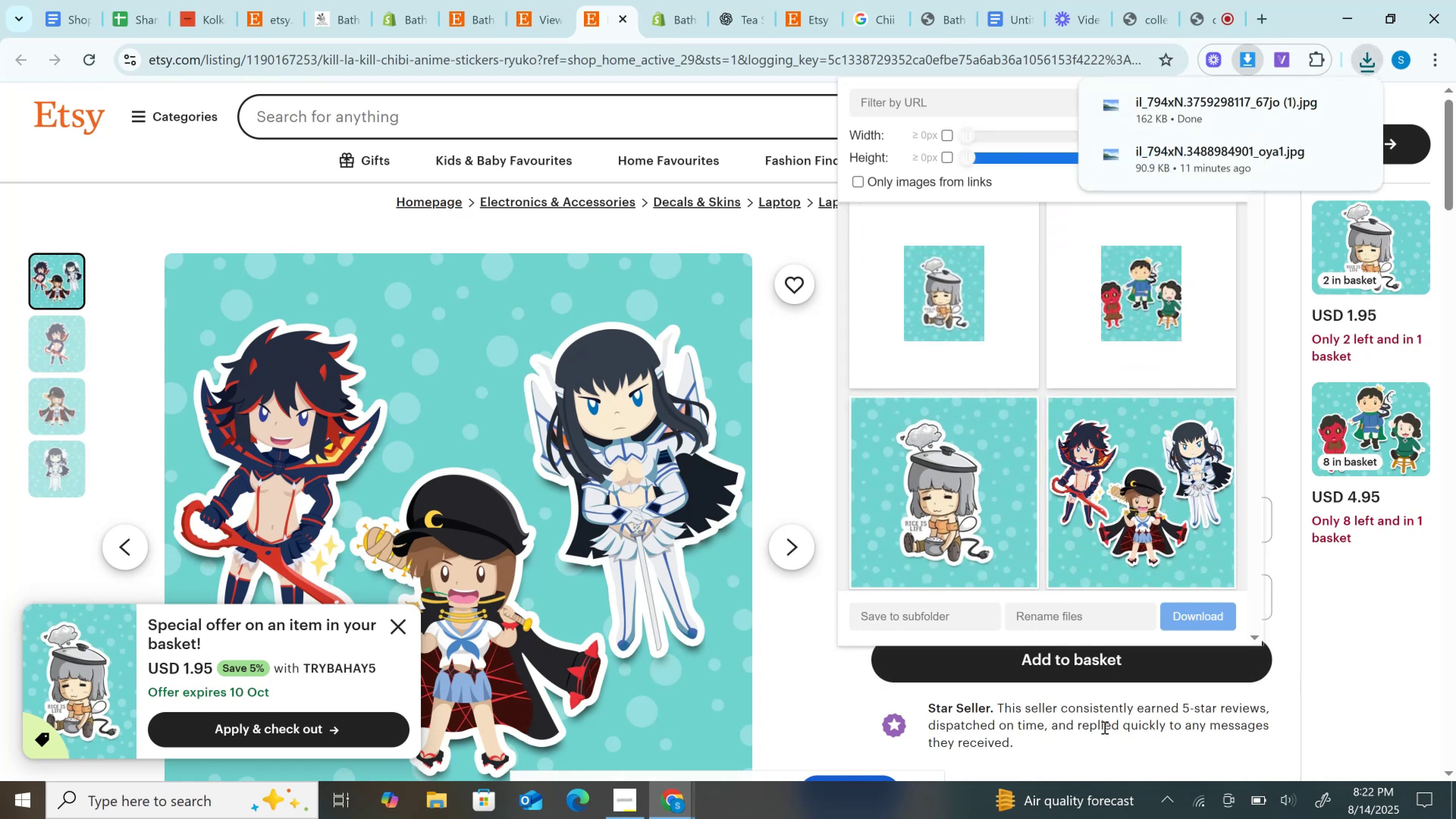 
key(ArrowDown)
 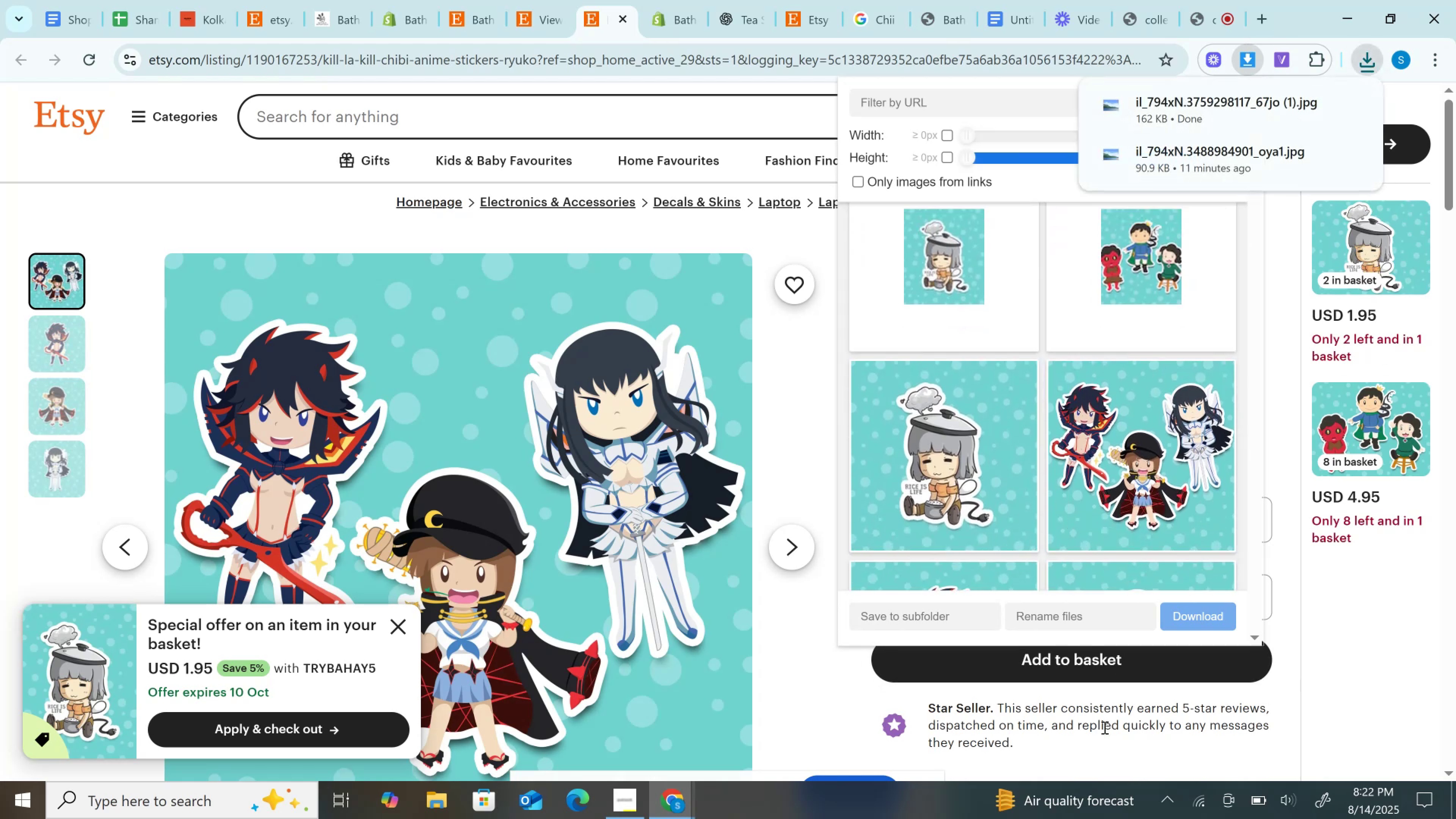 
key(ArrowDown)
 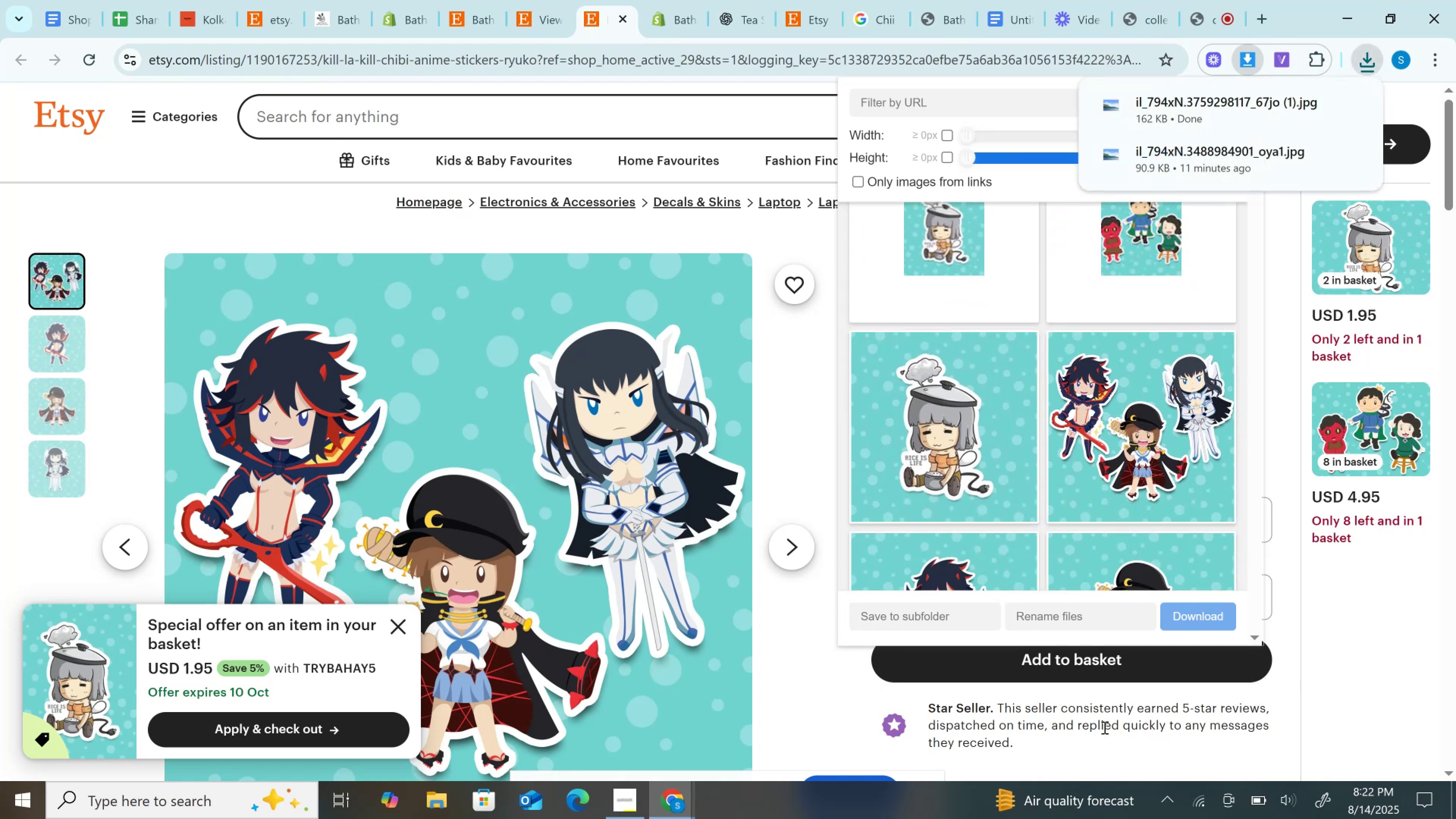 
key(ArrowDown)
 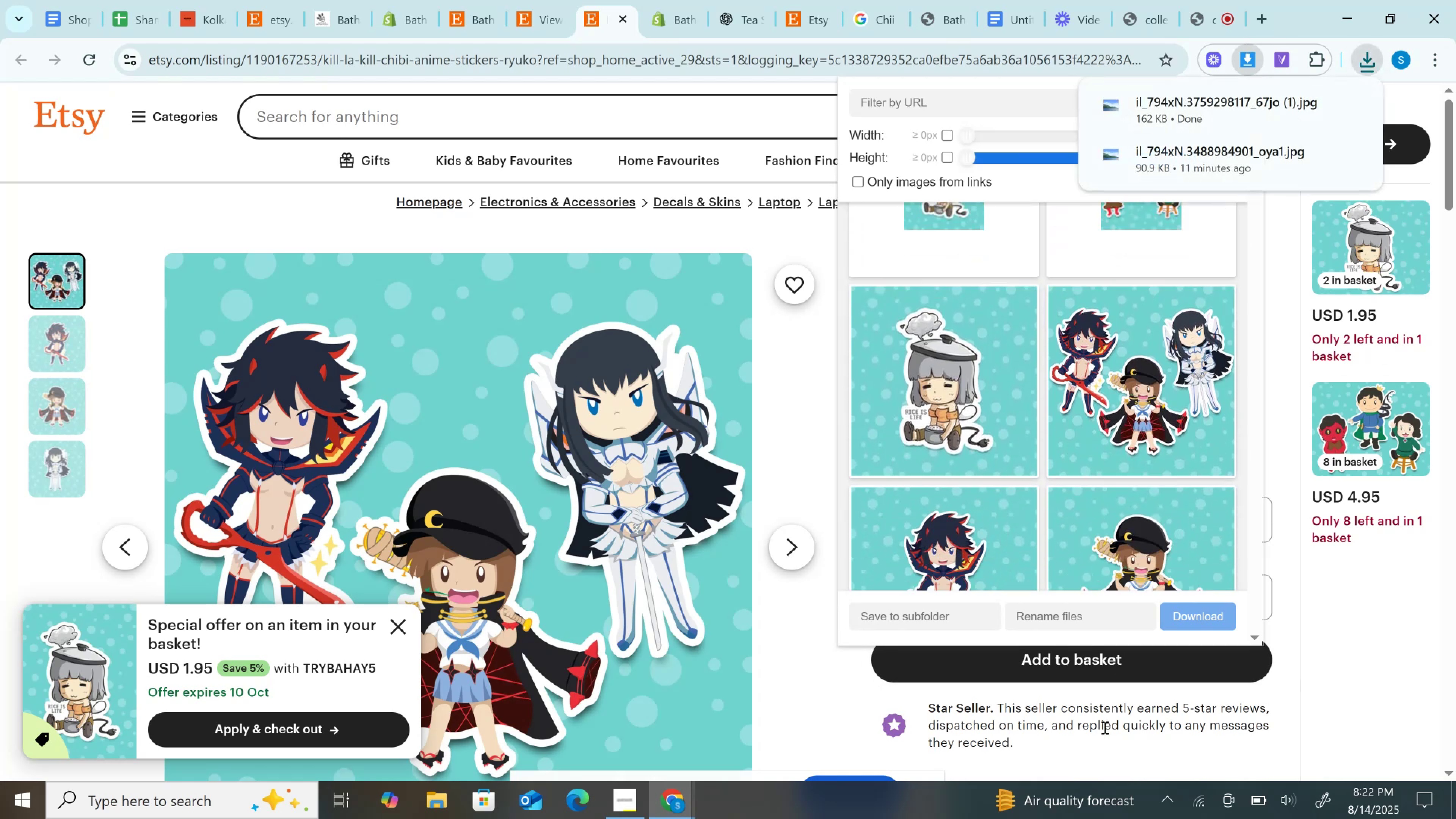 
key(ArrowDown)
 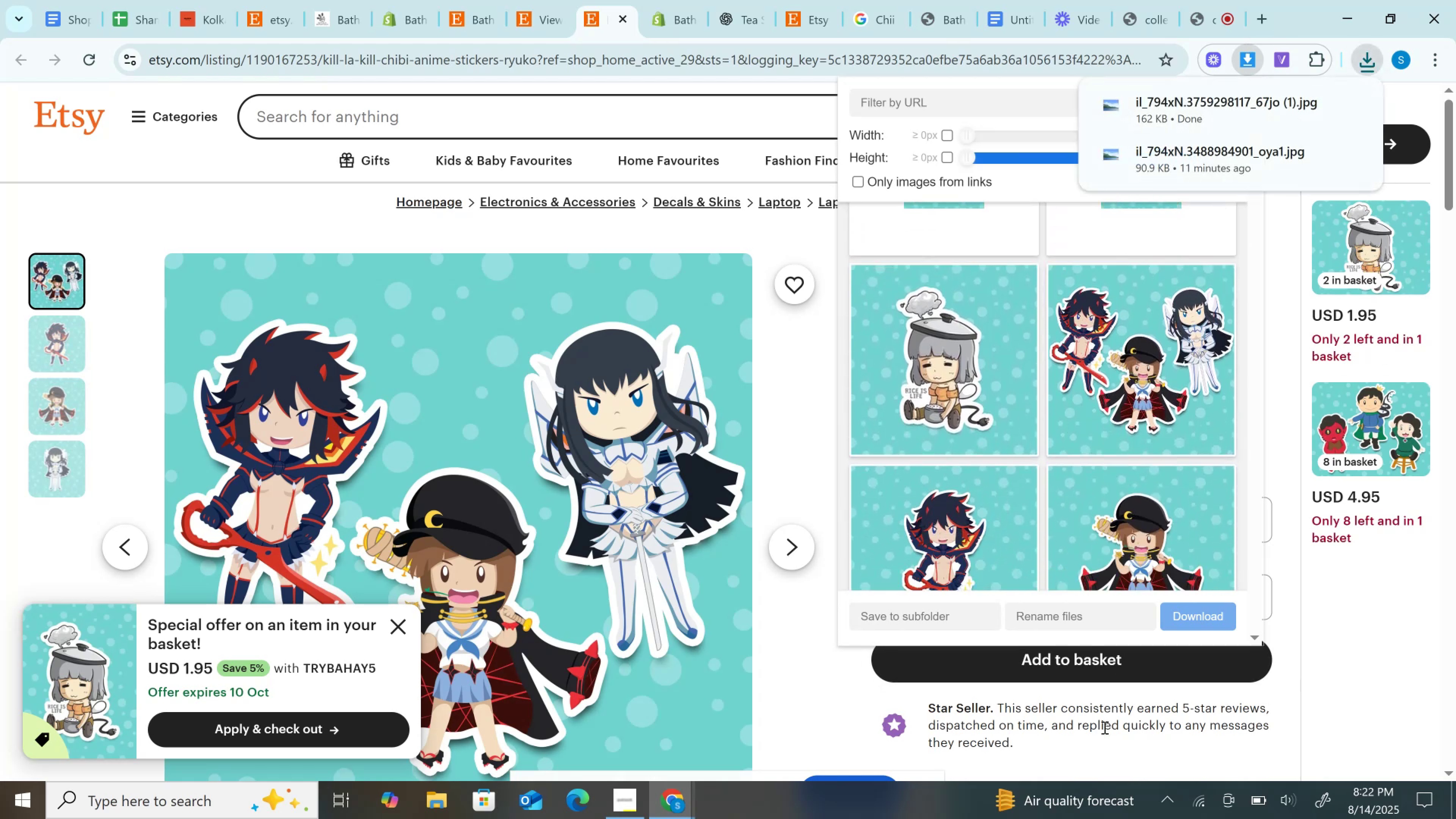 
key(ArrowDown)
 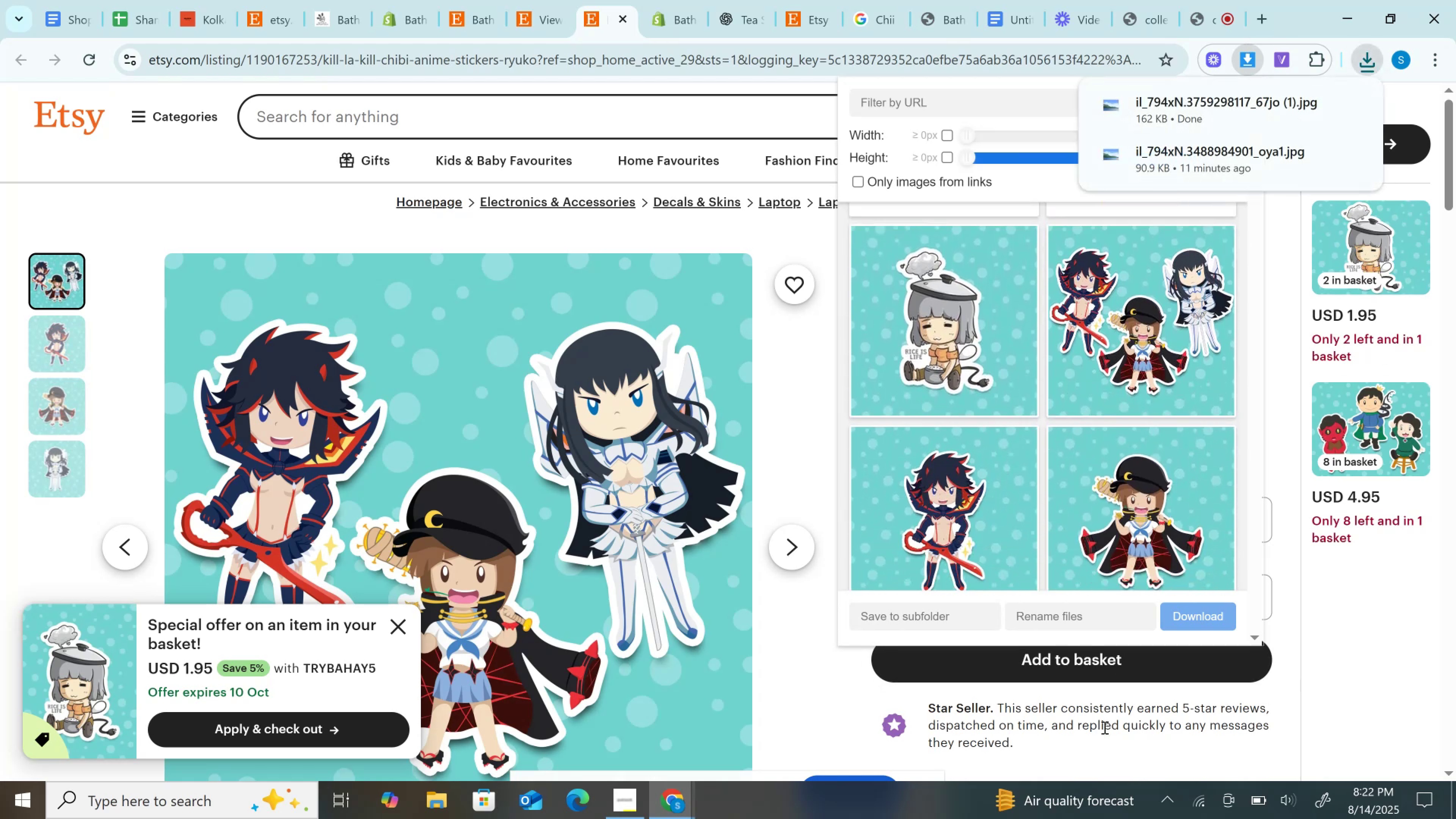 
key(ArrowDown)
 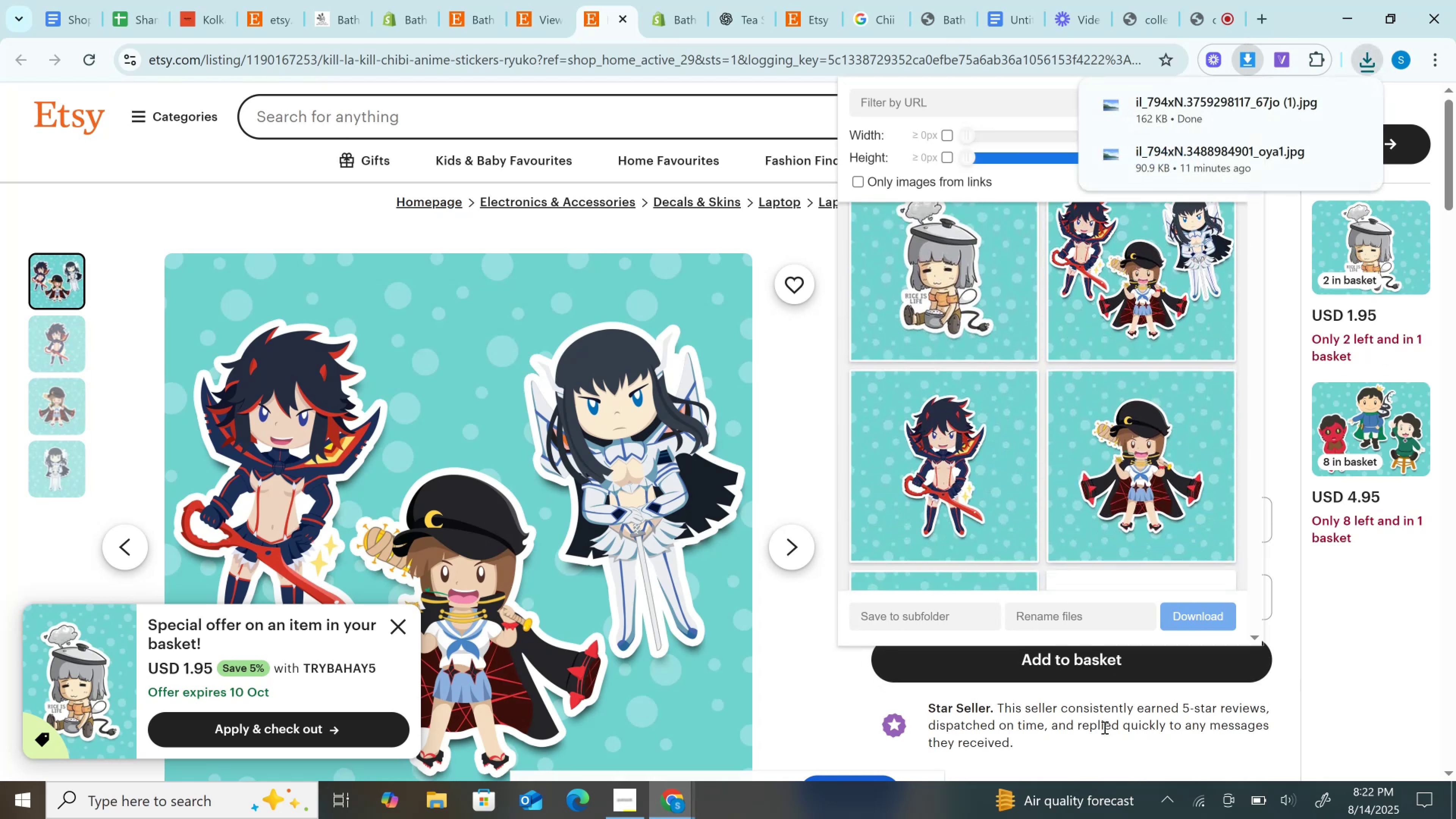 
key(ArrowDown)
 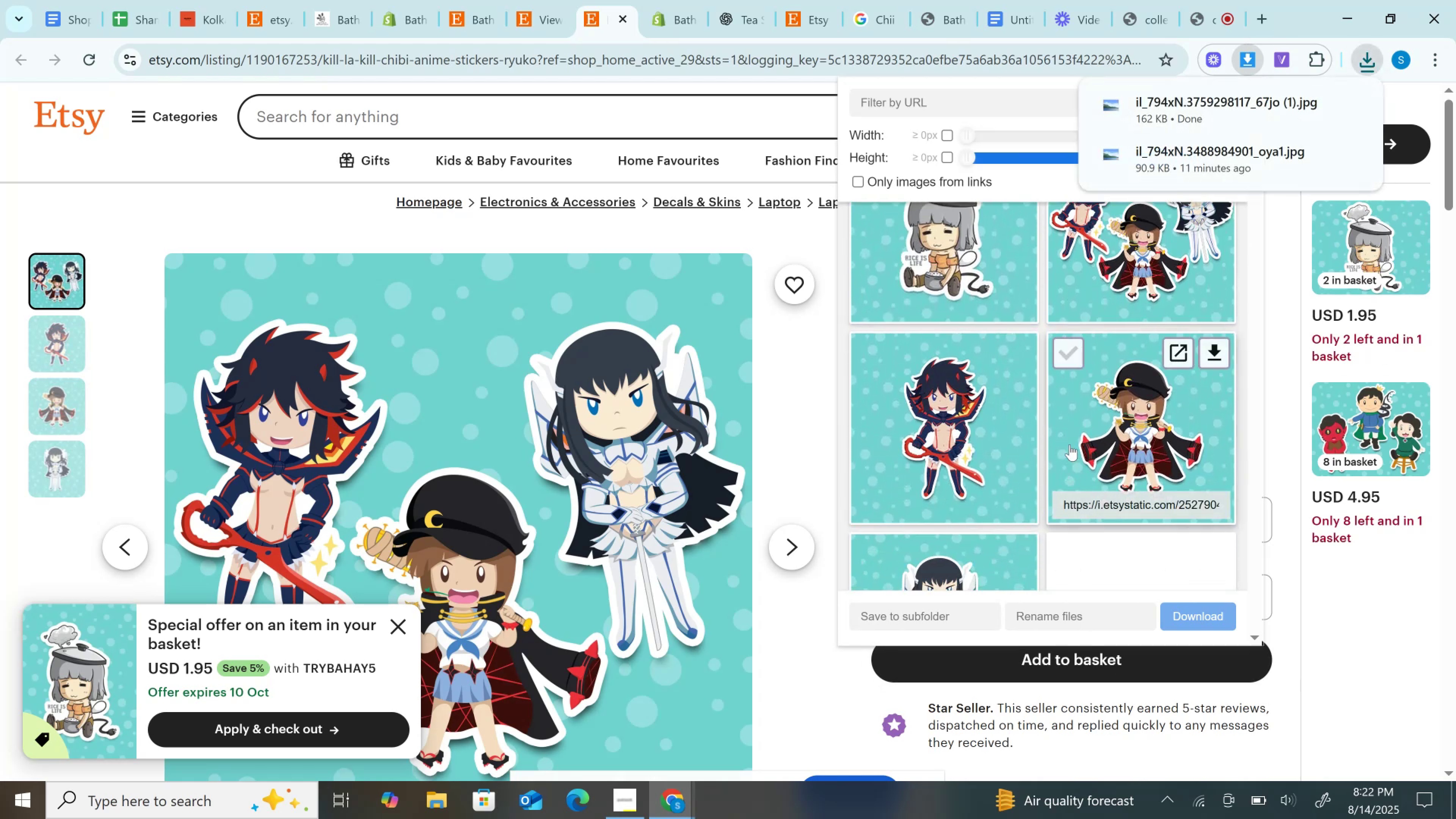 
key(ArrowDown)
 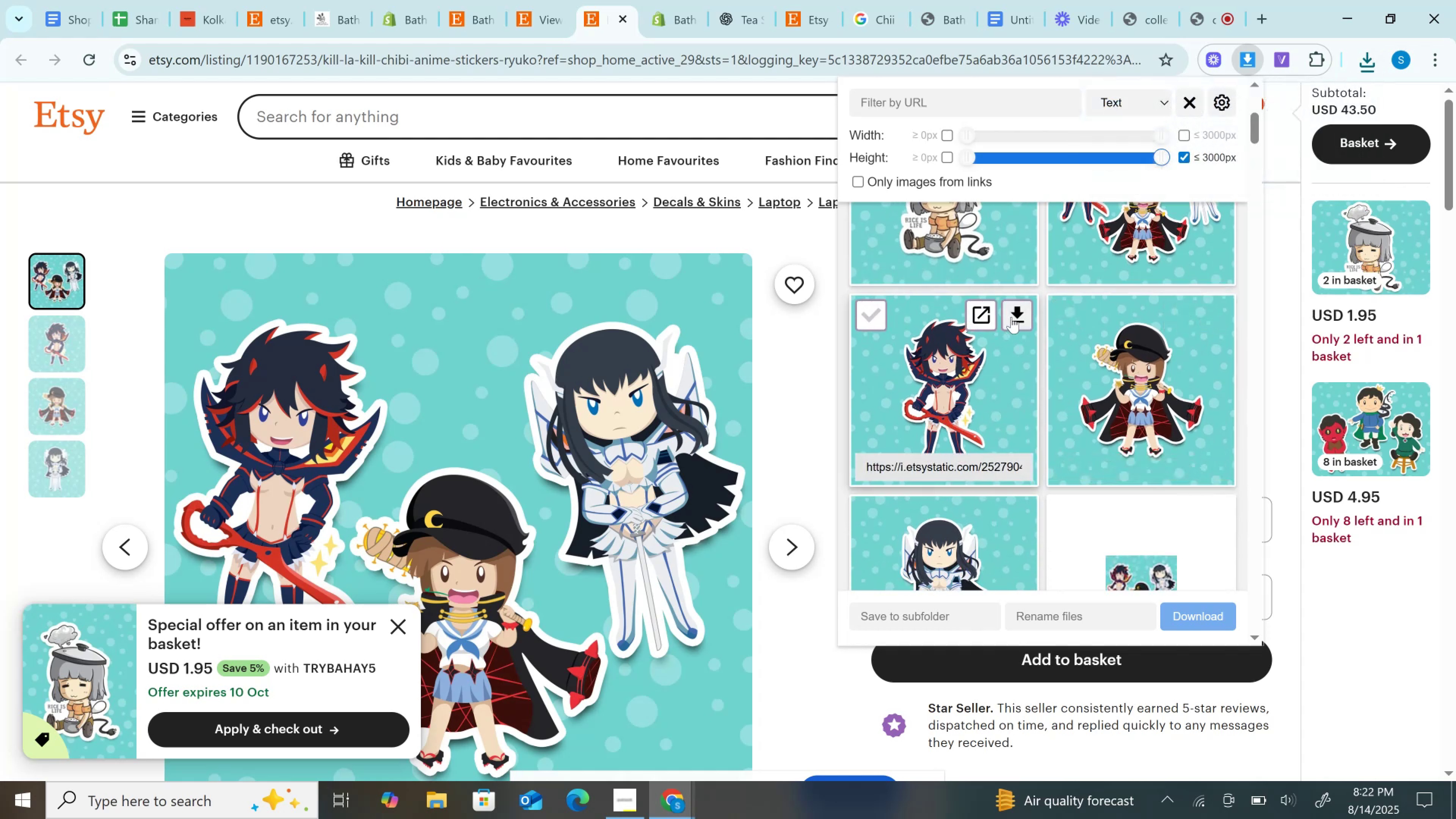 
left_click([1011, 317])
 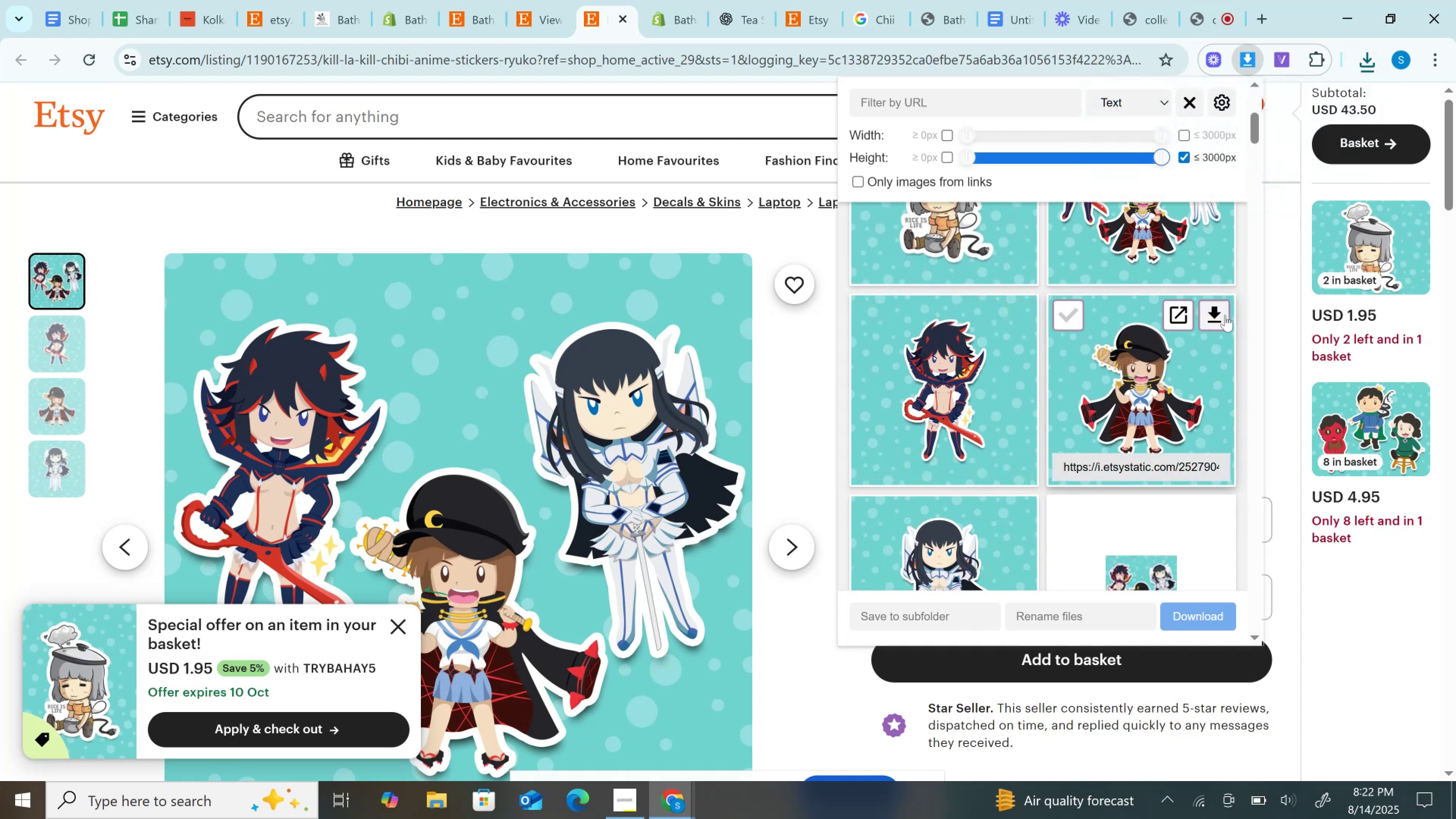 
left_click([1219, 315])
 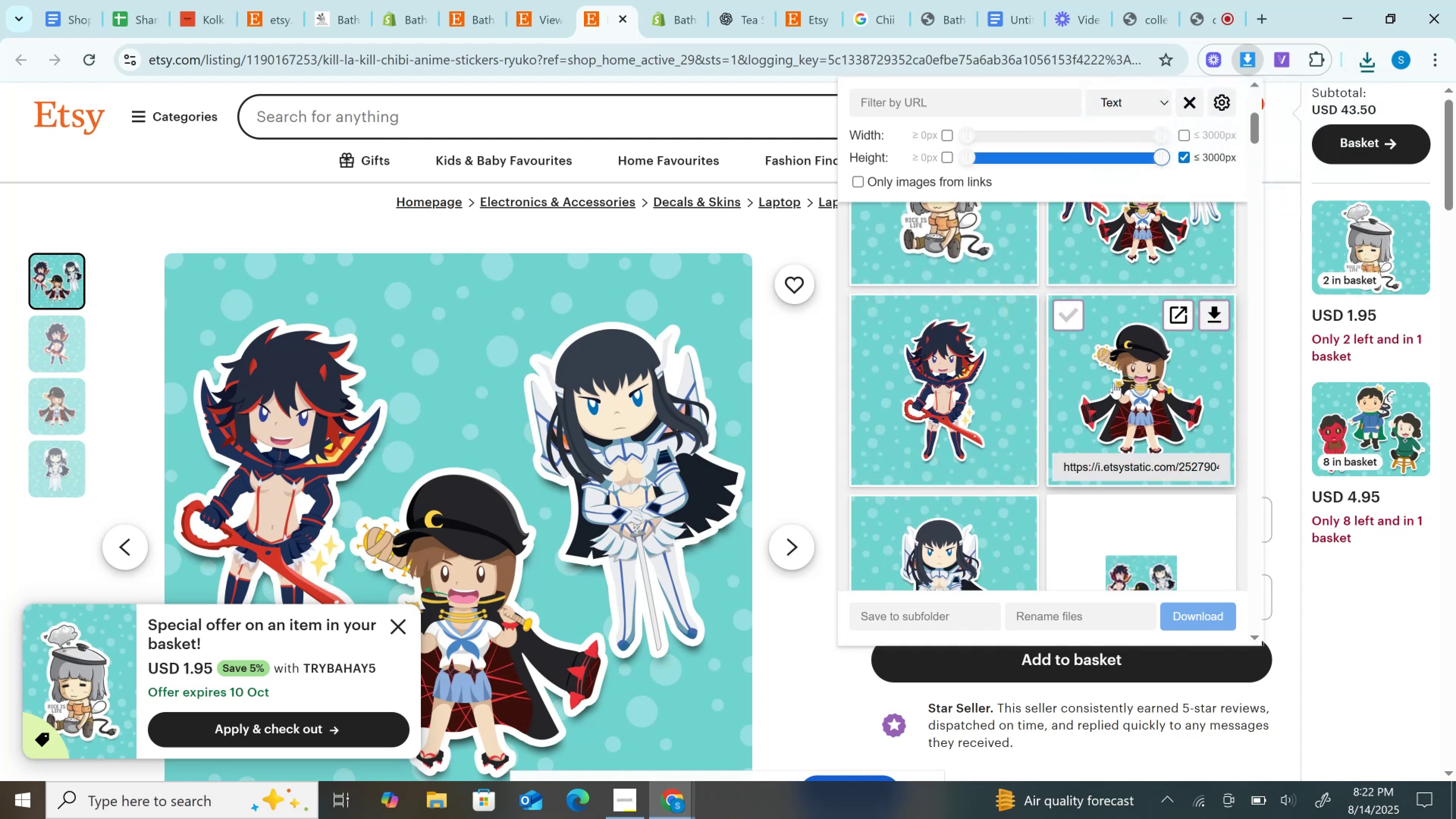 
mouse_move([935, 516])
 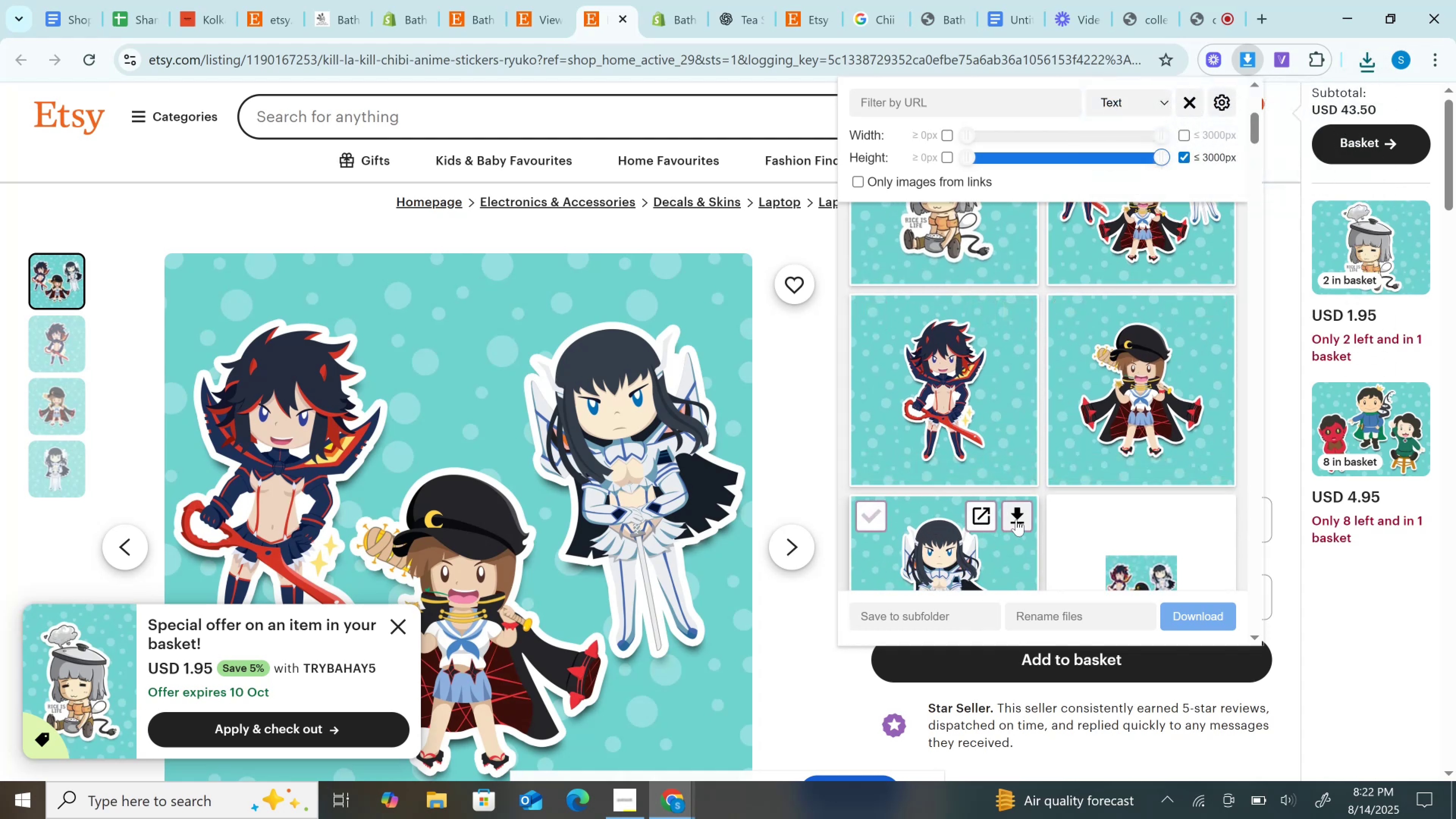 
left_click([1016, 519])
 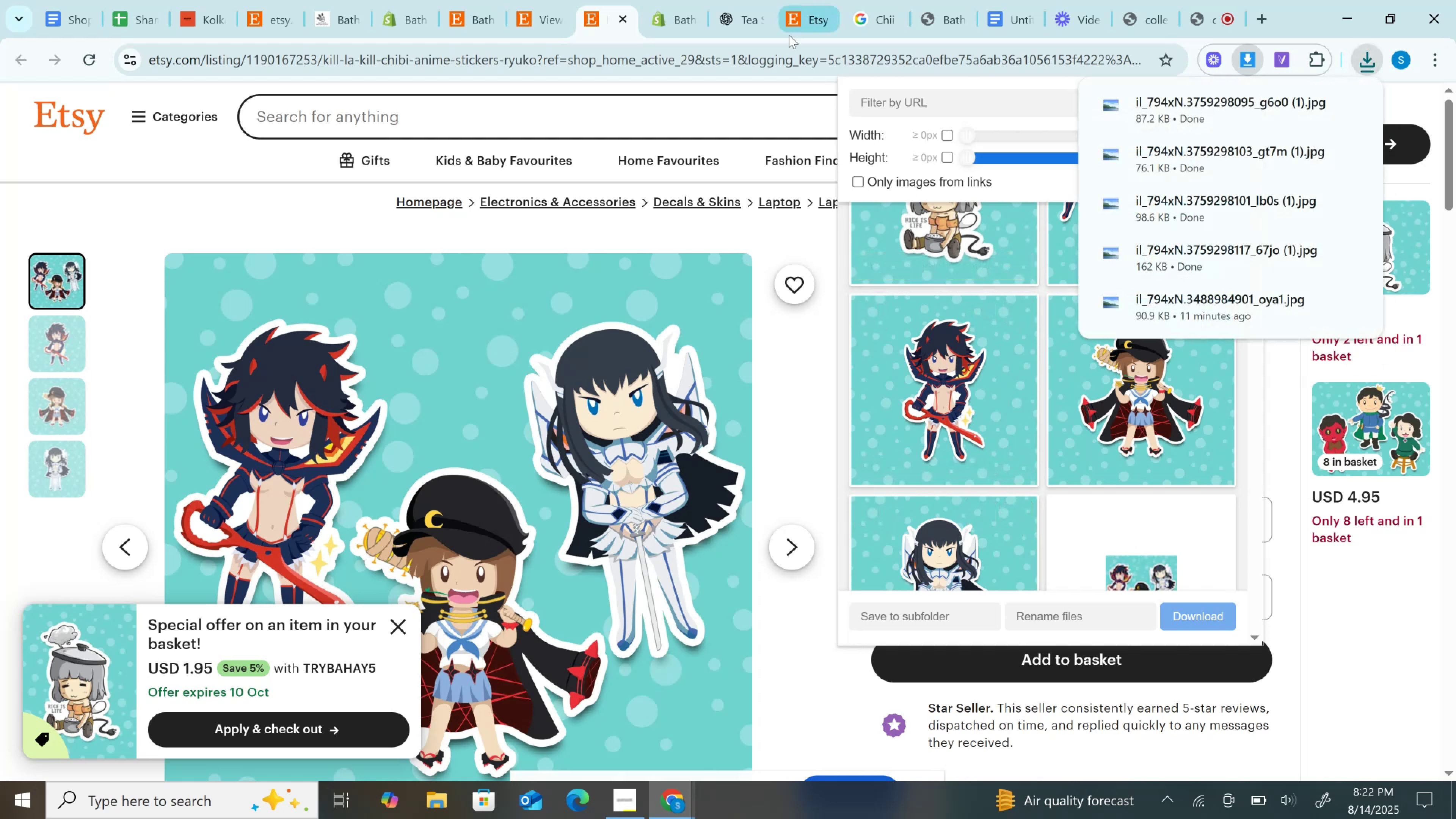 
left_click([672, 4])
 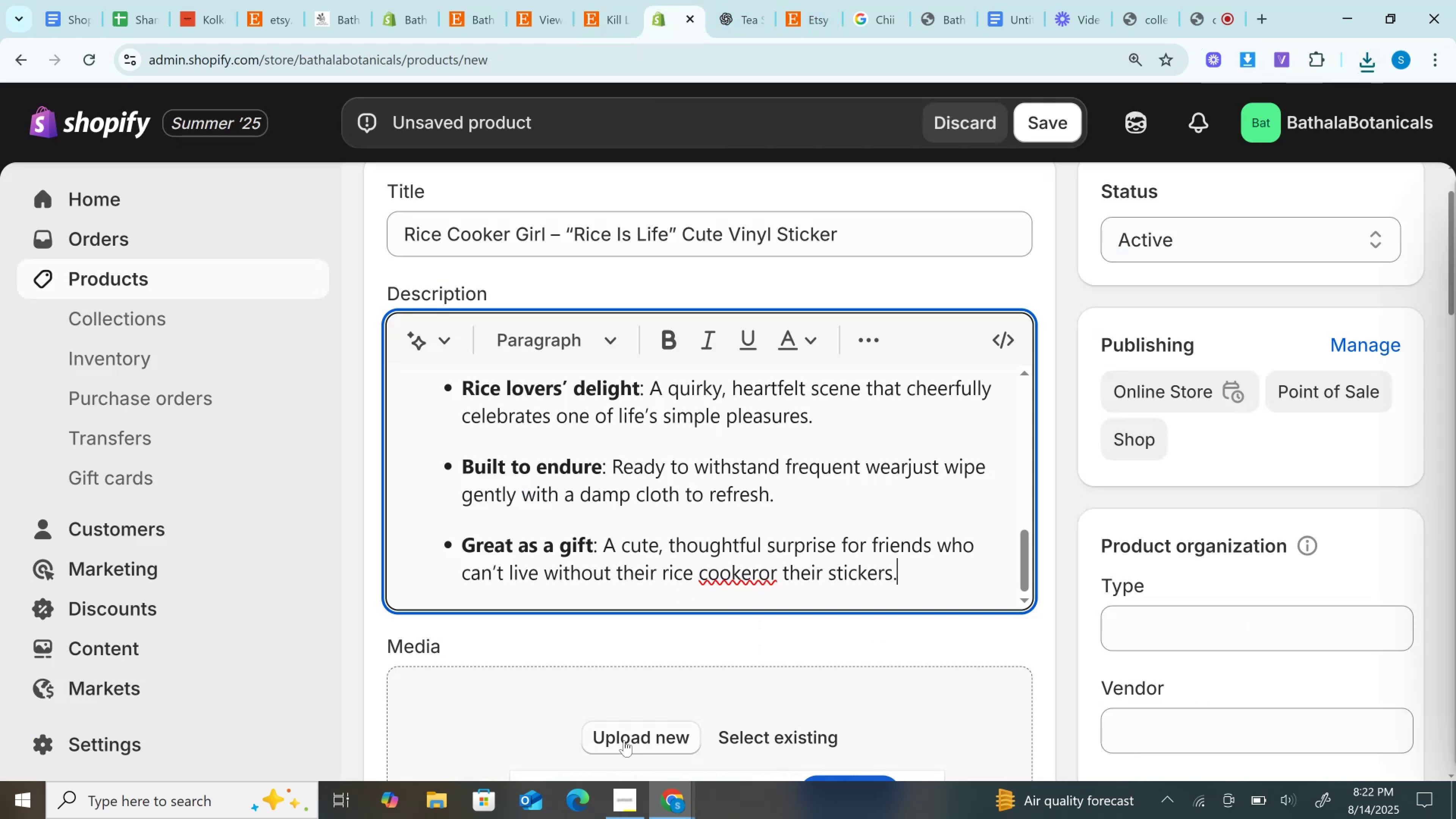 
left_click([628, 746])
 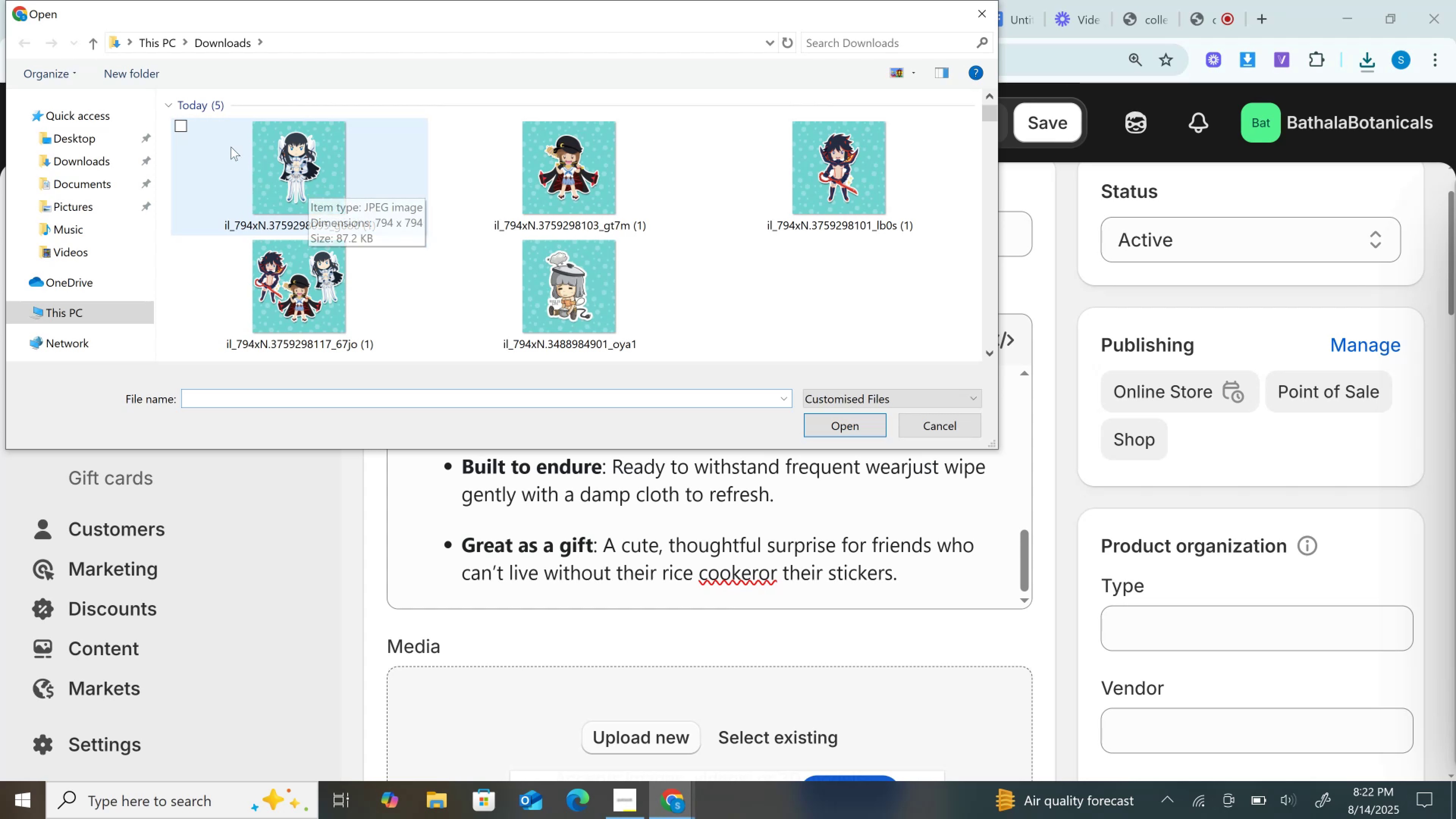 
wait(5.61)
 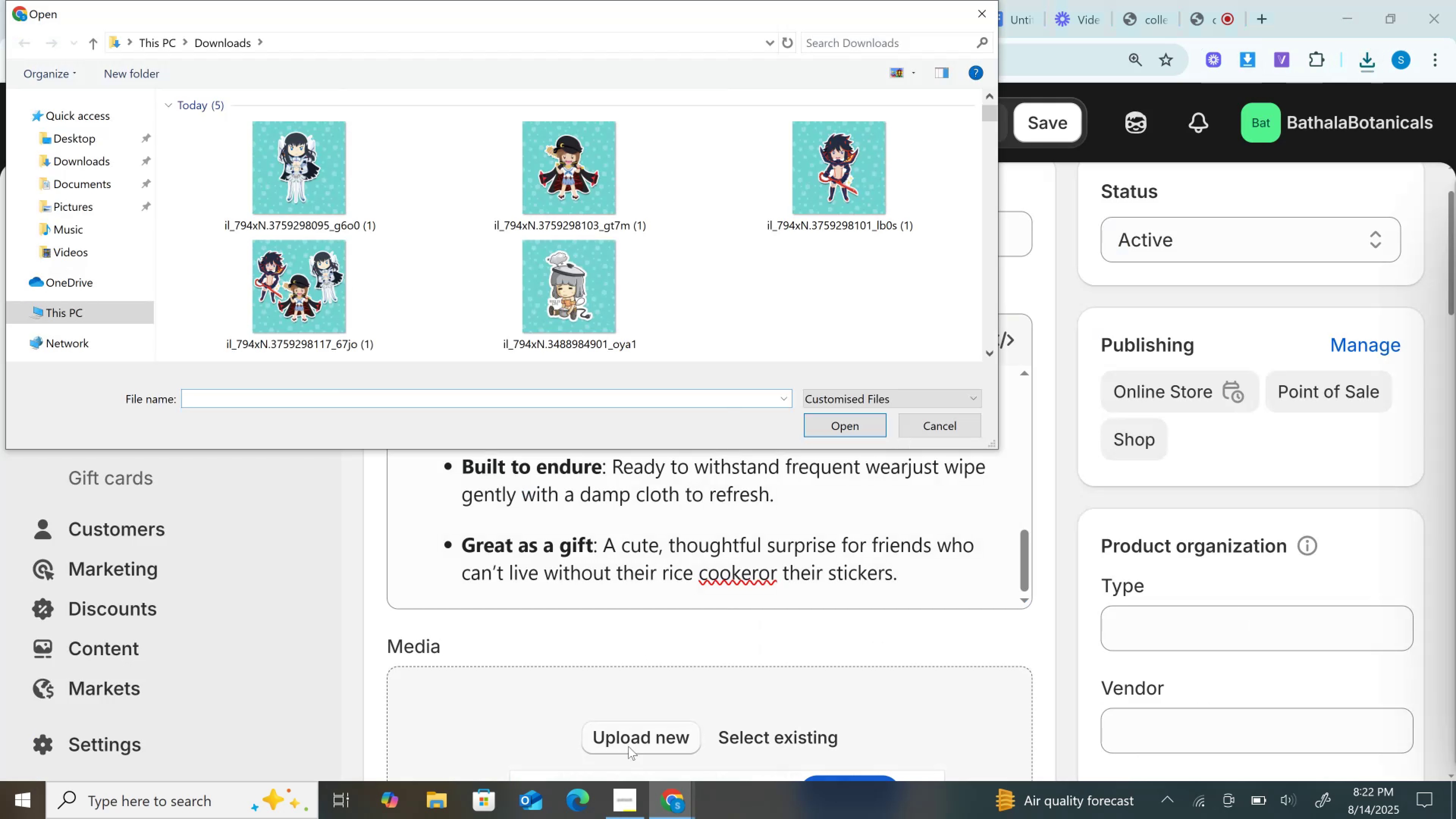 
left_click([182, 124])
 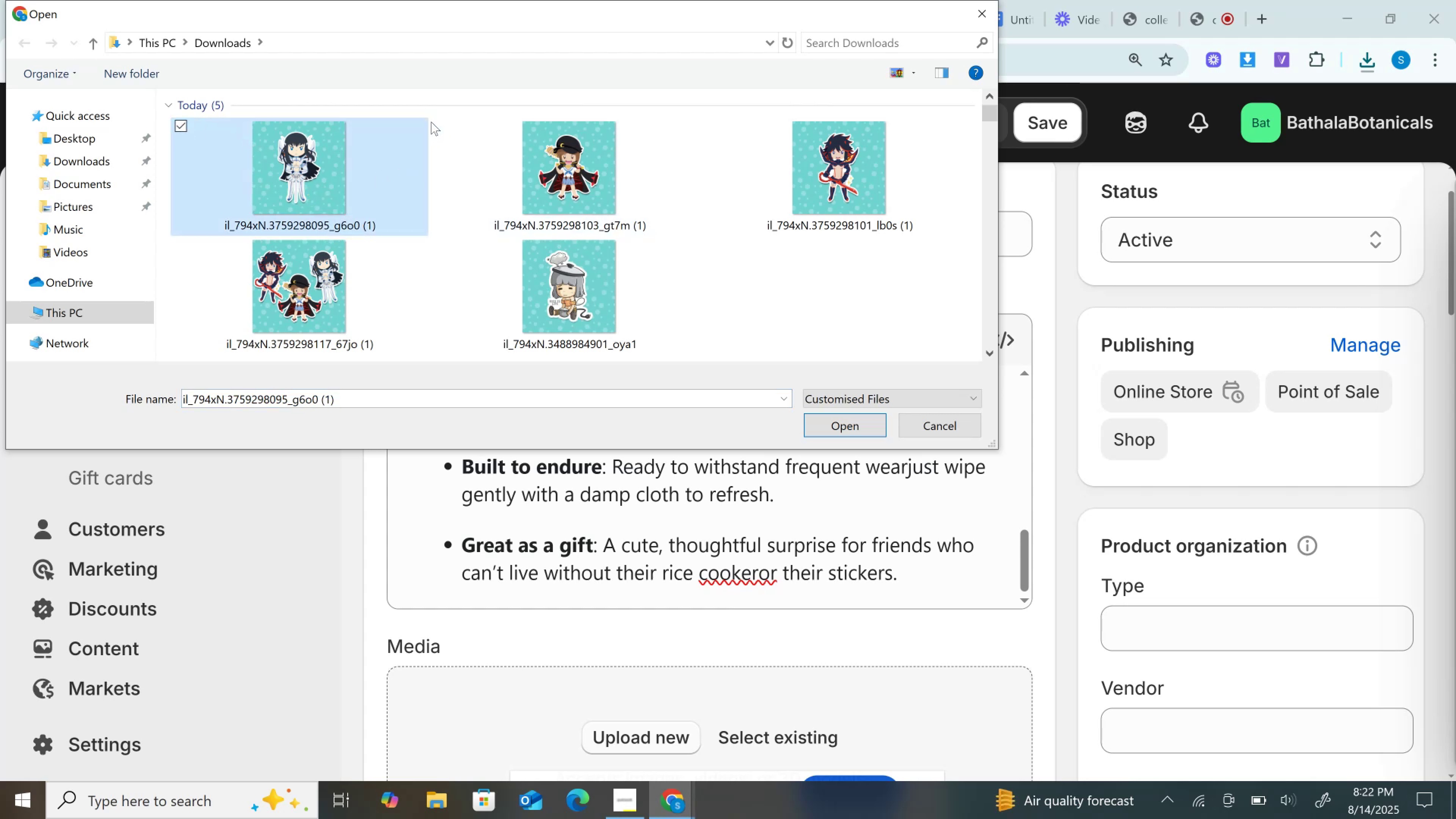 
left_click([447, 126])
 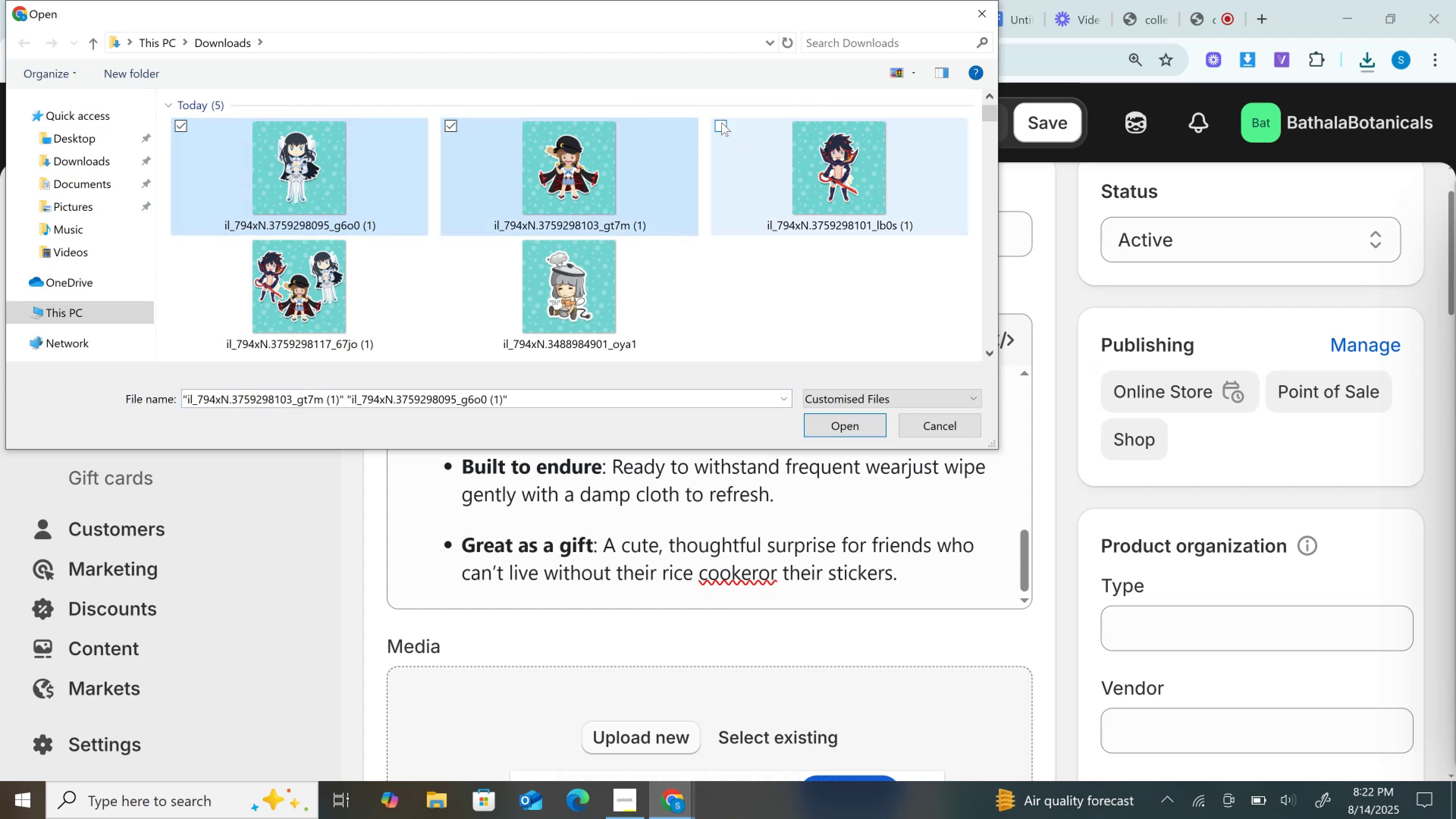 
left_click([722, 121])
 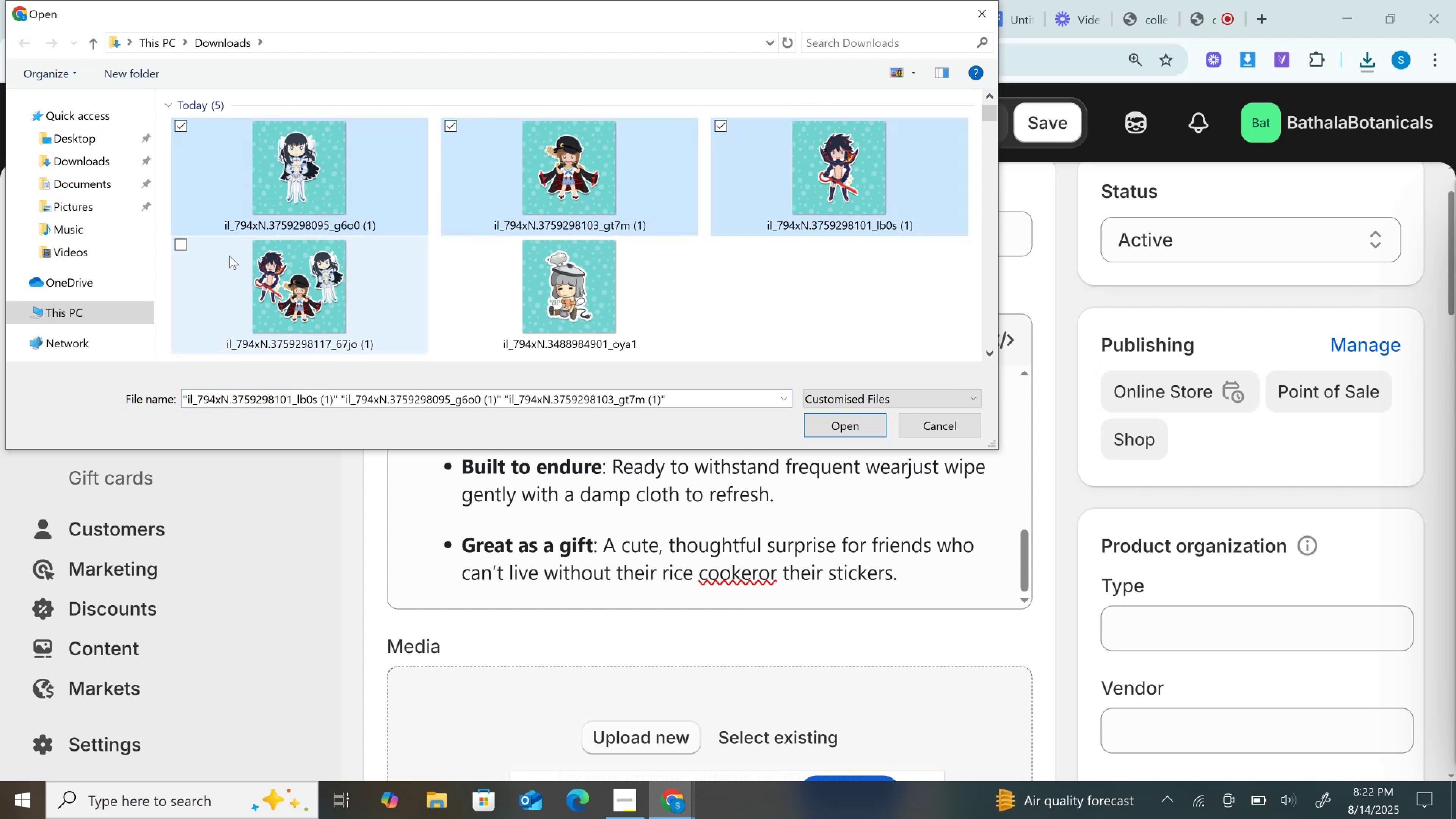 
mouse_move([186, 245])
 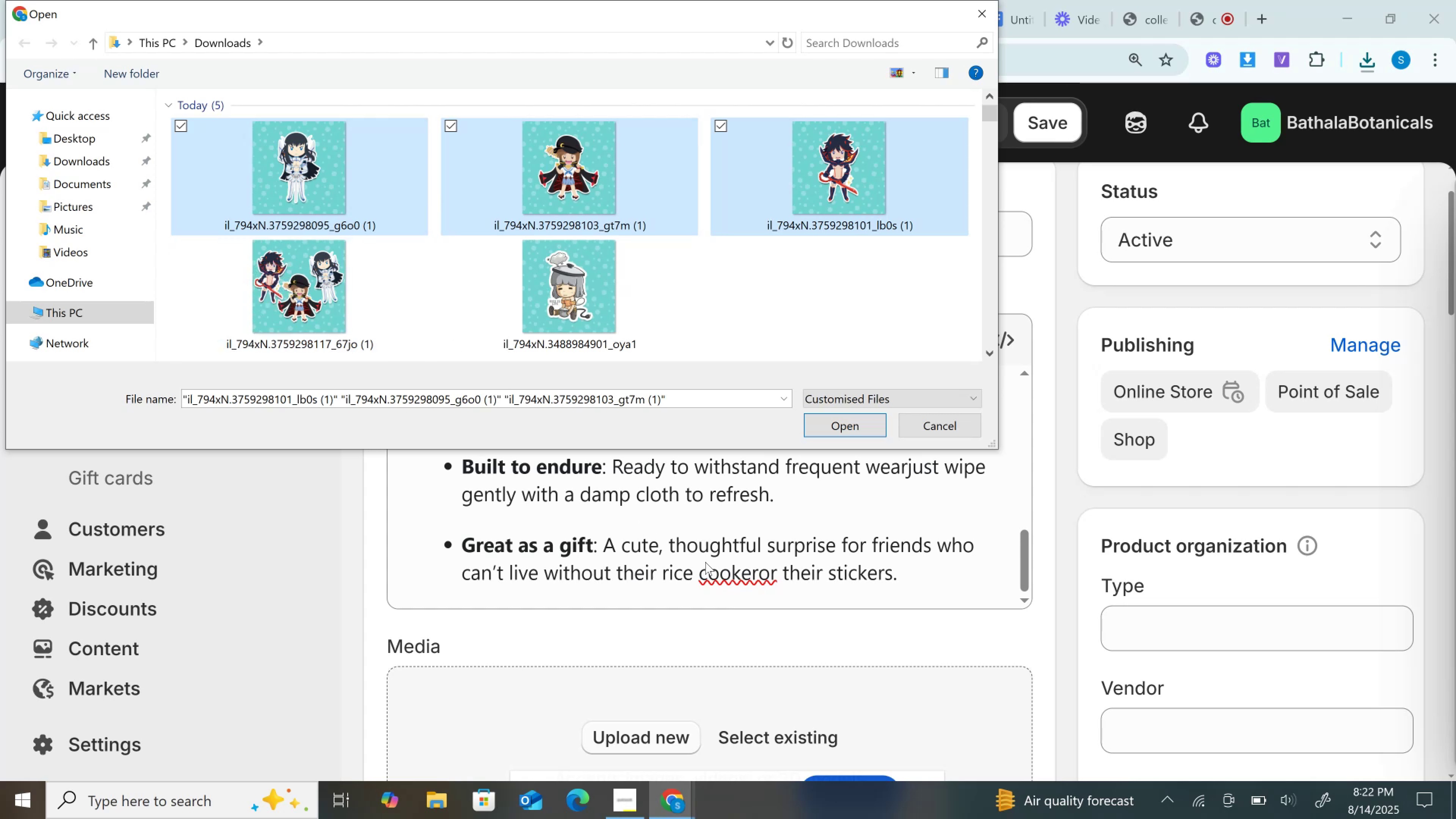 
hold_key(key=ControlLeft, duration=1.52)
 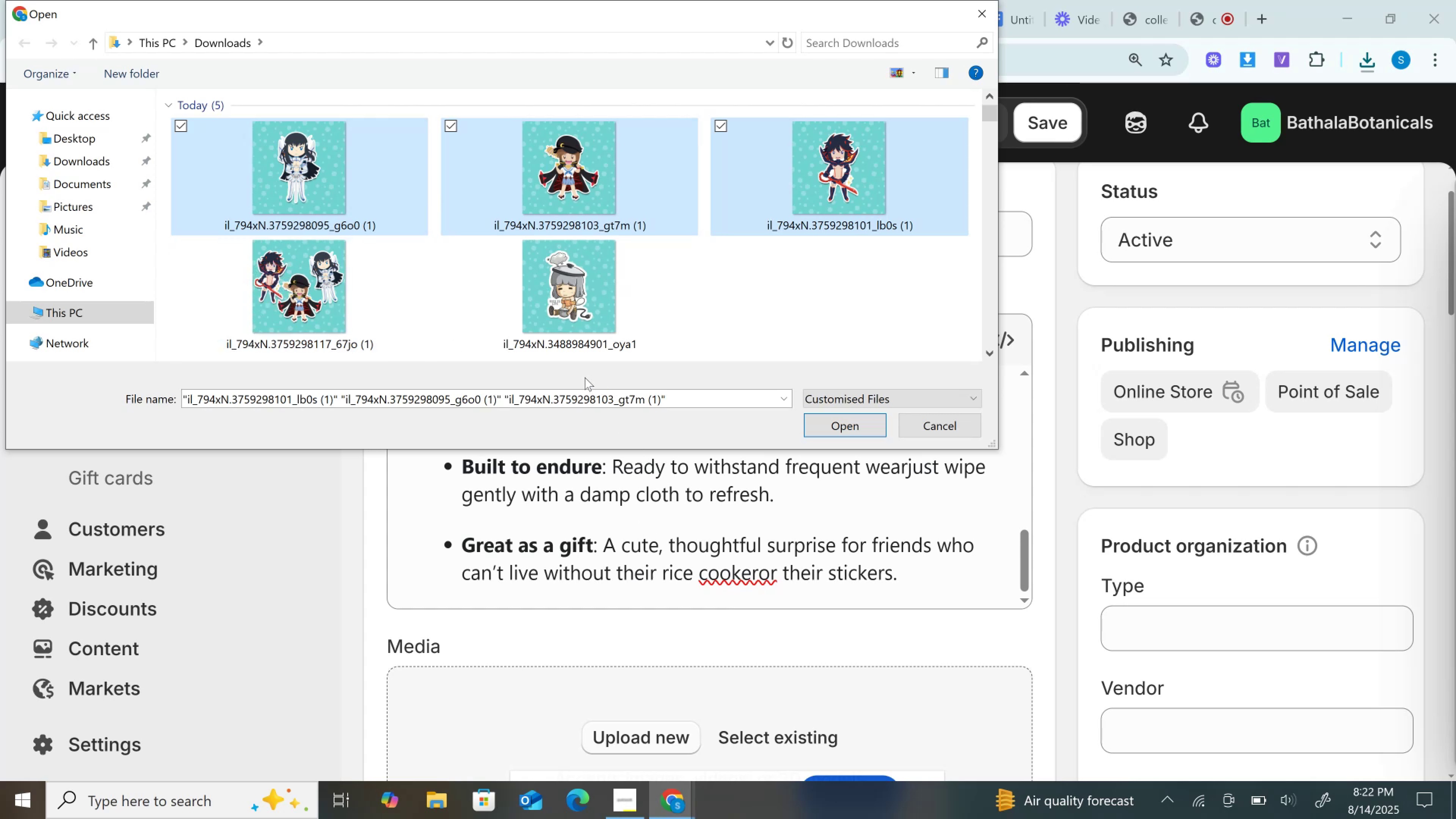 
hold_key(key=ControlLeft, duration=1.53)
 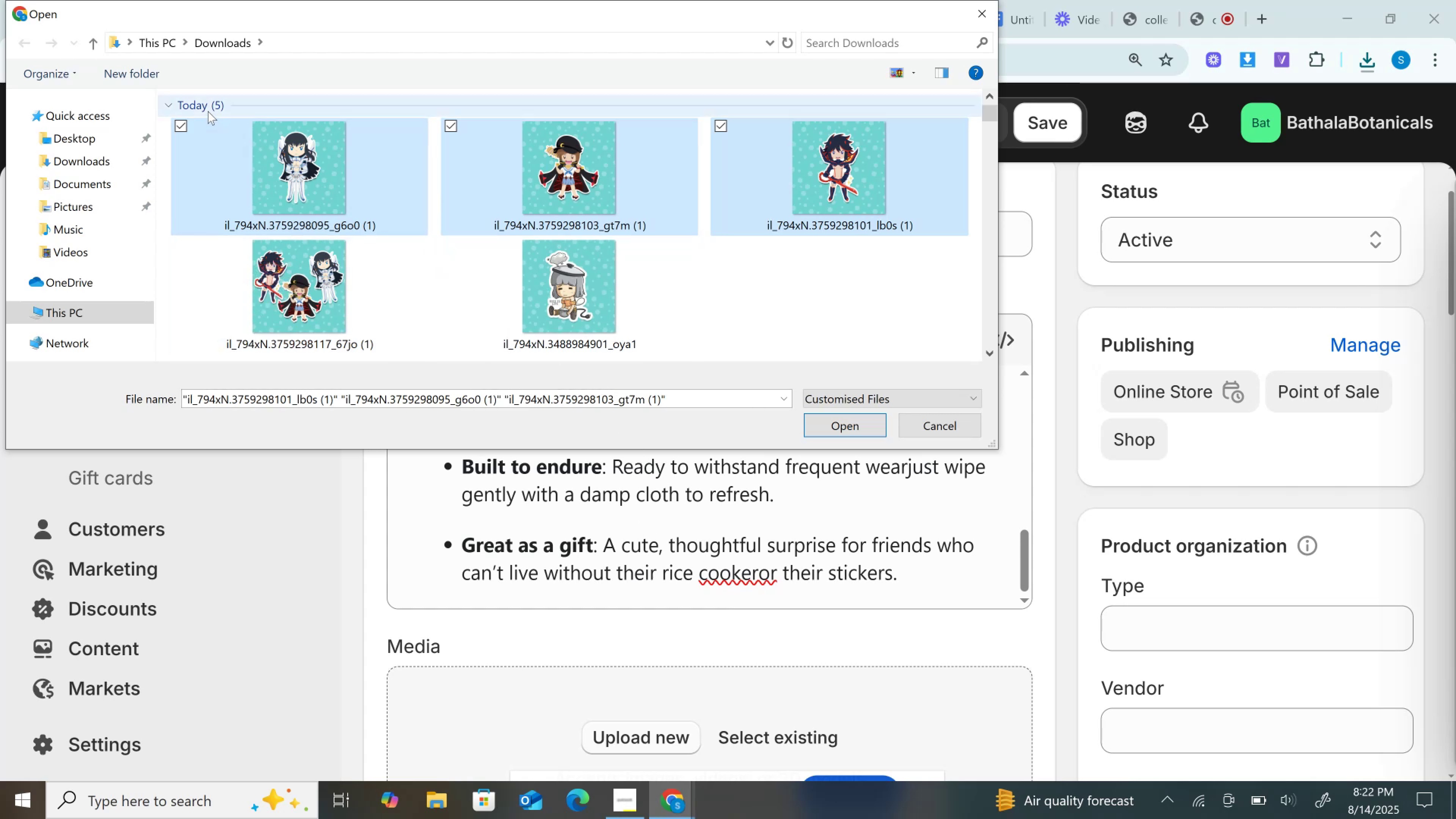 
hold_key(key=ControlLeft, duration=1.52)
 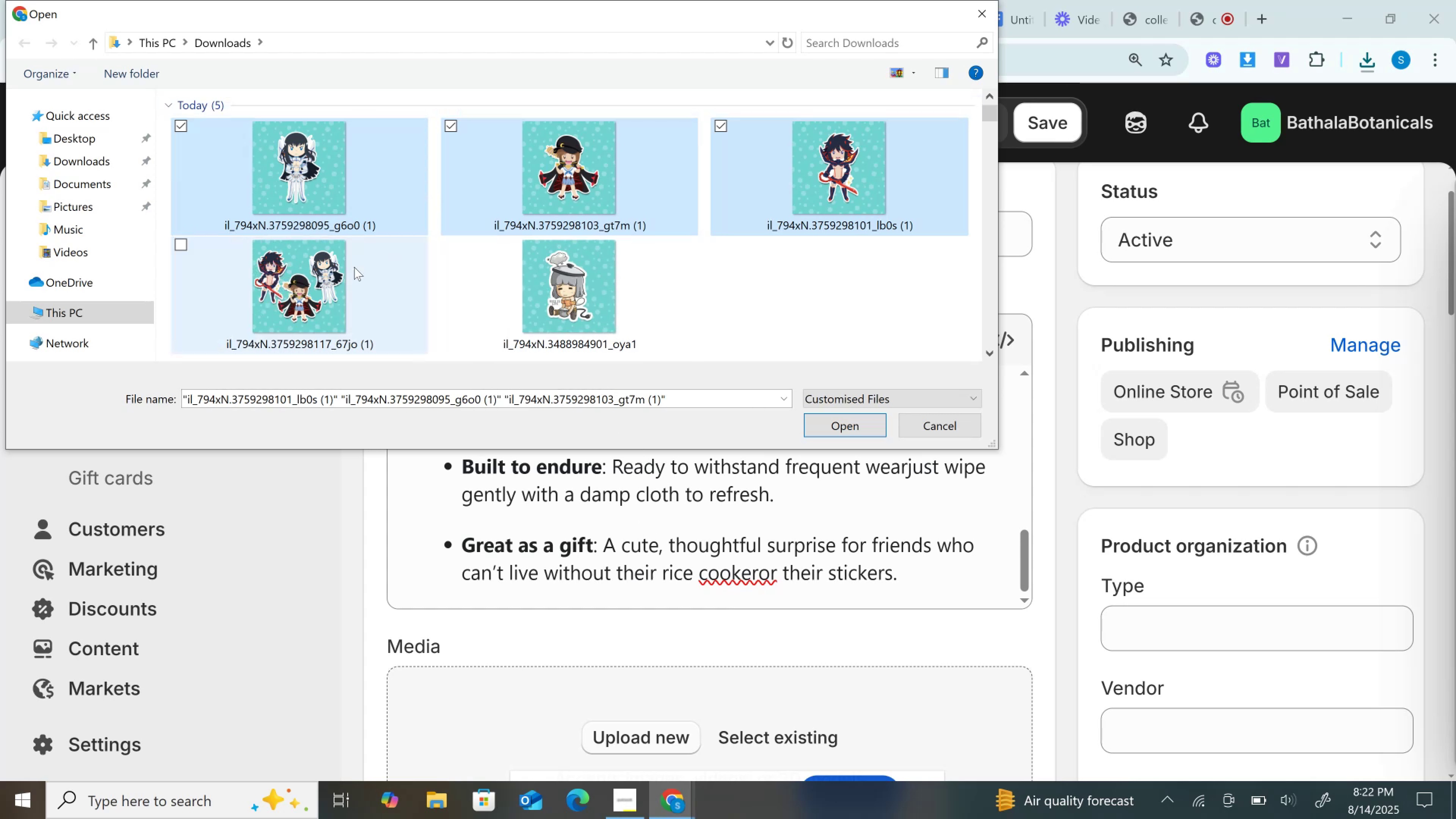 
hold_key(key=ControlLeft, duration=1.52)
 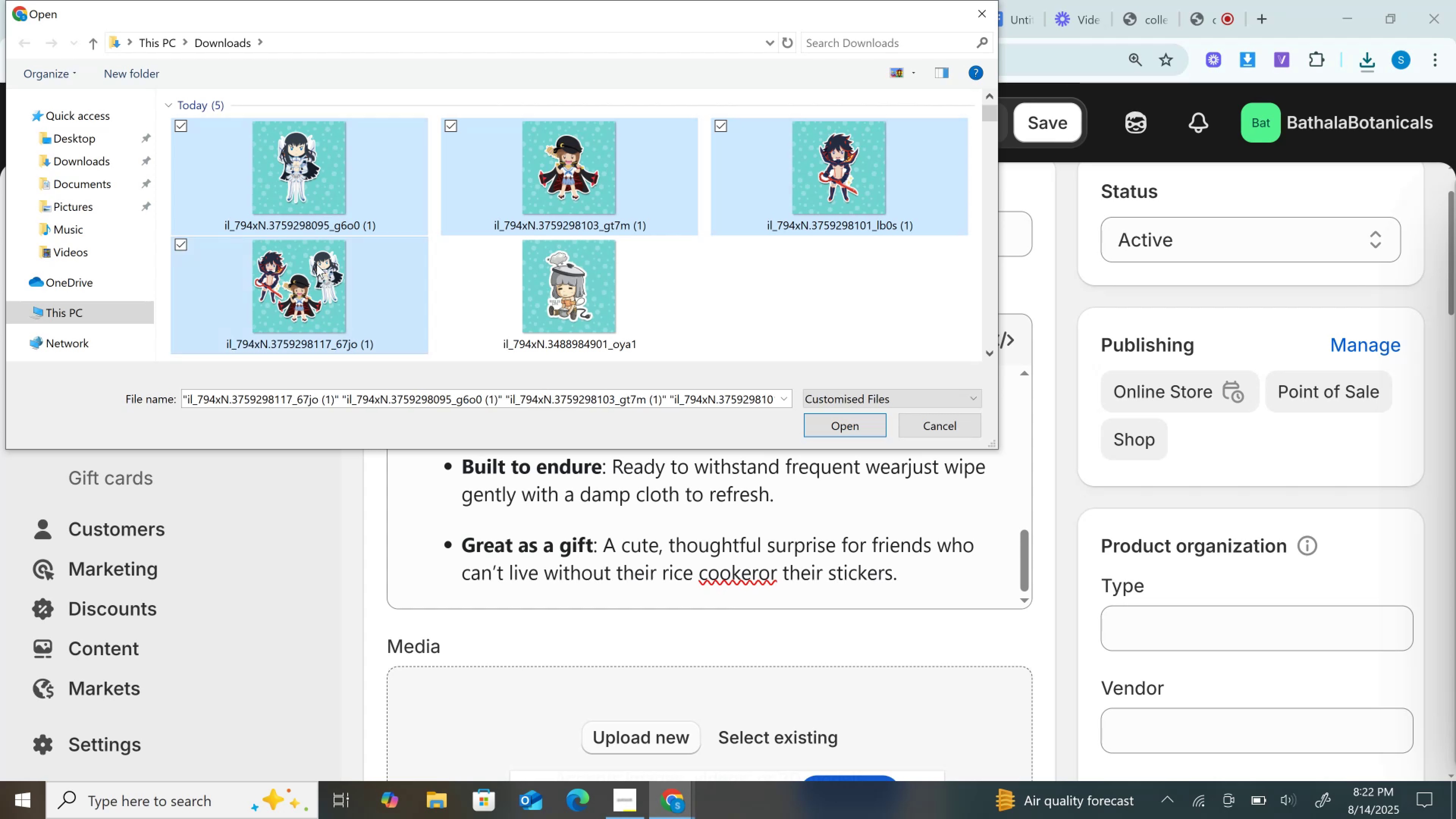 
hold_key(key=ControlLeft, duration=1.52)
 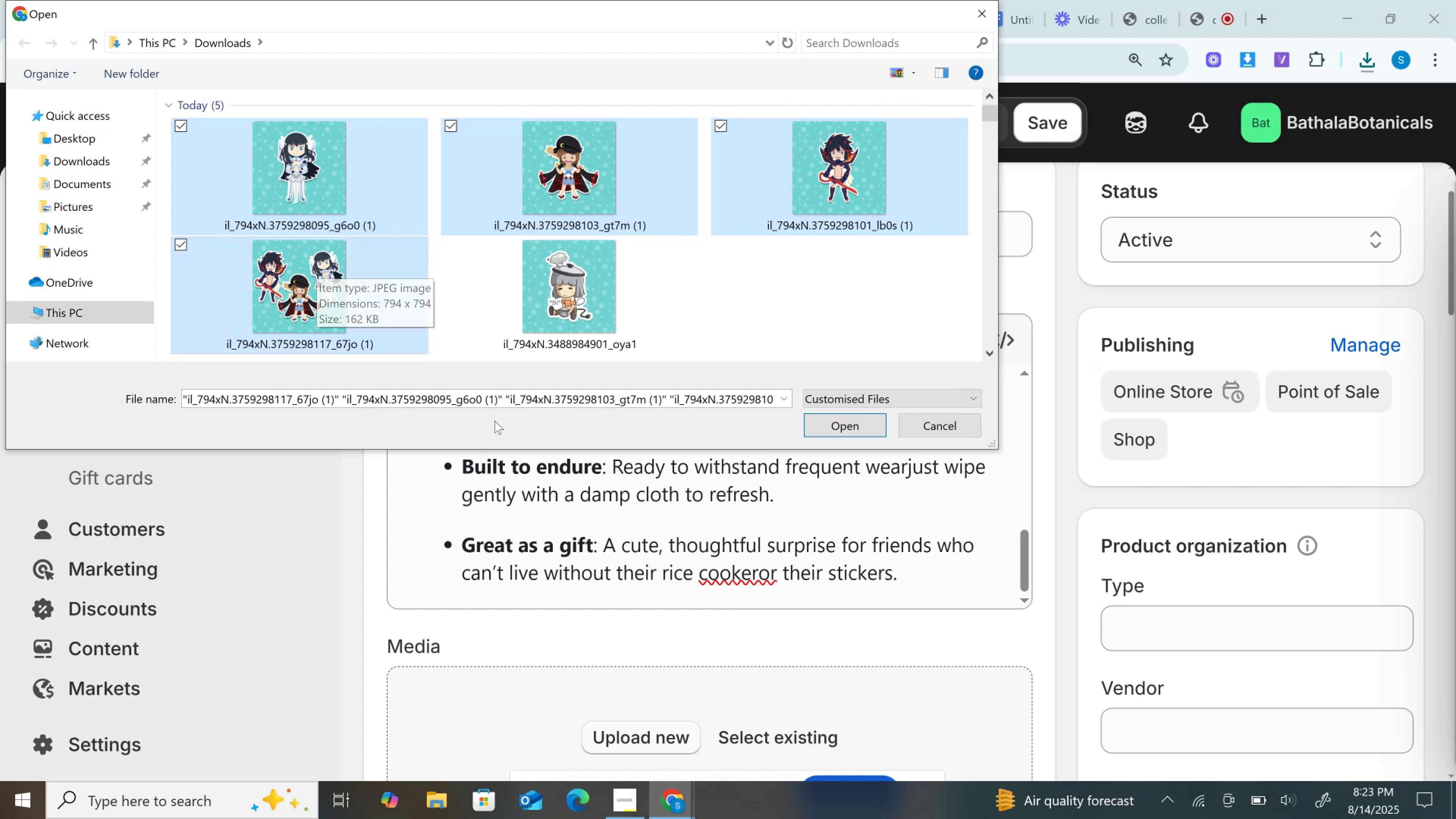 
hold_key(key=ControlLeft, duration=0.76)
 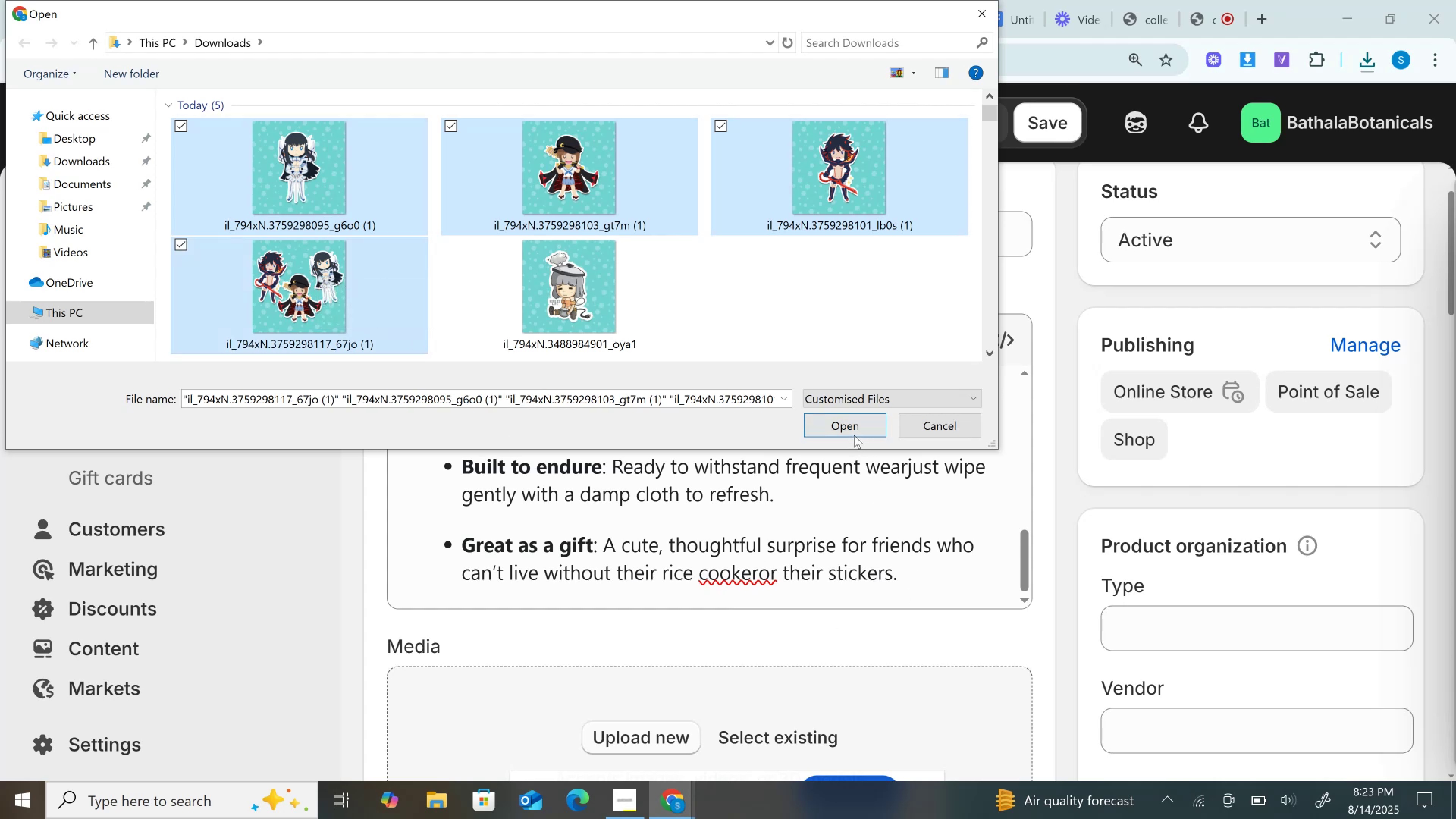 
left_click([852, 430])
 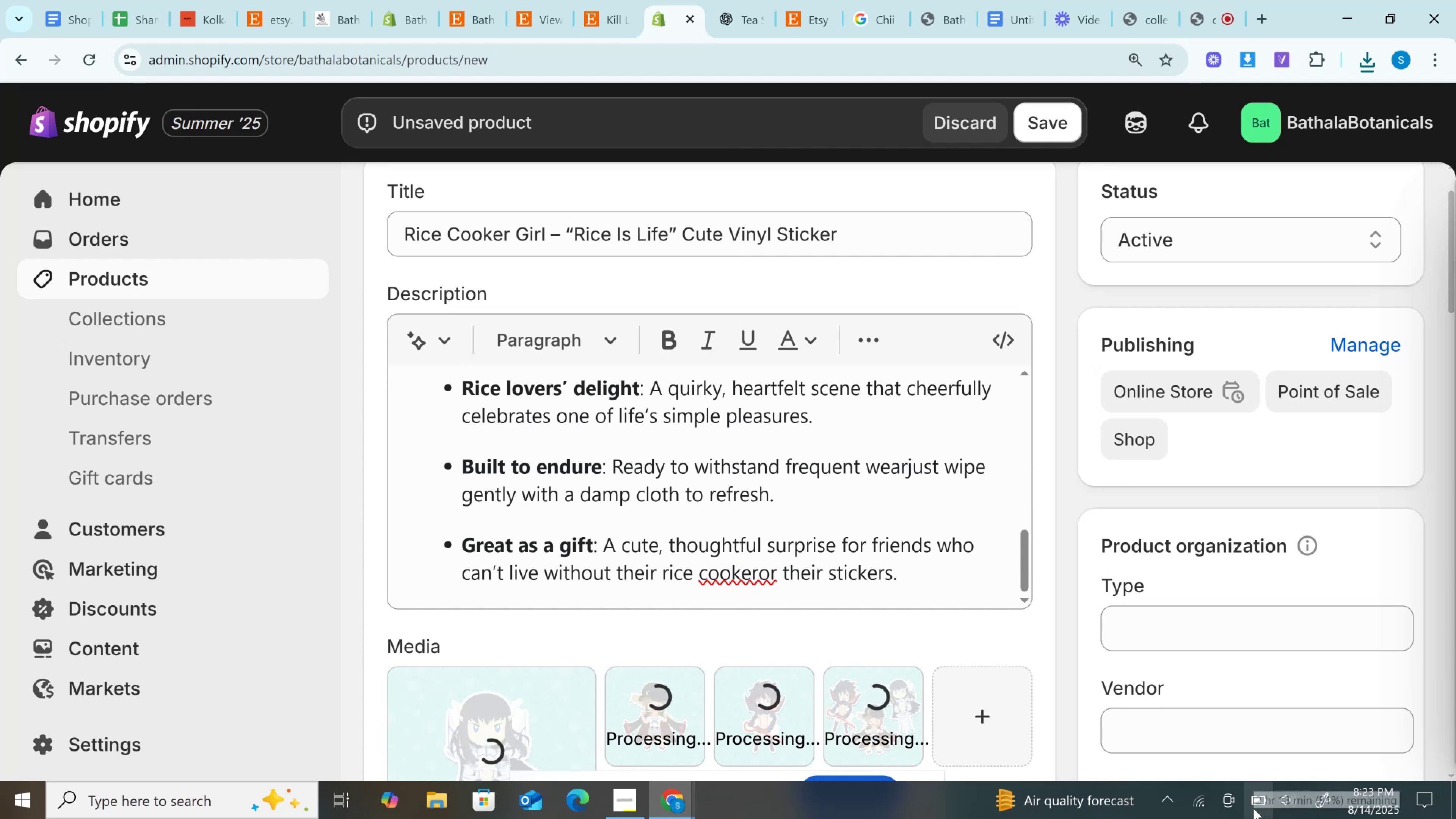 
wait(6.78)
 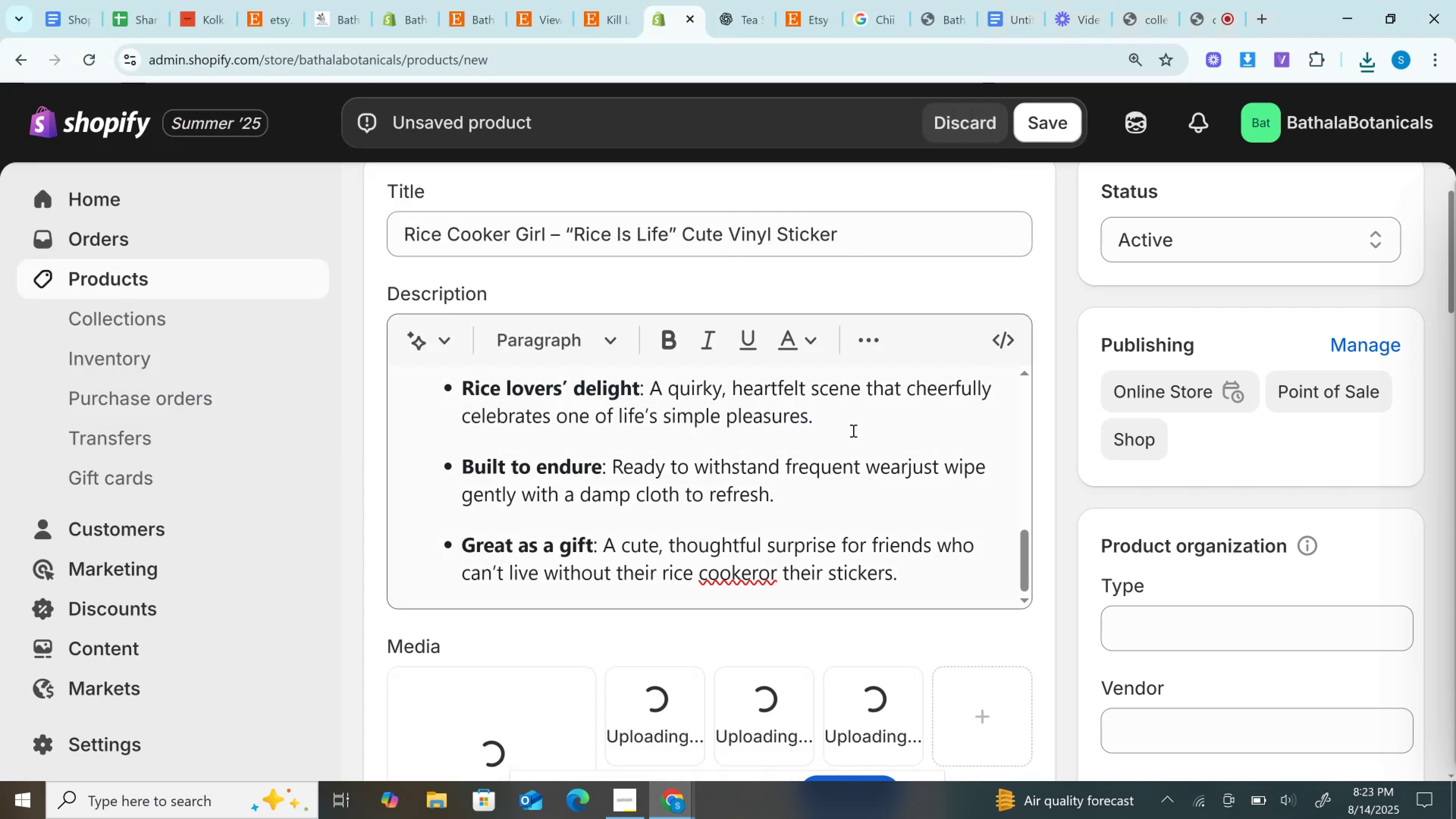 
left_click([1425, 810])
 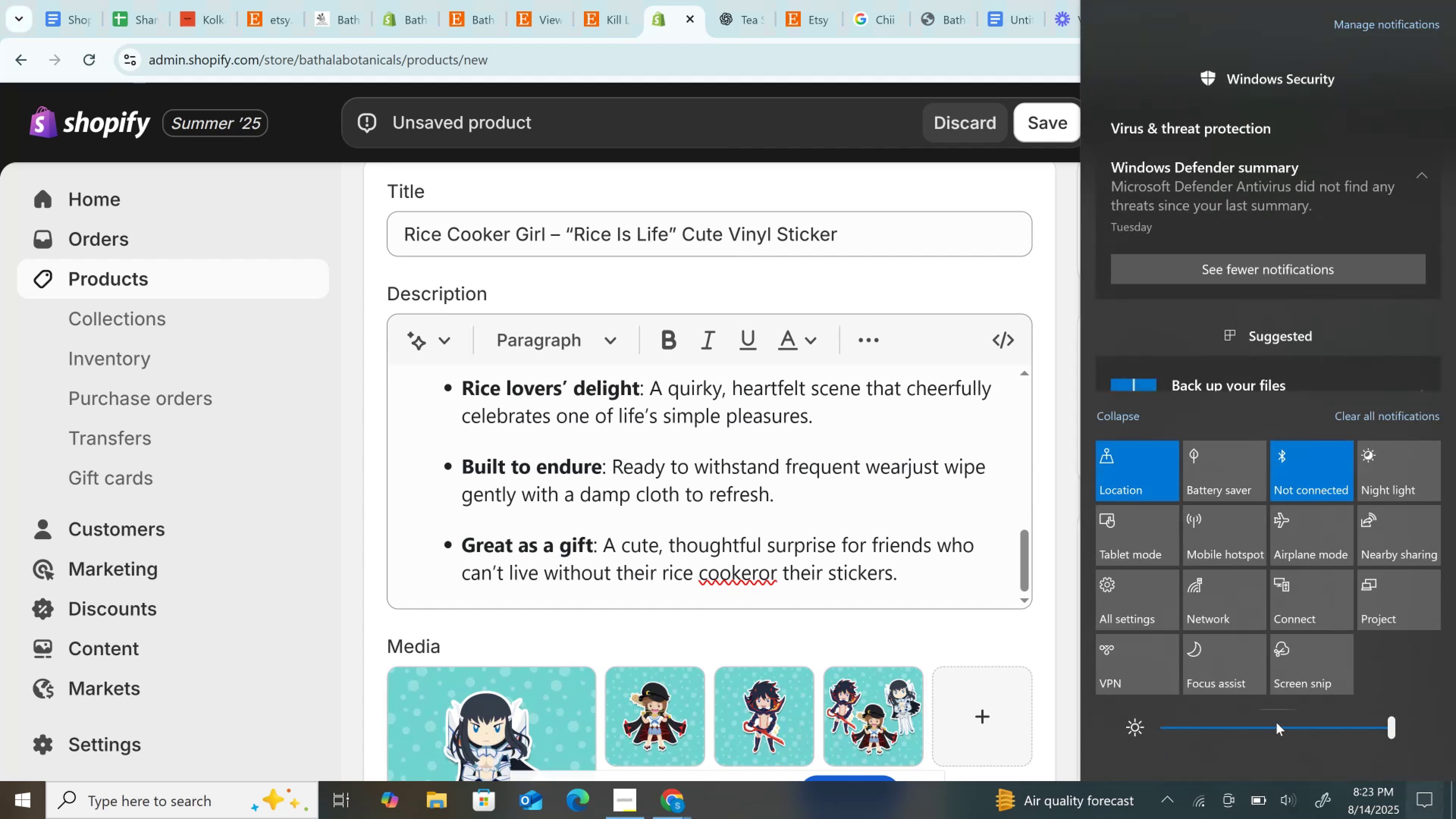 
left_click([1280, 727])
 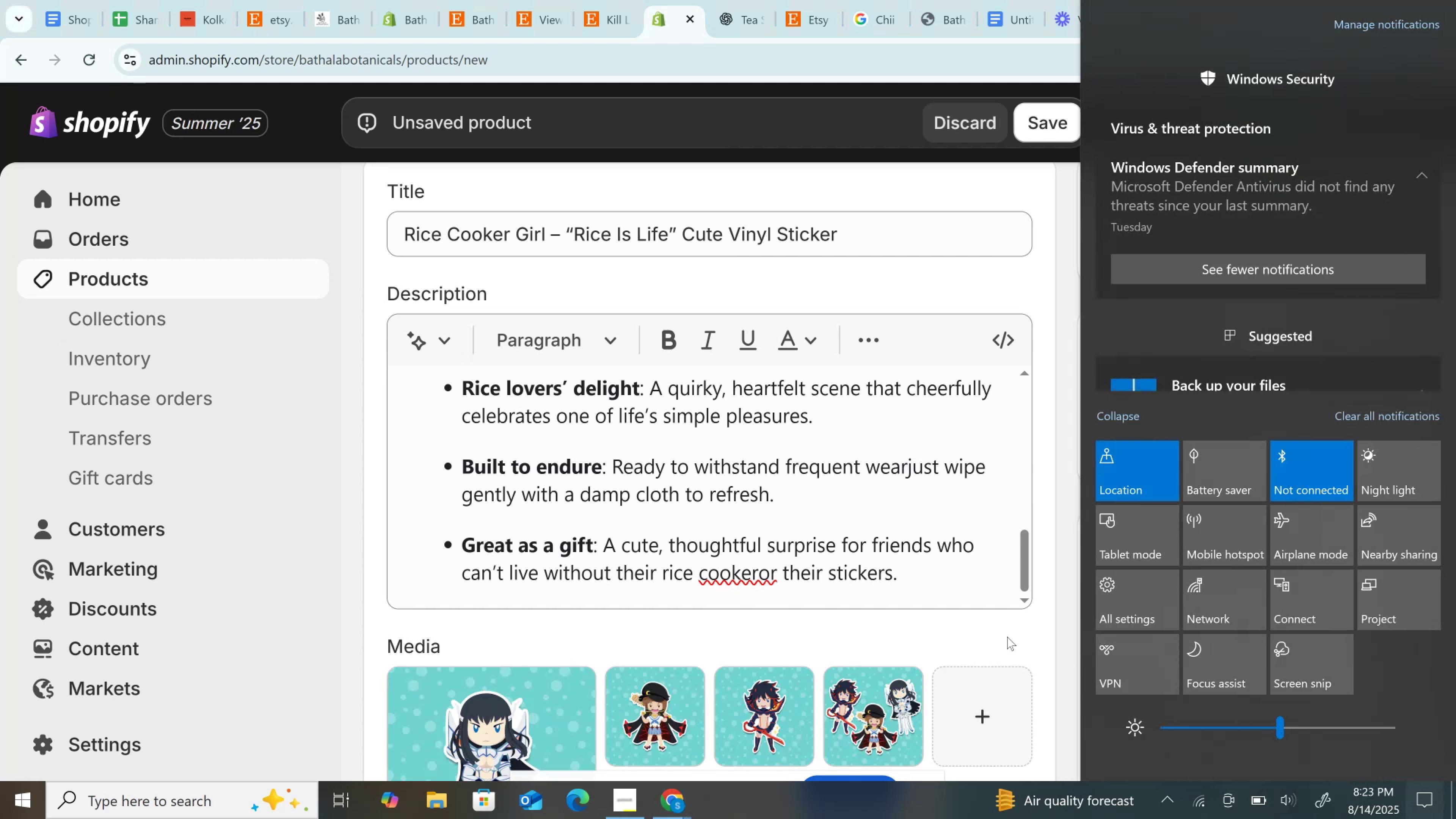 
left_click([1007, 637])
 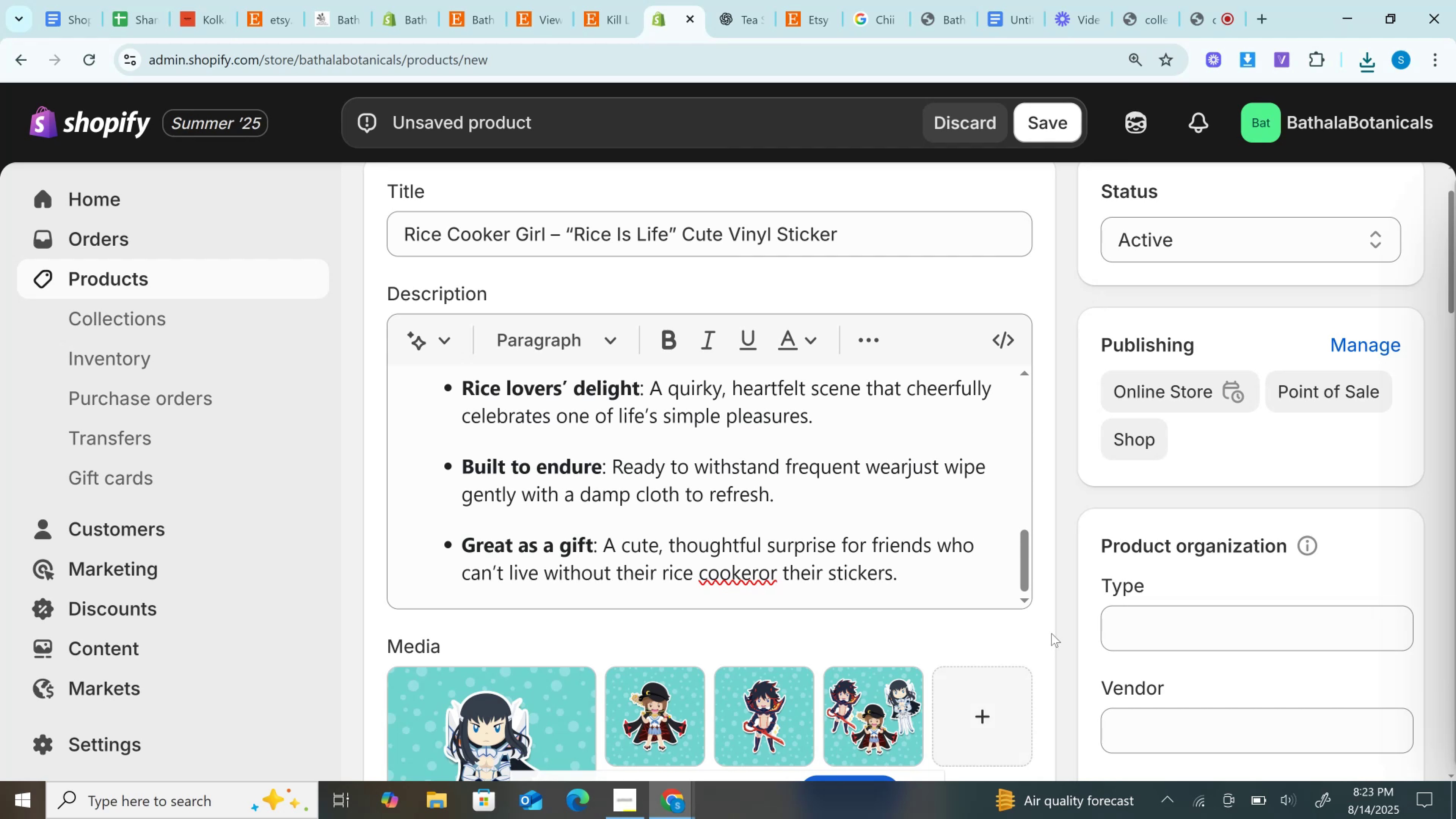 
wait(7.62)
 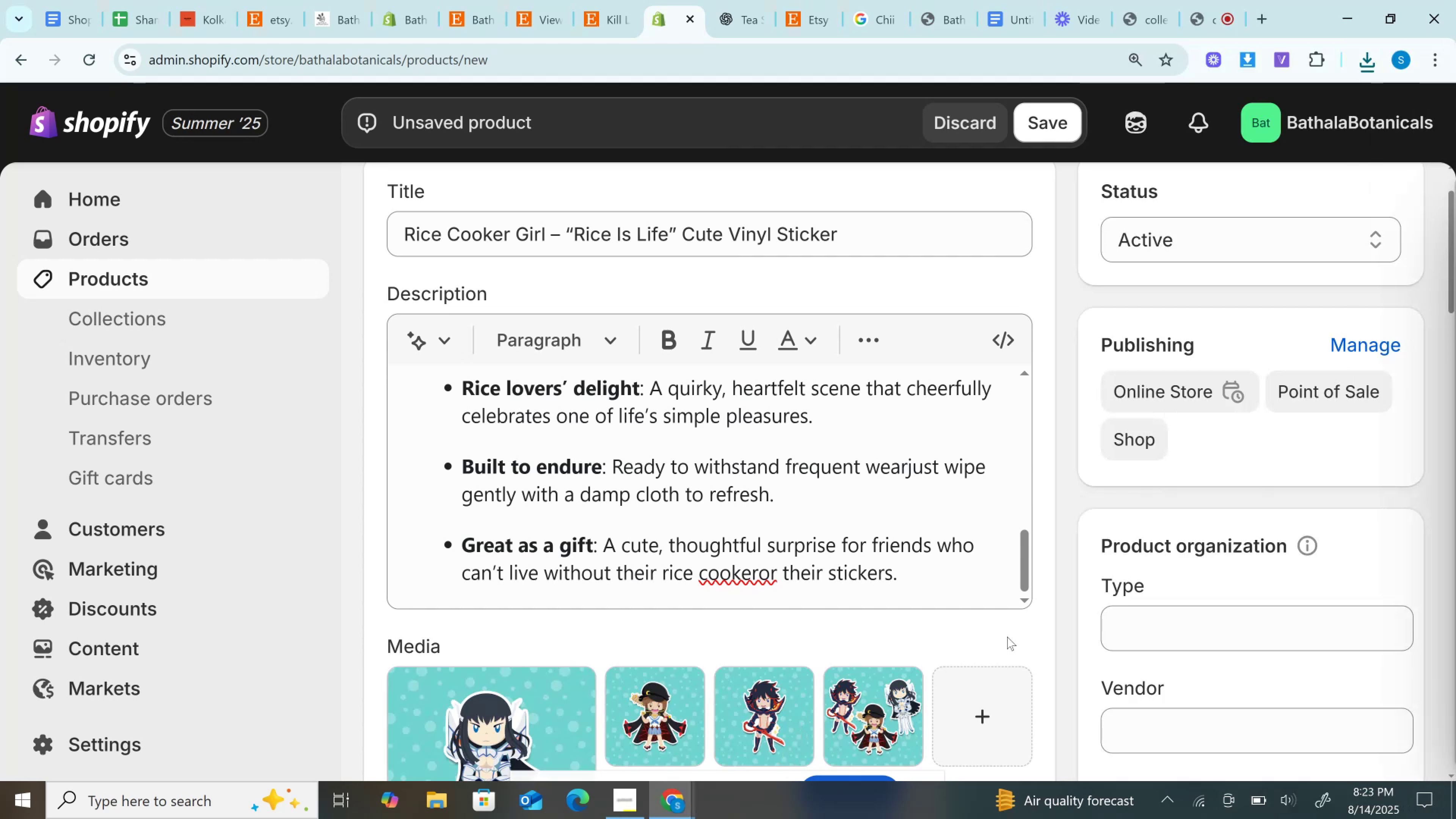 
left_click([1456, 588])
 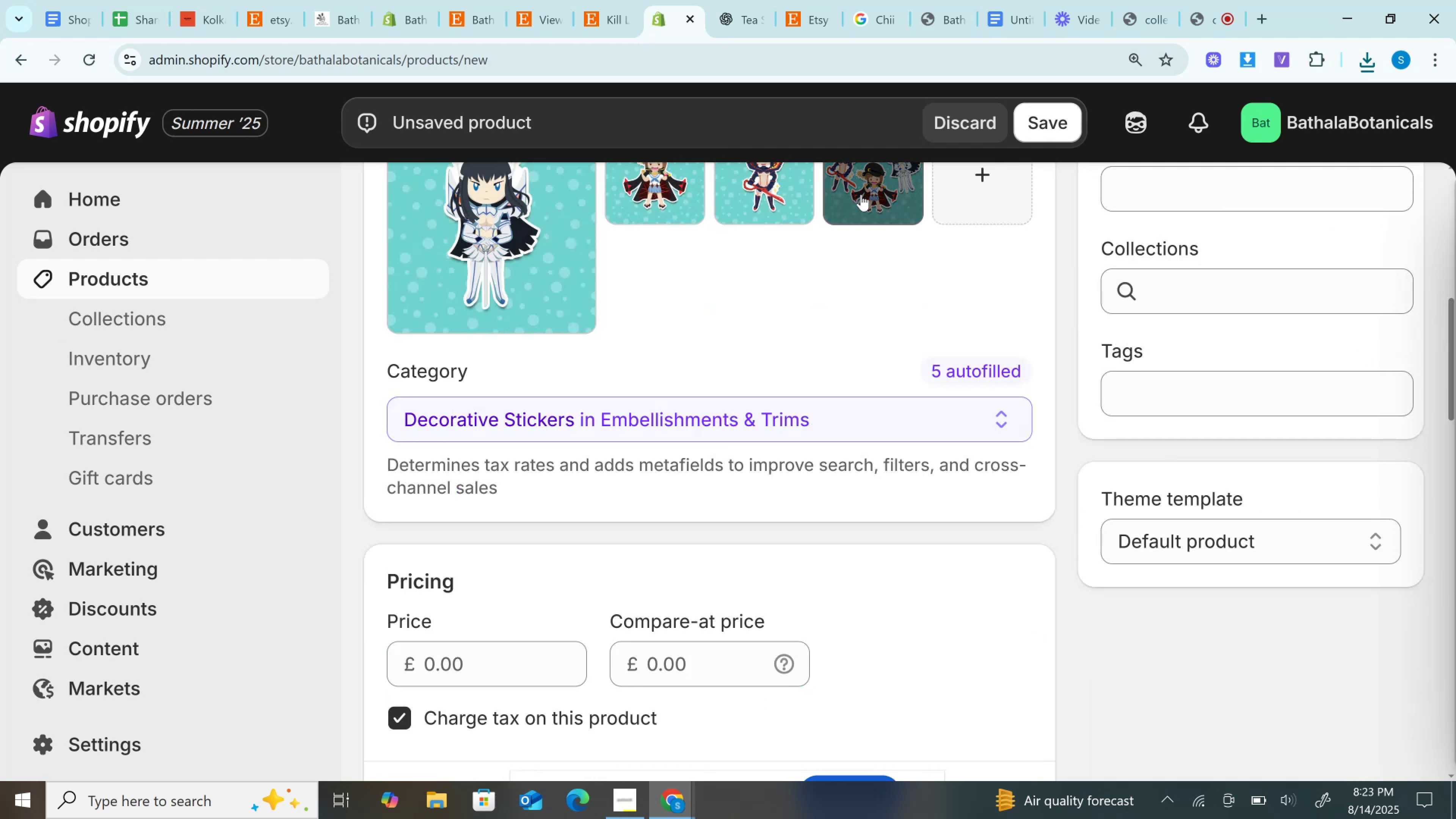 
wait(6.58)
 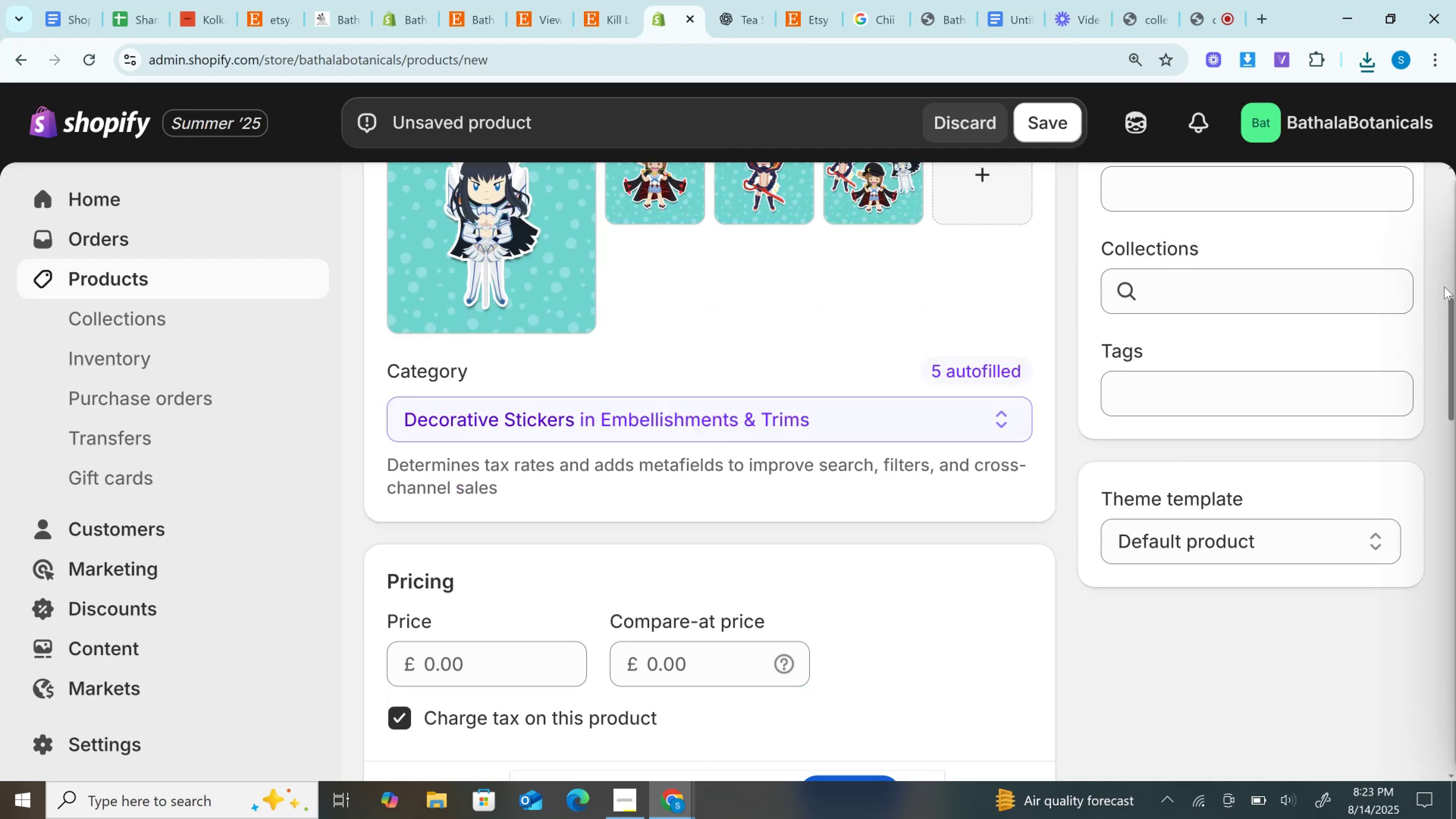 
left_click_drag(start_coordinate=[838, 196], to_coordinate=[436, 356])
 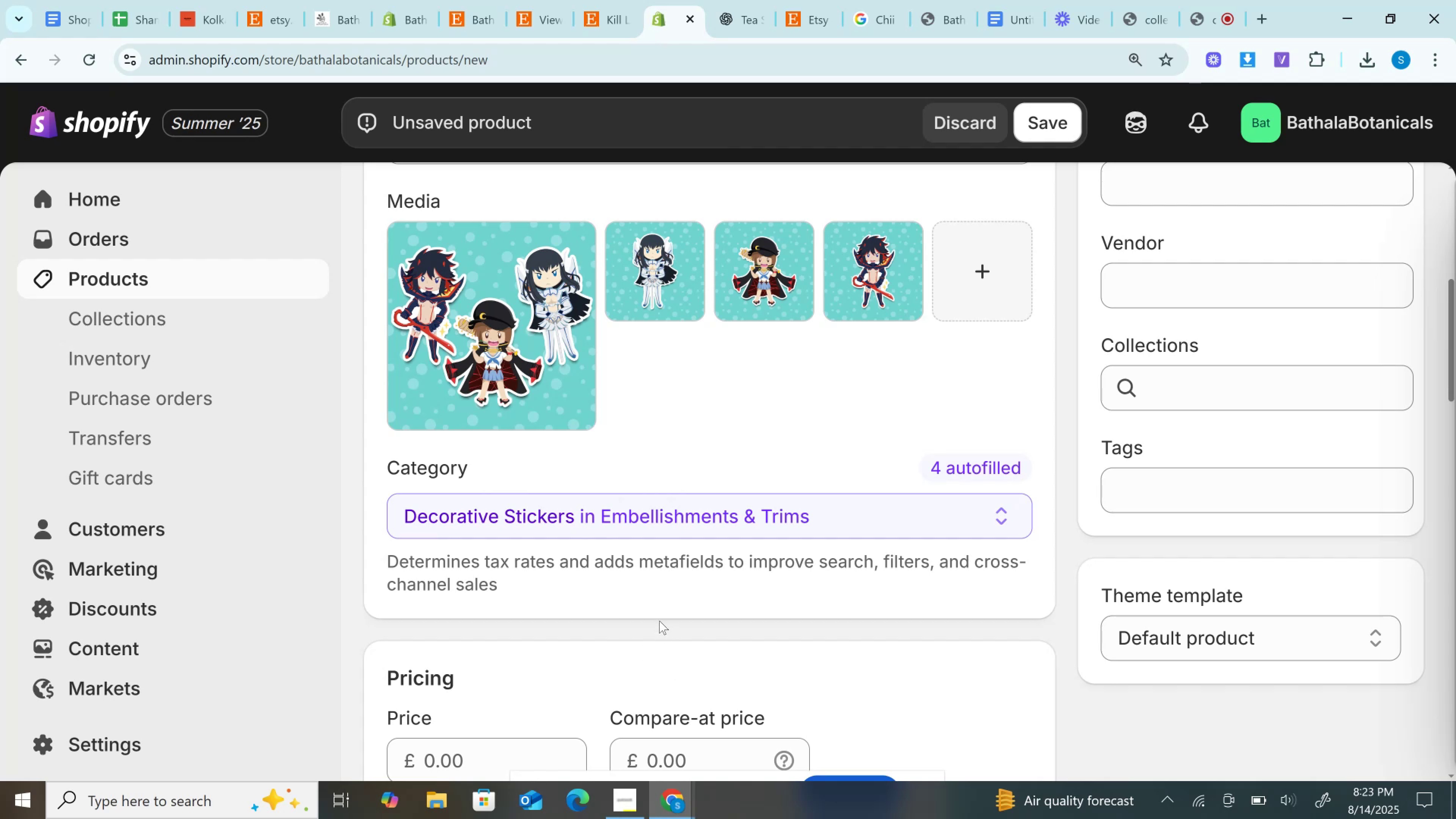 
wait(15.53)
 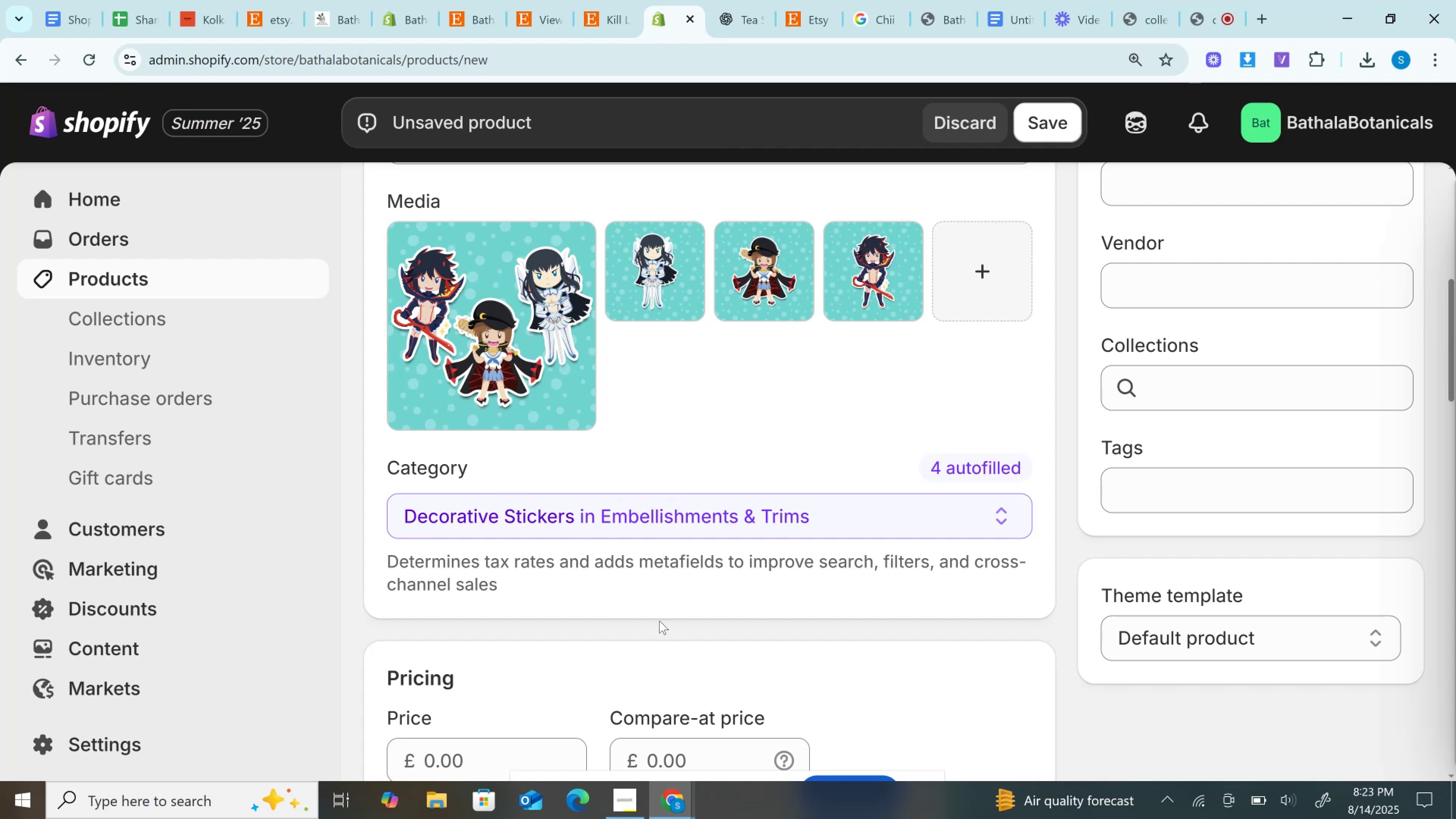 
left_click([1183, 260])
 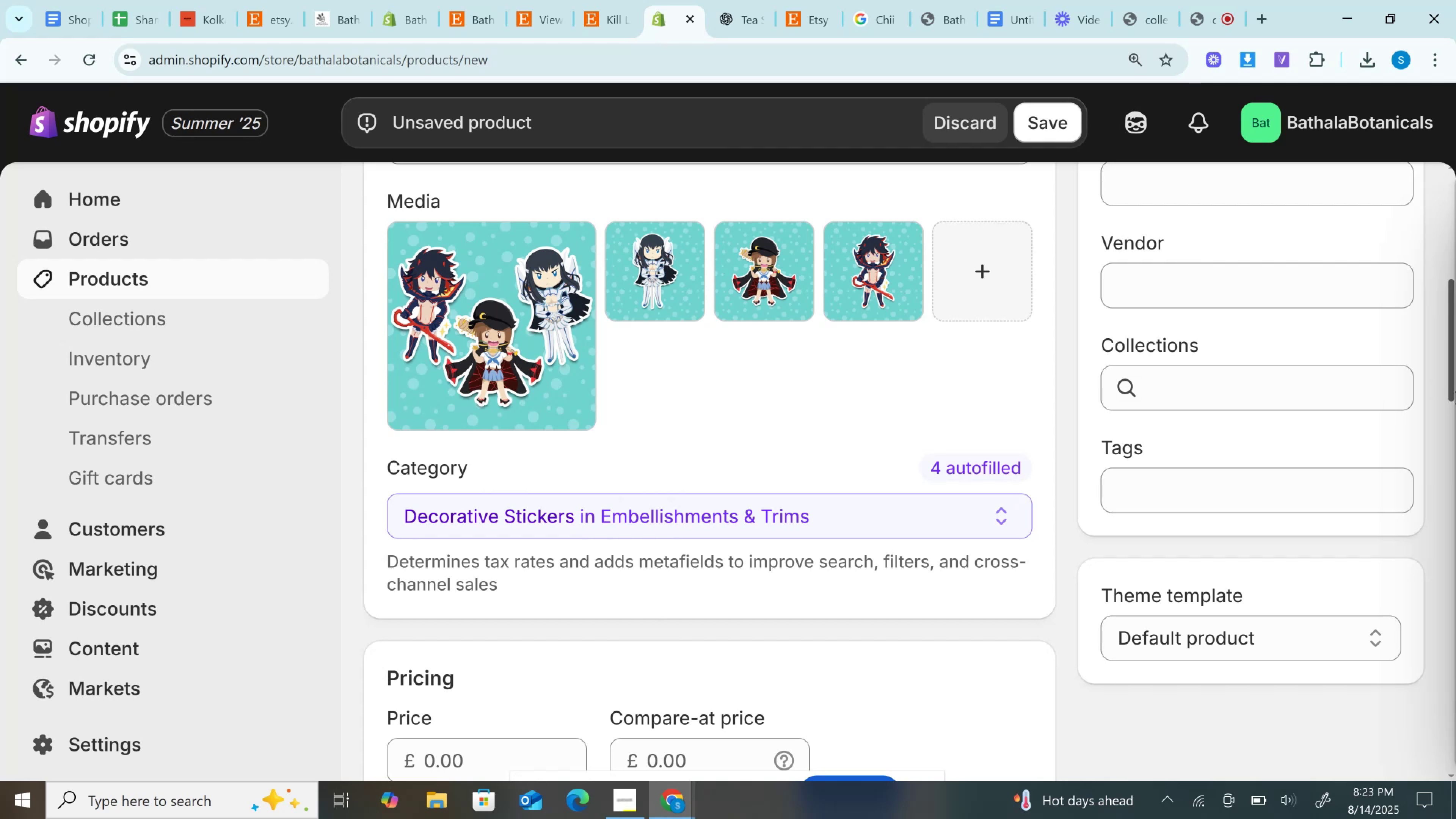 
right_click([1434, 353])
 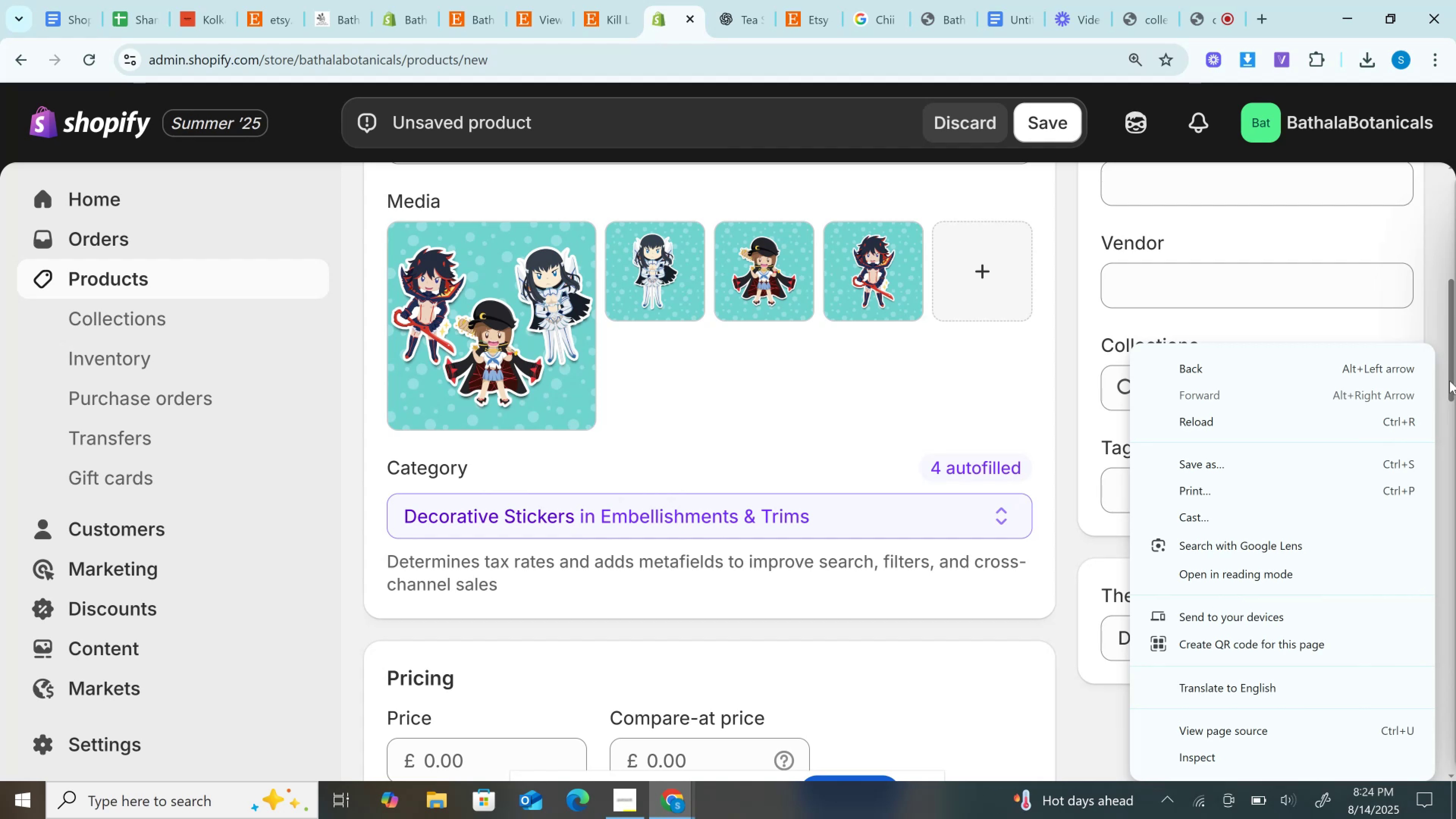 
wait(18.68)
 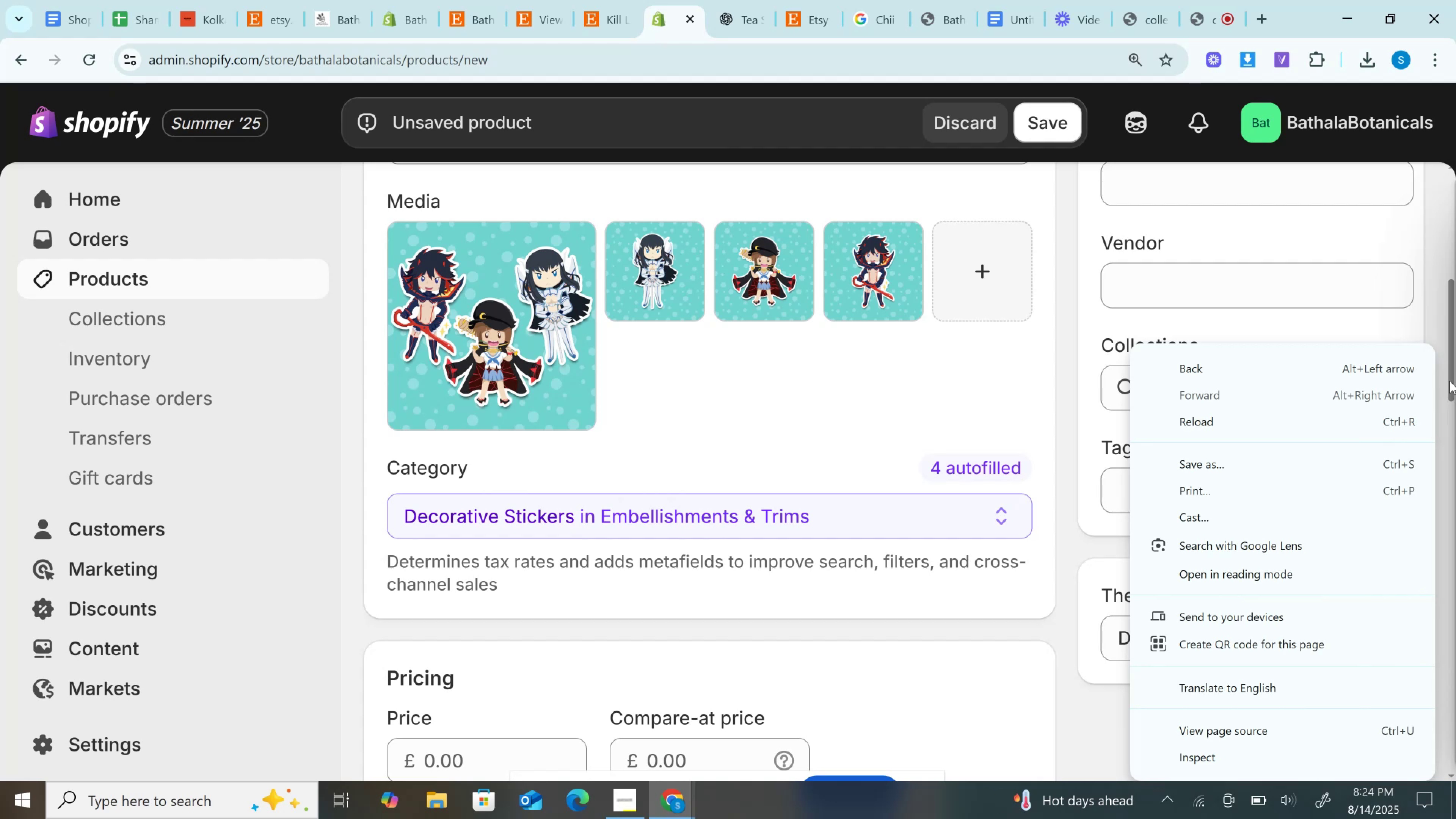 
left_click_drag(start_coordinate=[797, 433], to_coordinate=[798, 430])
 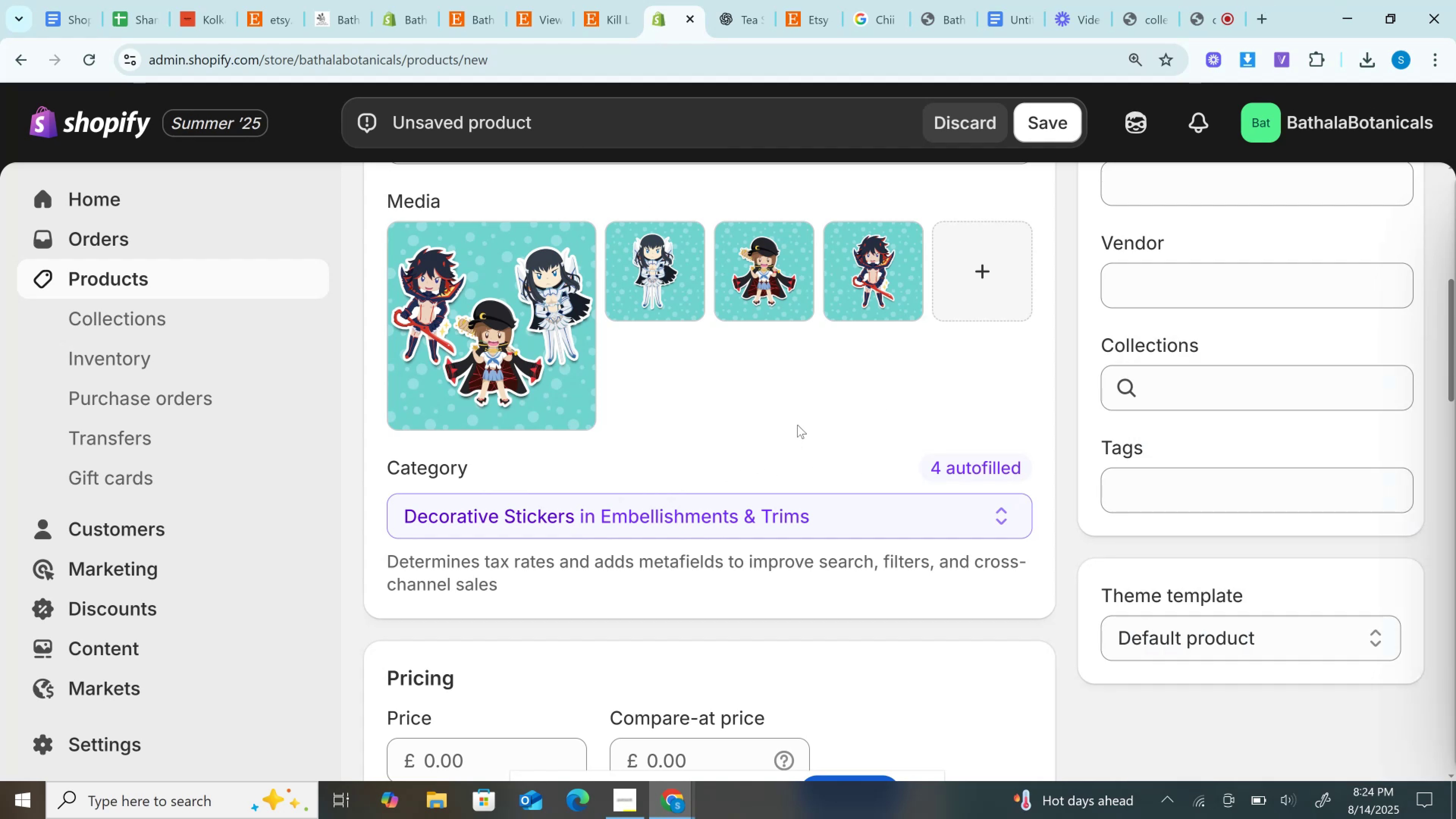 
scroll: coordinate [796, 416], scroll_direction: down, amount: 5.0
 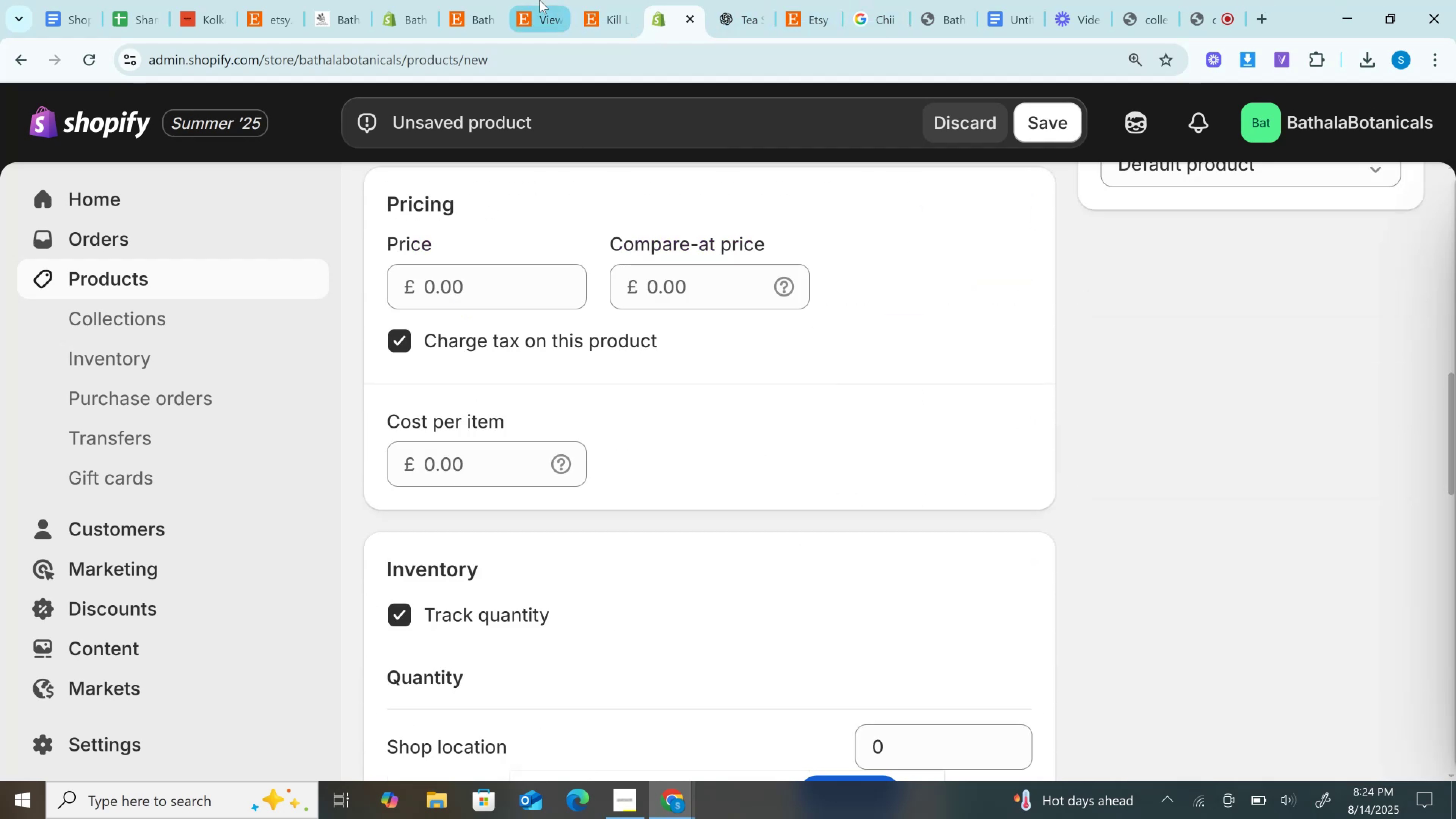 
left_click([610, 0])
 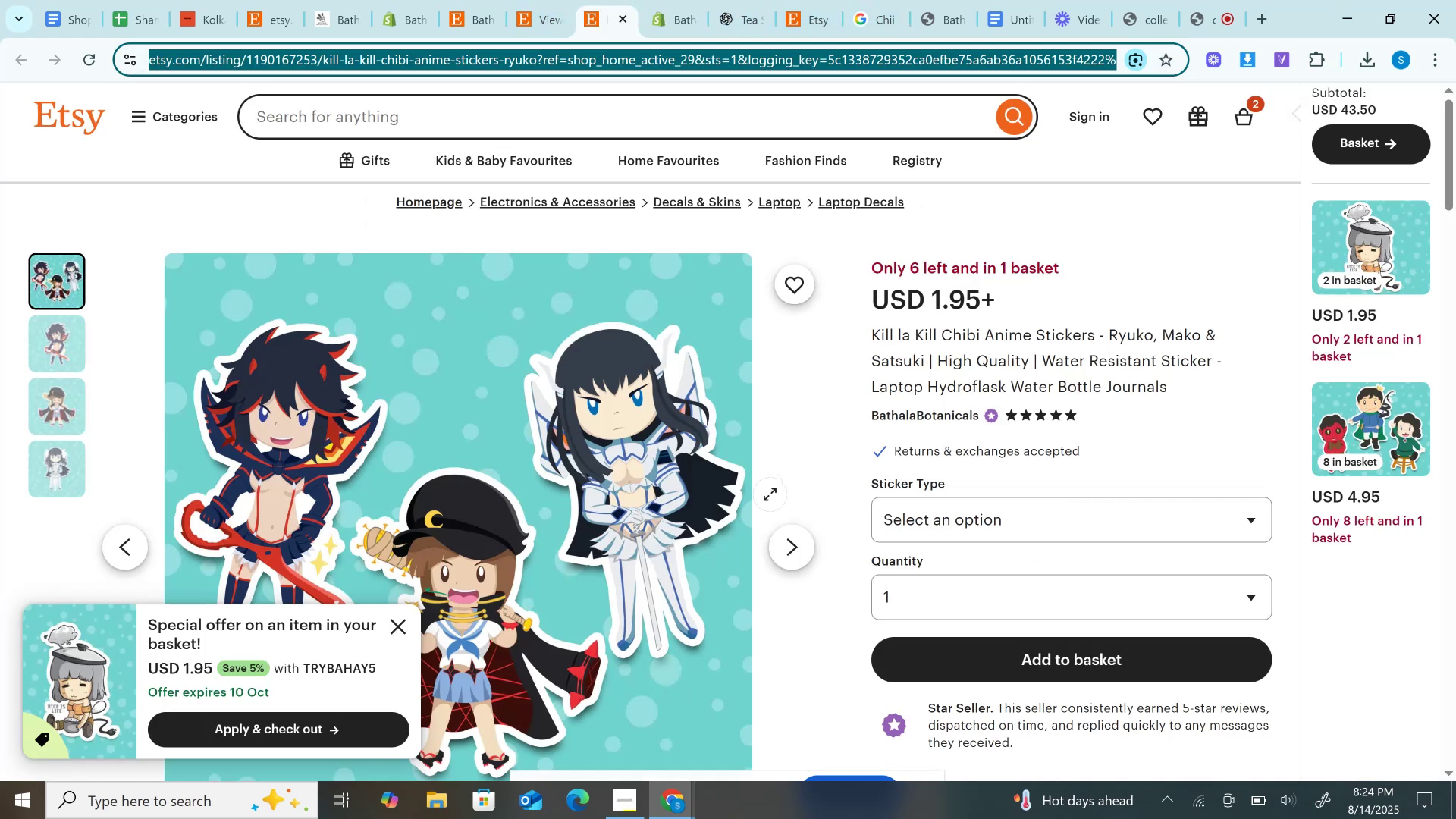 
scroll: coordinate [772, 493], scroll_direction: down, amount: 1.0
 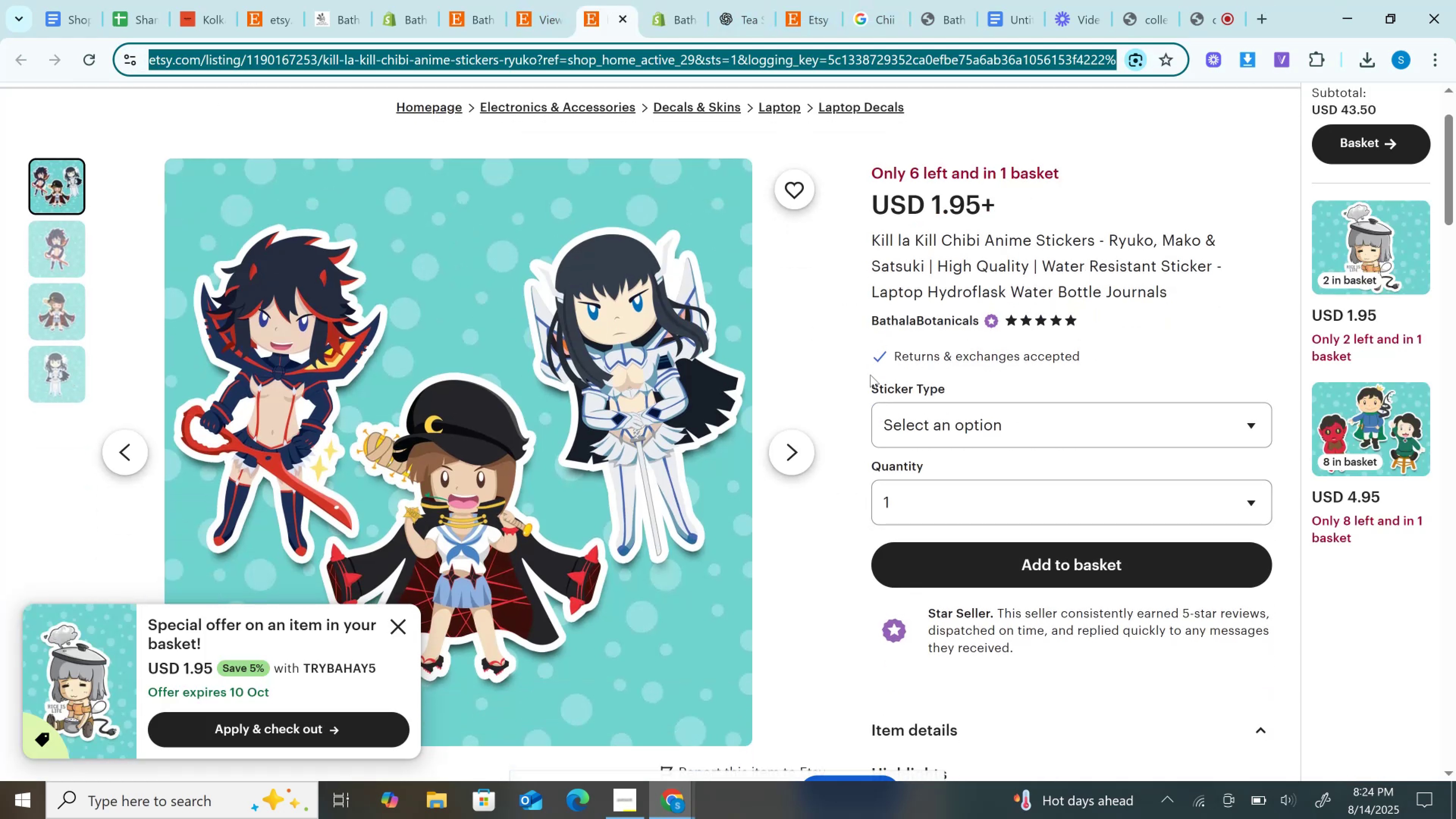 
left_click_drag(start_coordinate=[866, 388], to_coordinate=[937, 375])
 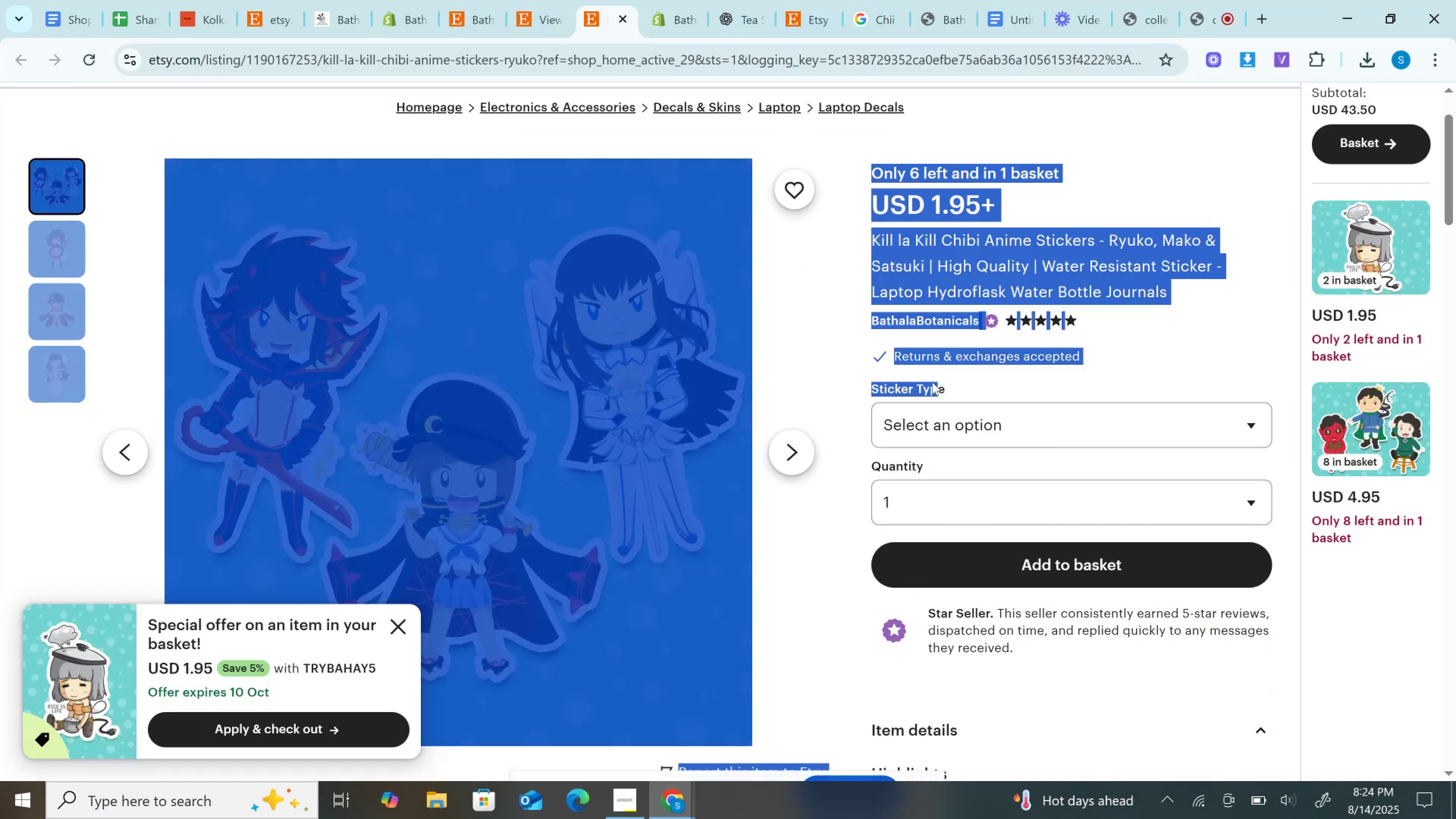 
left_click([932, 382])
 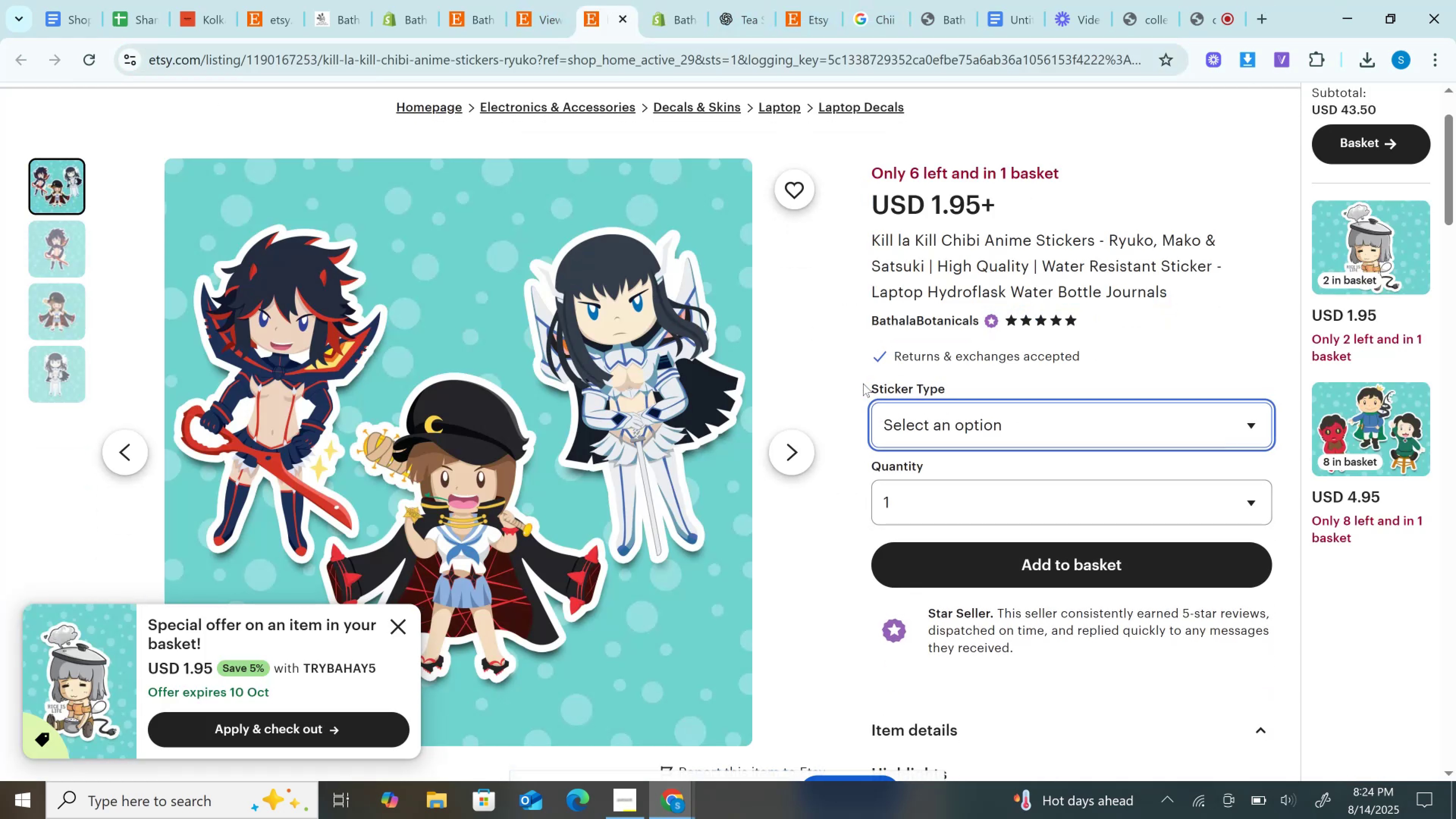 
left_click_drag(start_coordinate=[867, 386], to_coordinate=[915, 377])
 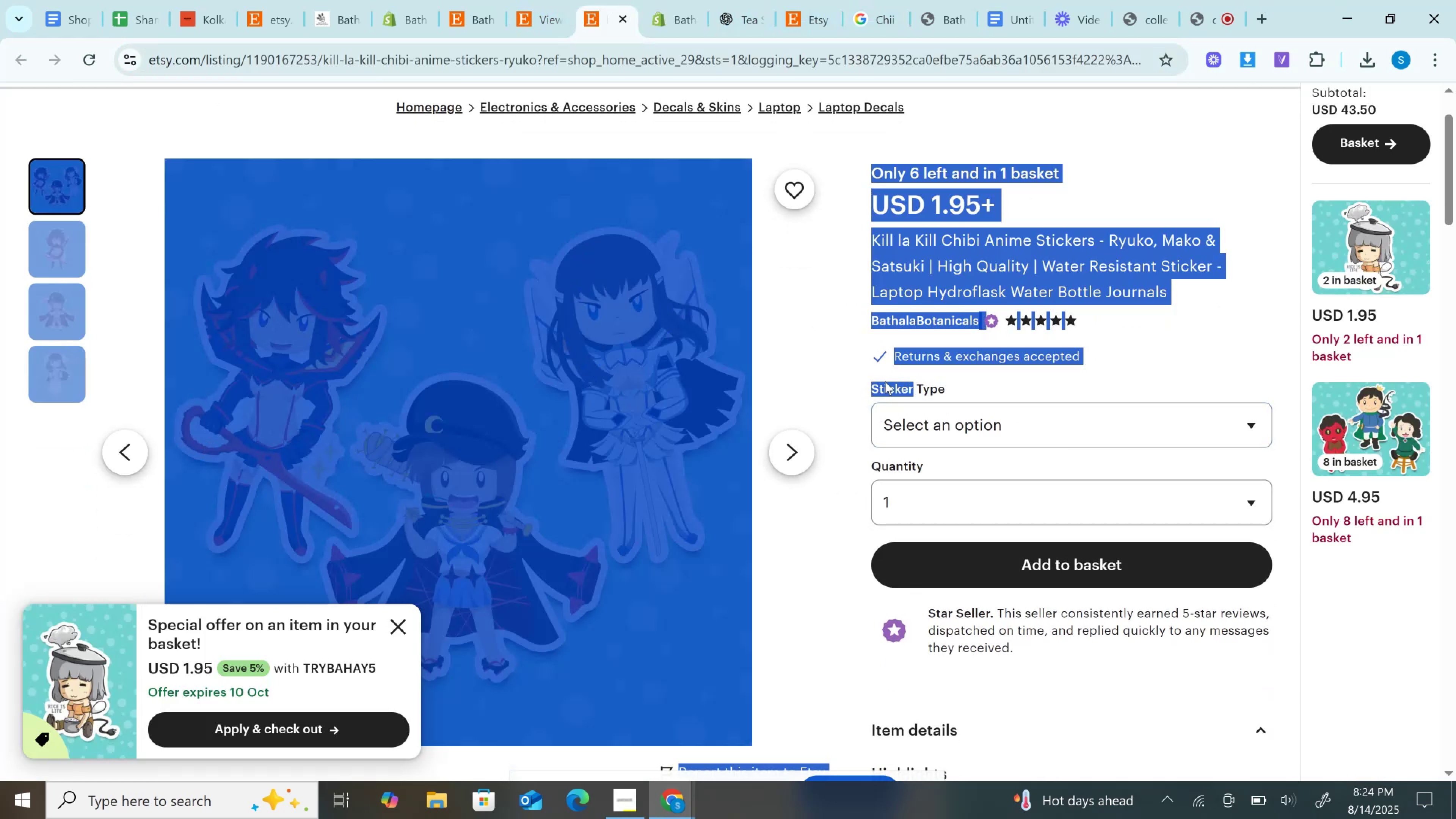 
left_click([885, 381])
 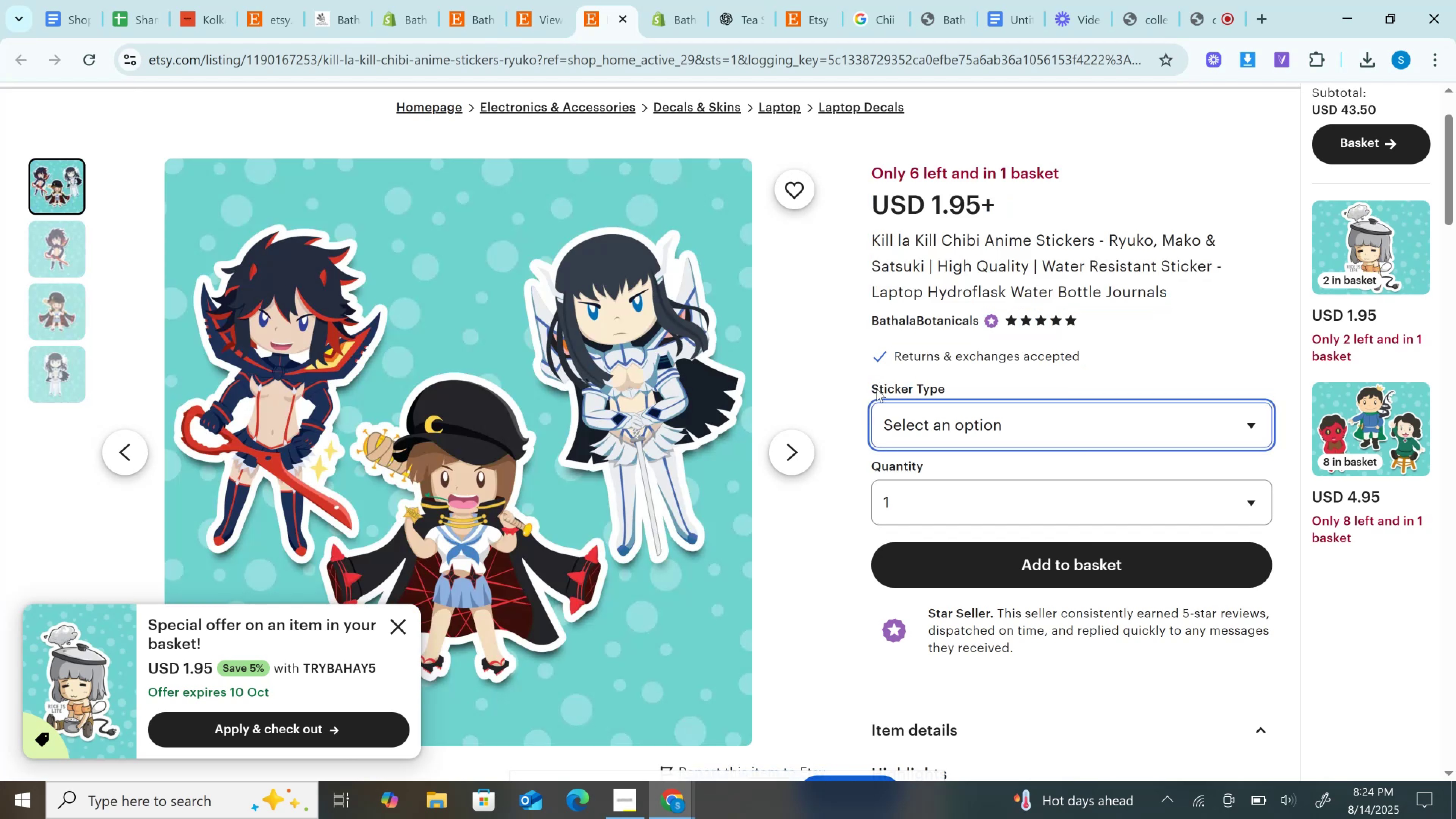 
left_click_drag(start_coordinate=[876, 389], to_coordinate=[929, 381])
 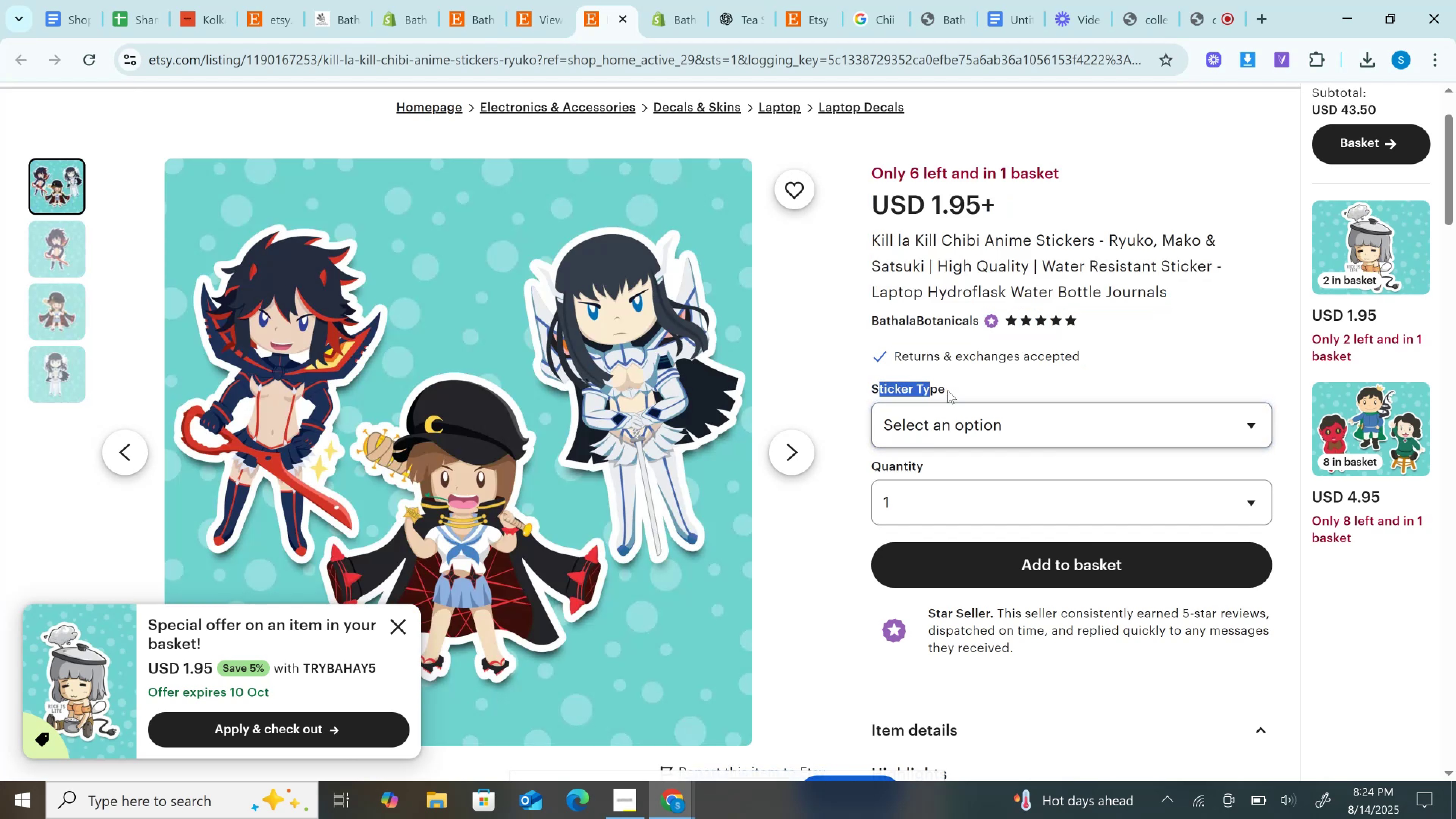 
left_click_drag(start_coordinate=[949, 391], to_coordinate=[875, 388])
 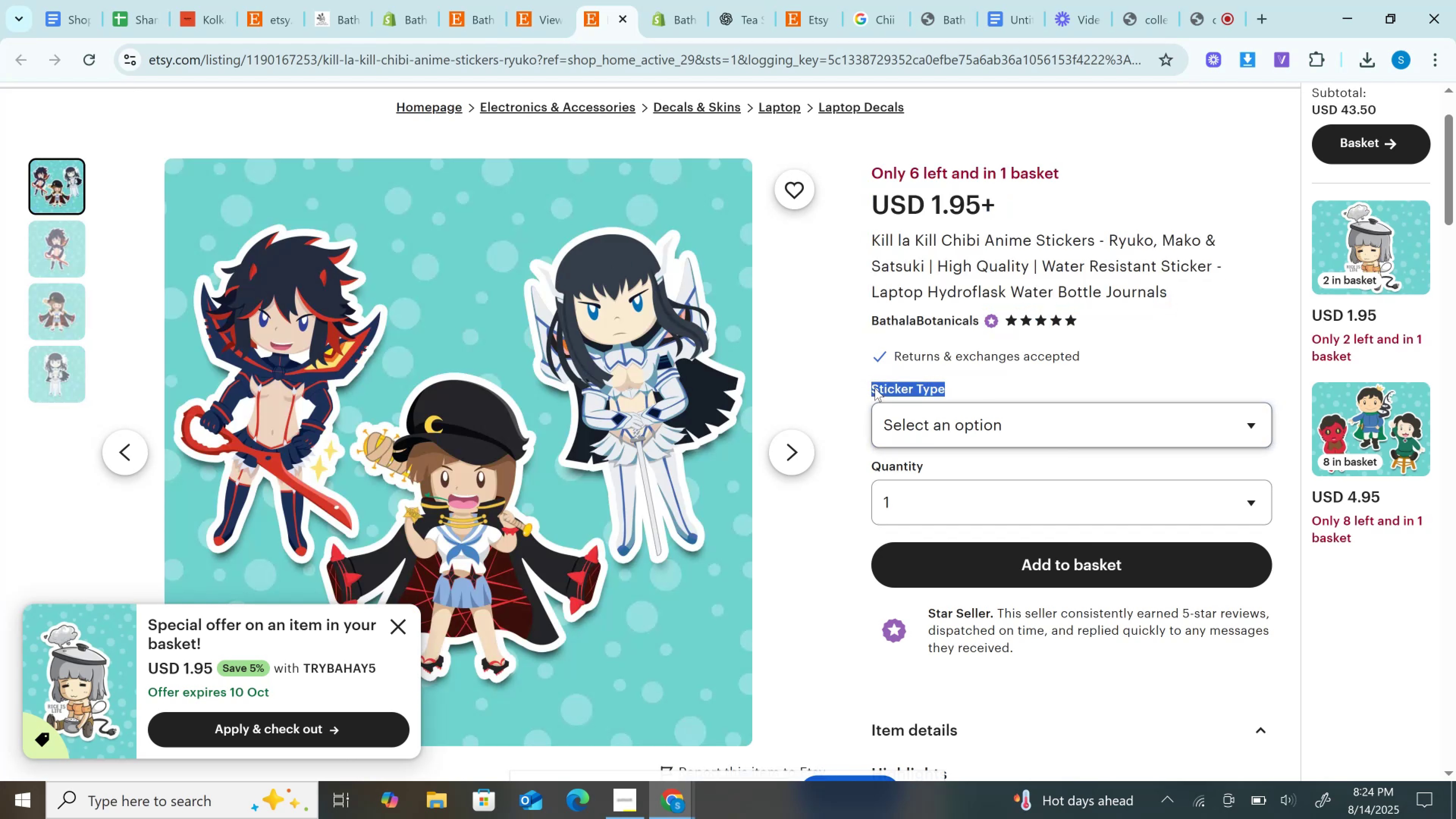 
key(Control+C)
 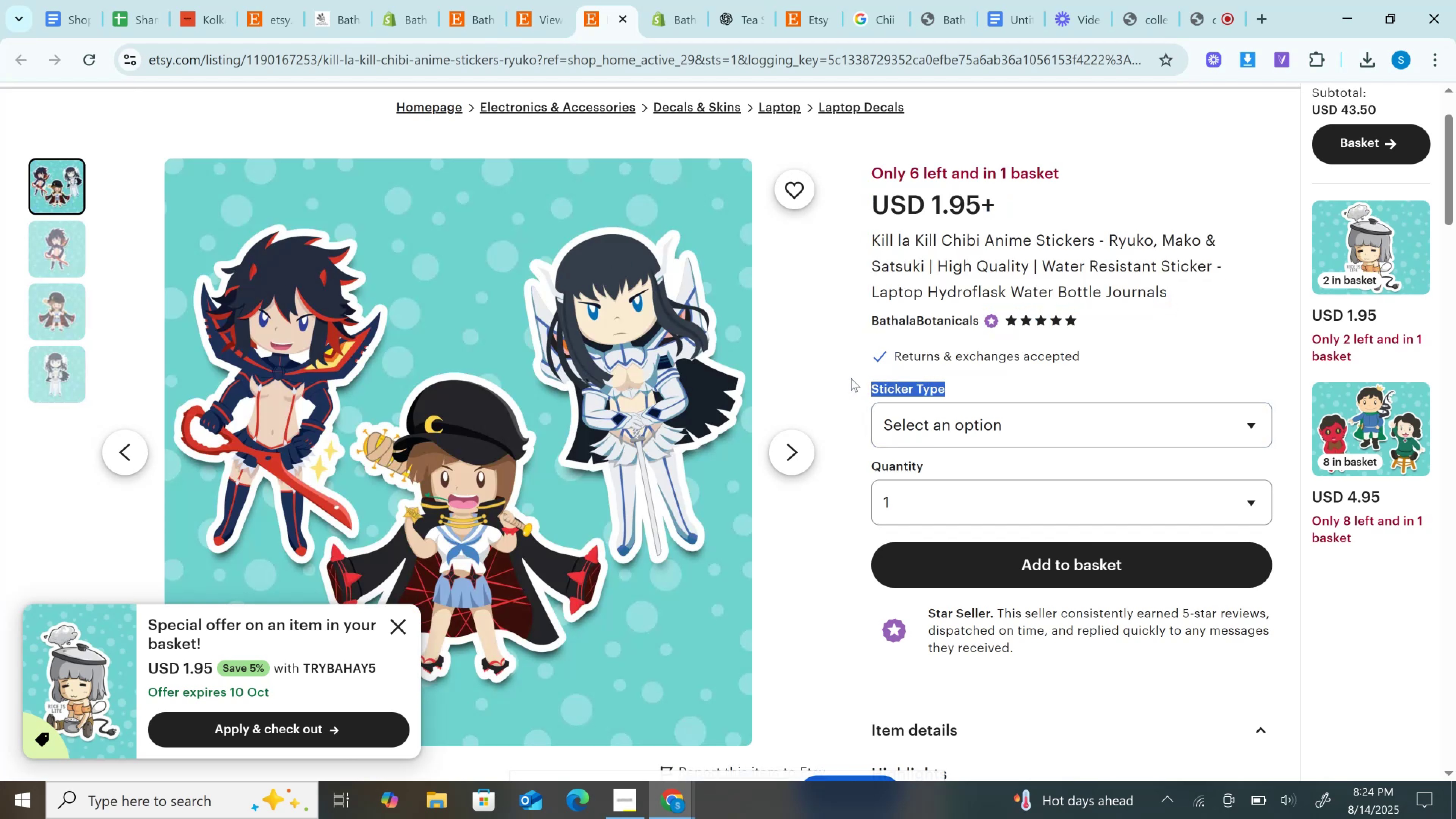 
key(Control+C)
 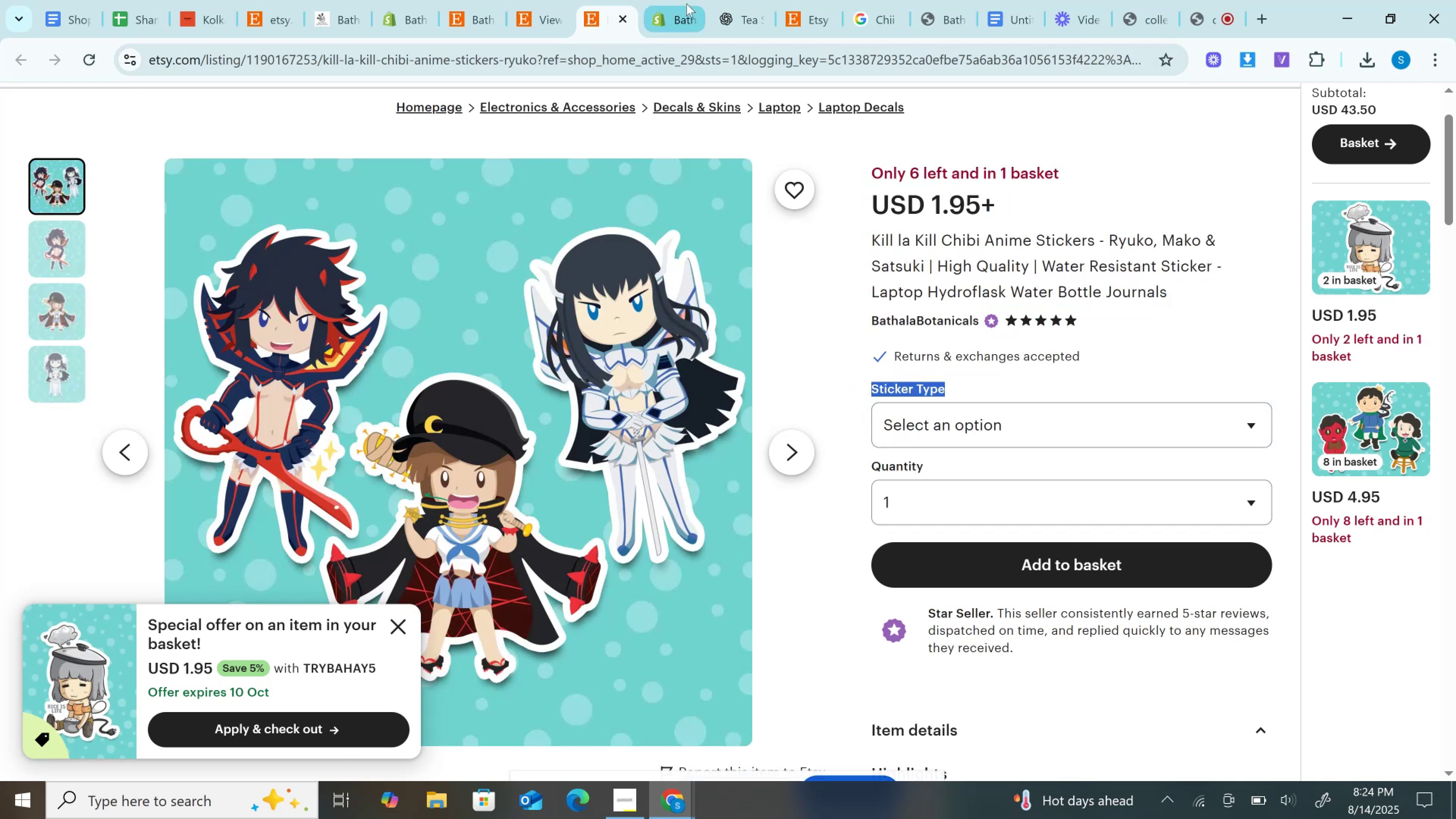 
left_click([684, 0])
 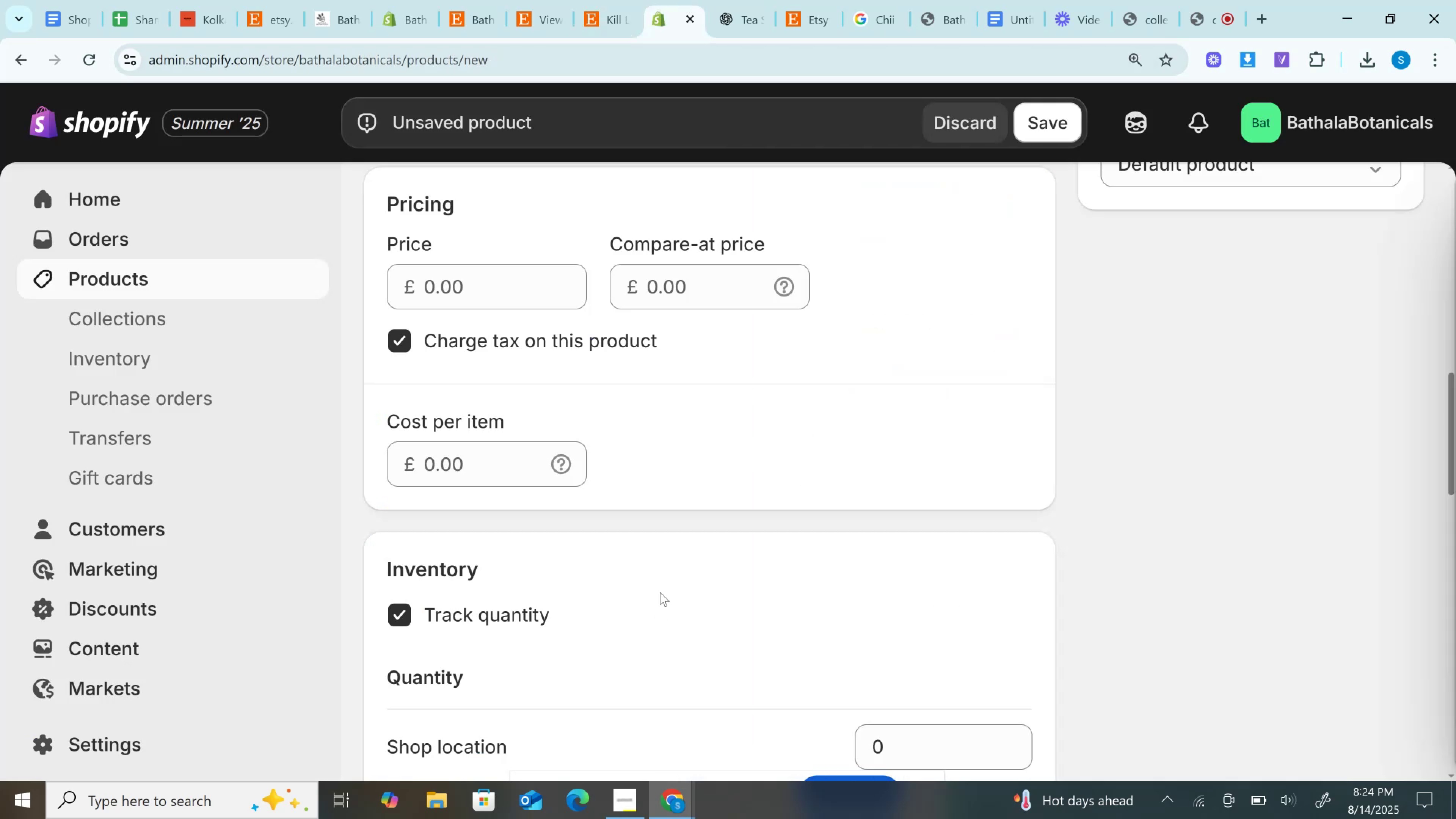 
scroll: coordinate [646, 466], scroll_direction: down, amount: 10.0
 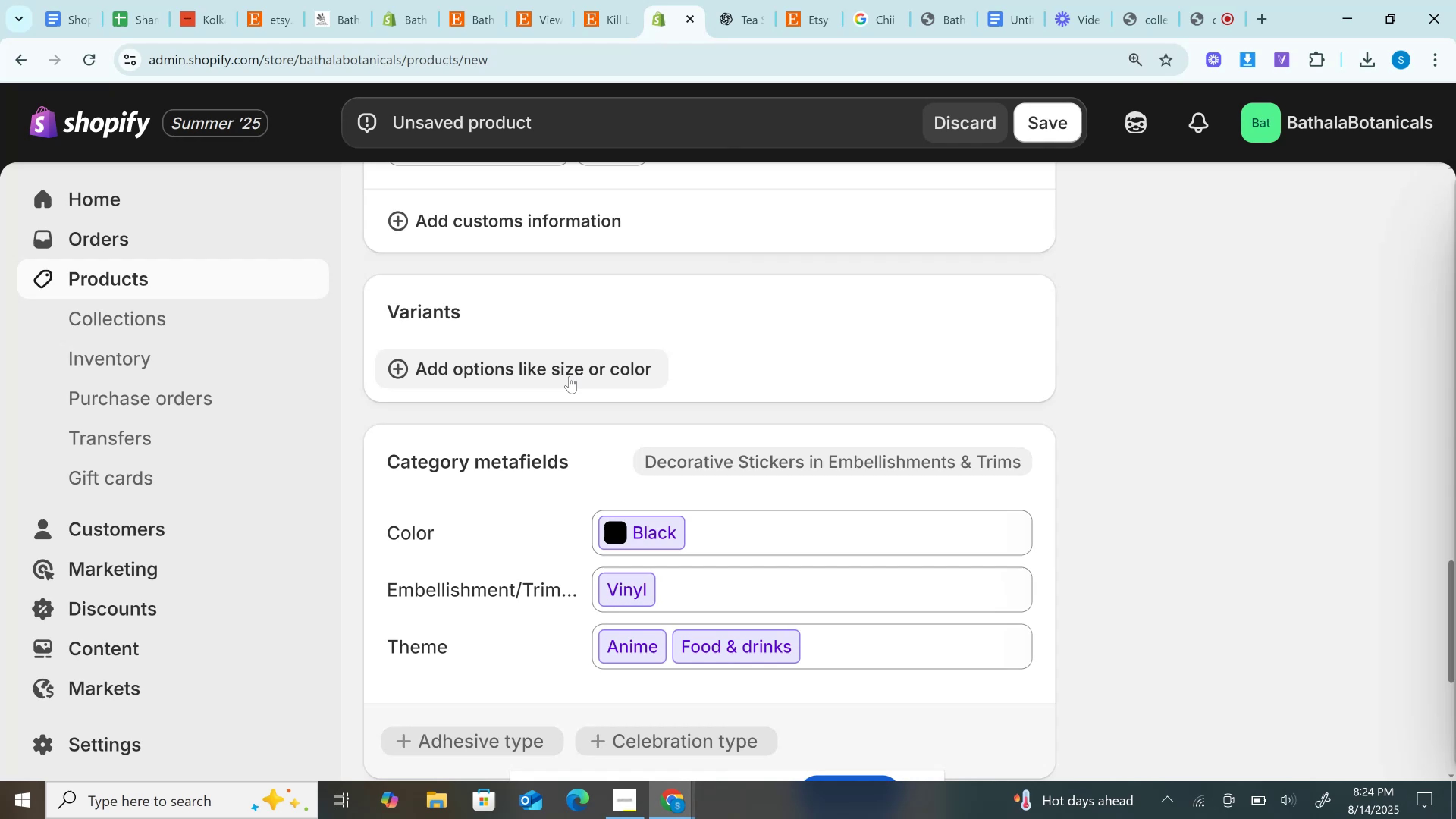 
key(Control+V)
 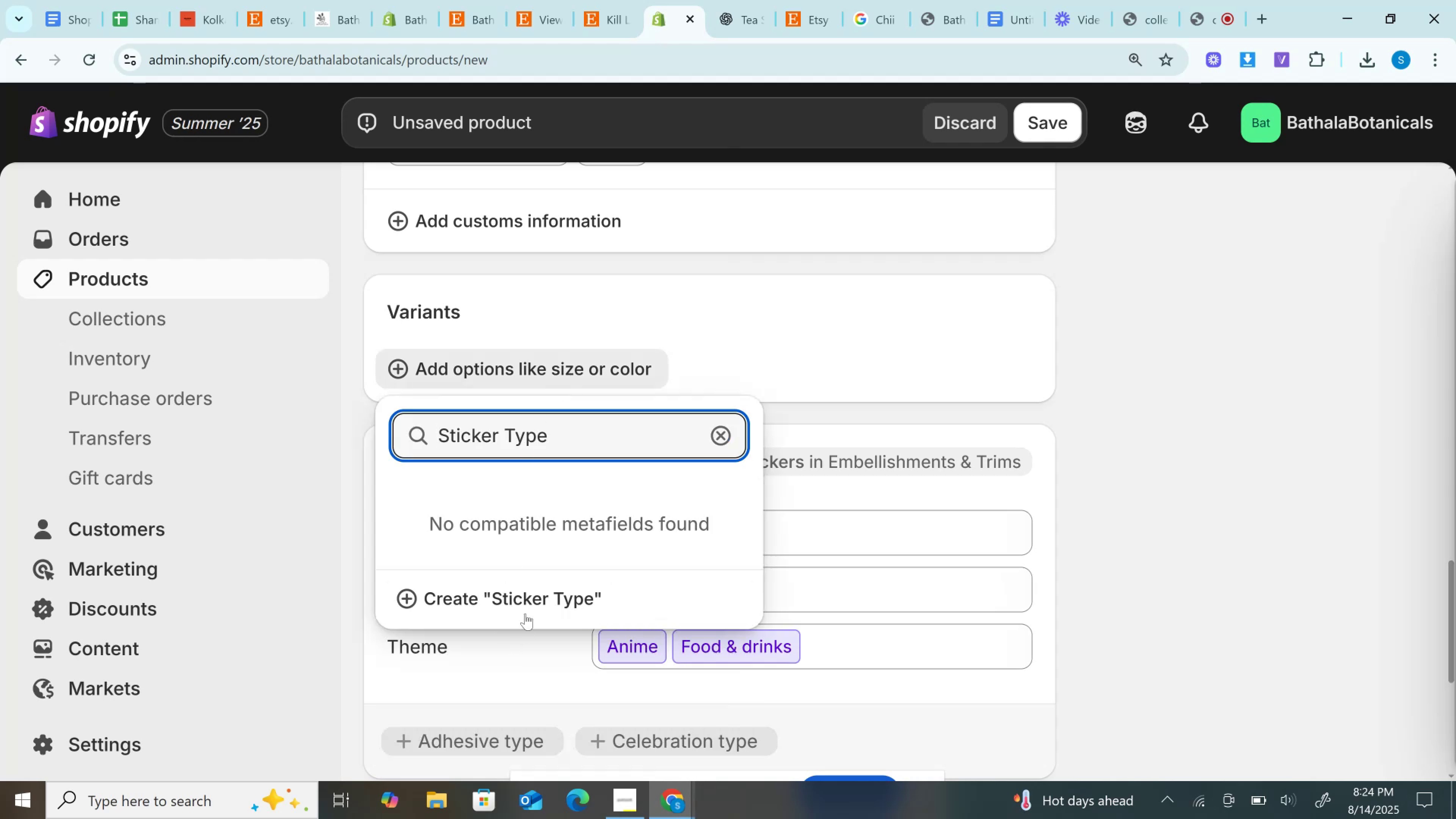 
left_click([531, 594])
 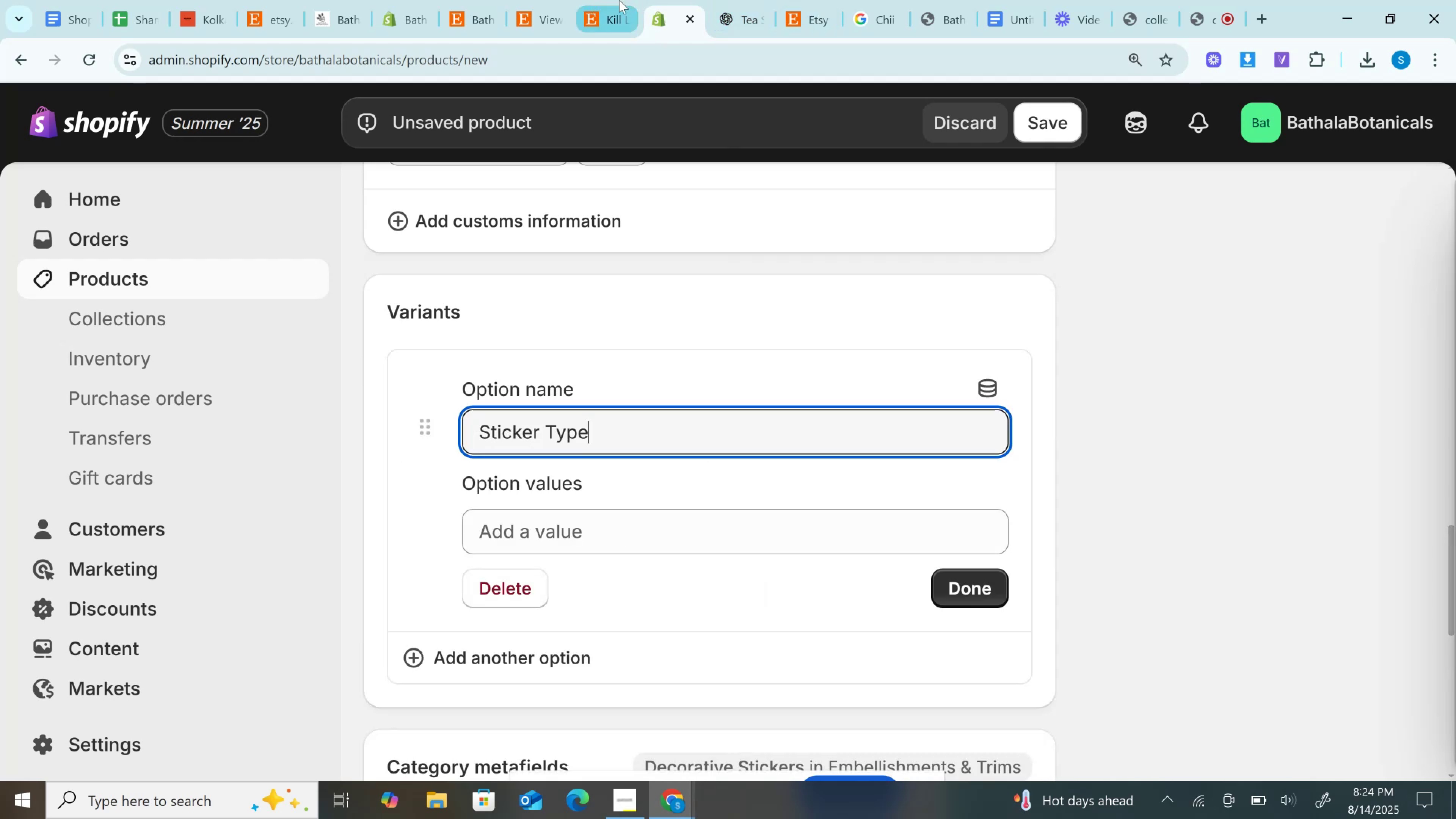 
left_click([616, 0])
 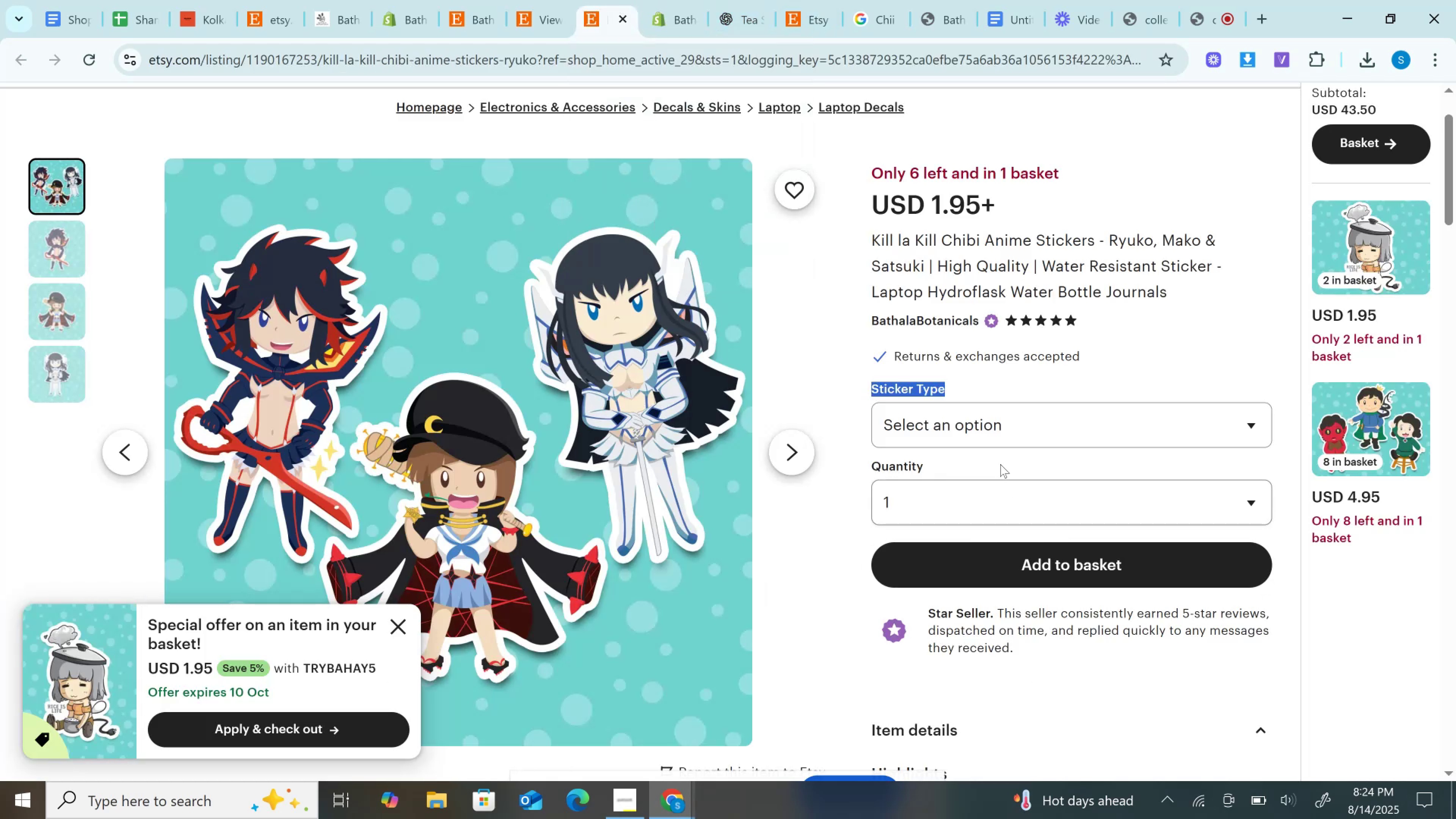 
left_click([987, 425])
 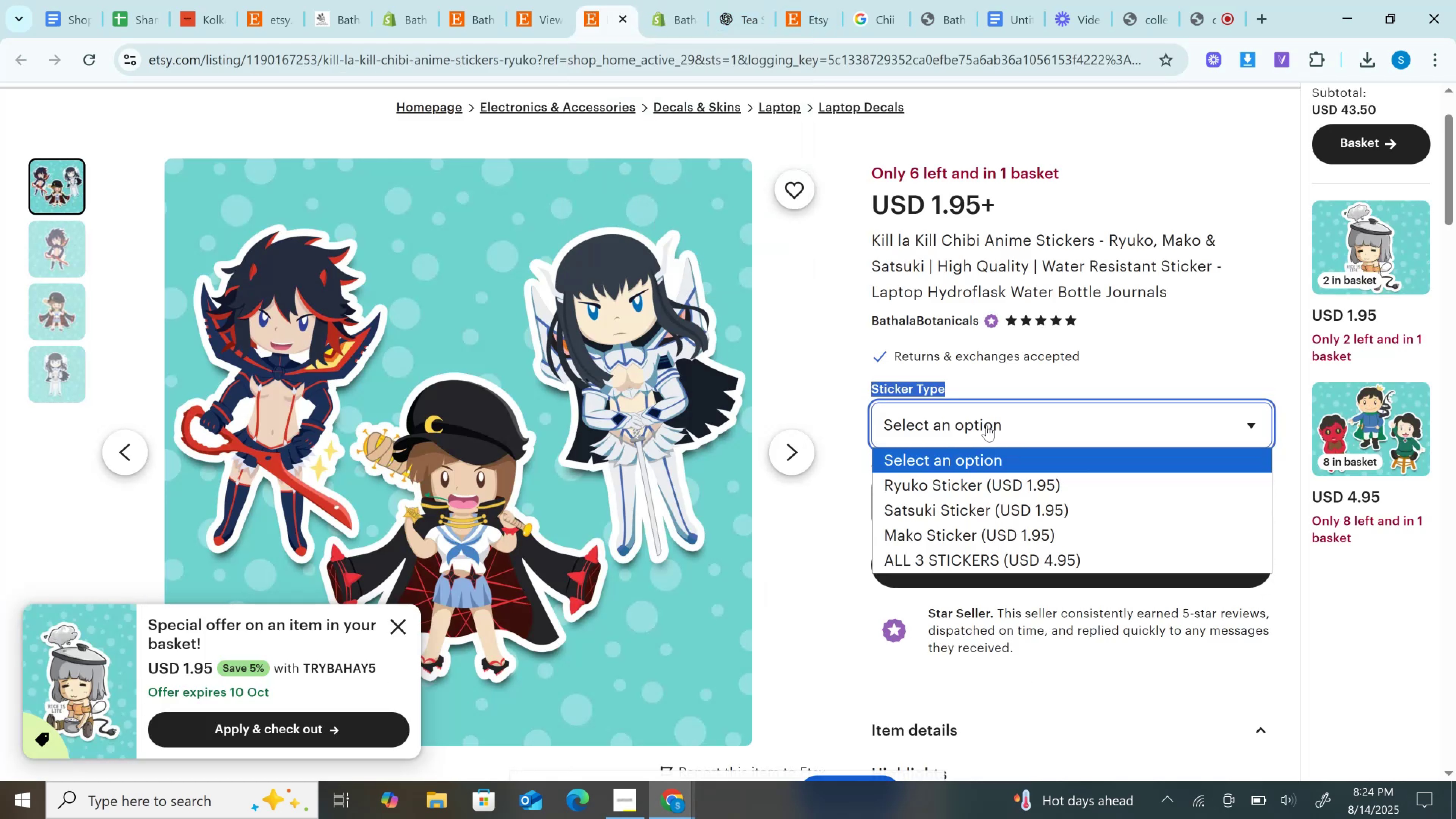 
left_click([987, 425])
 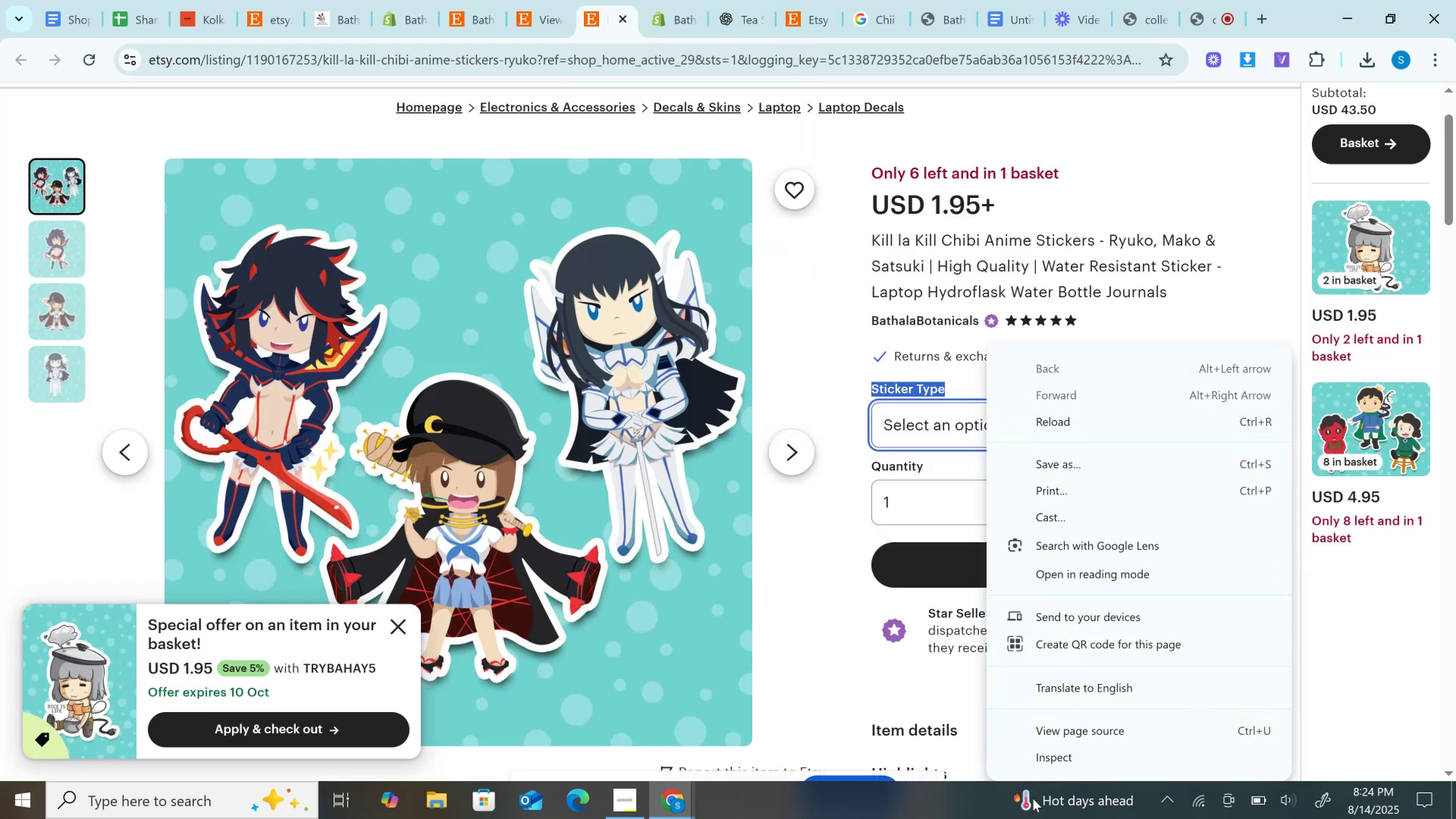 
left_click([1048, 759])
 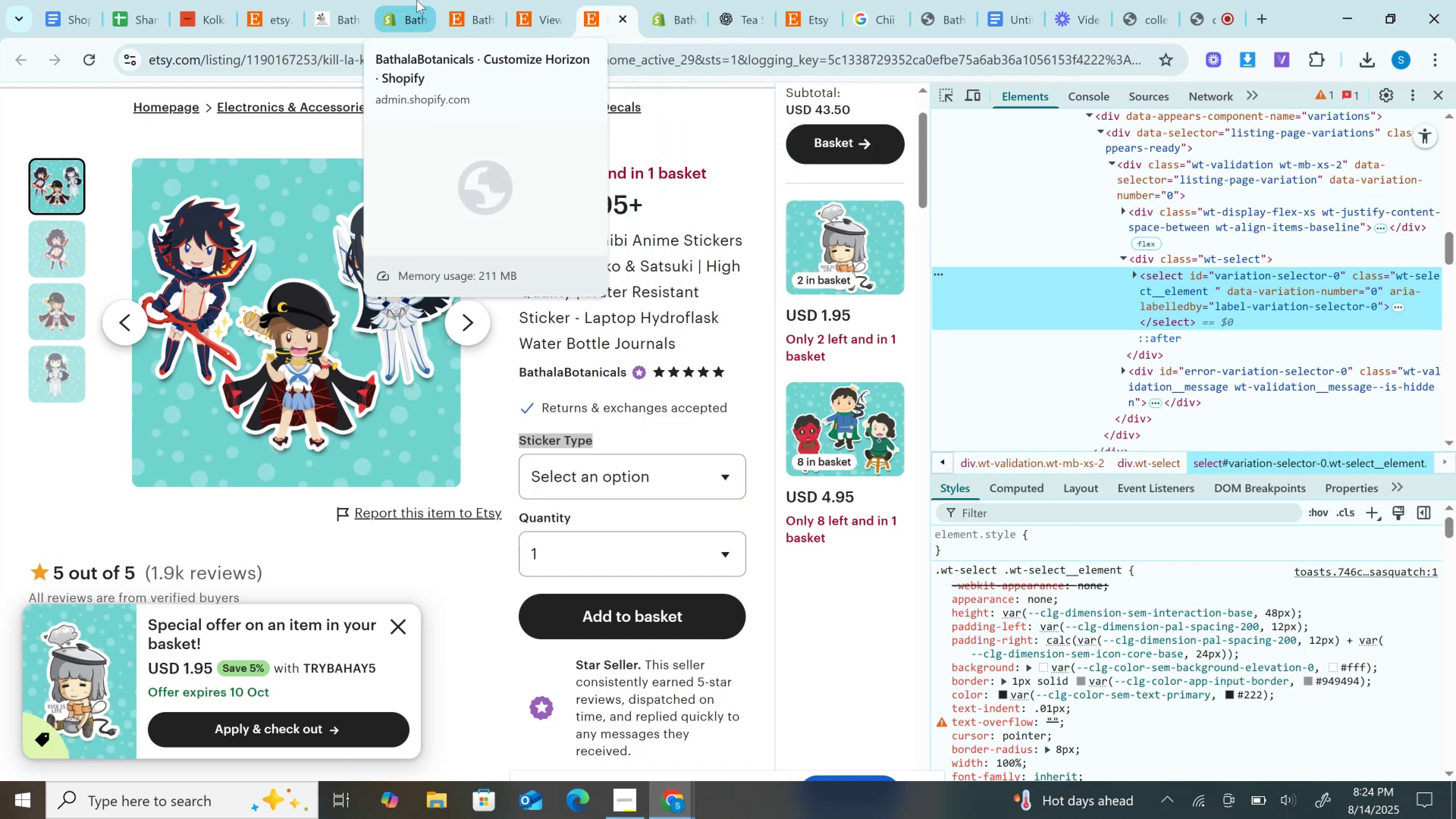 
left_click([415, 0])
 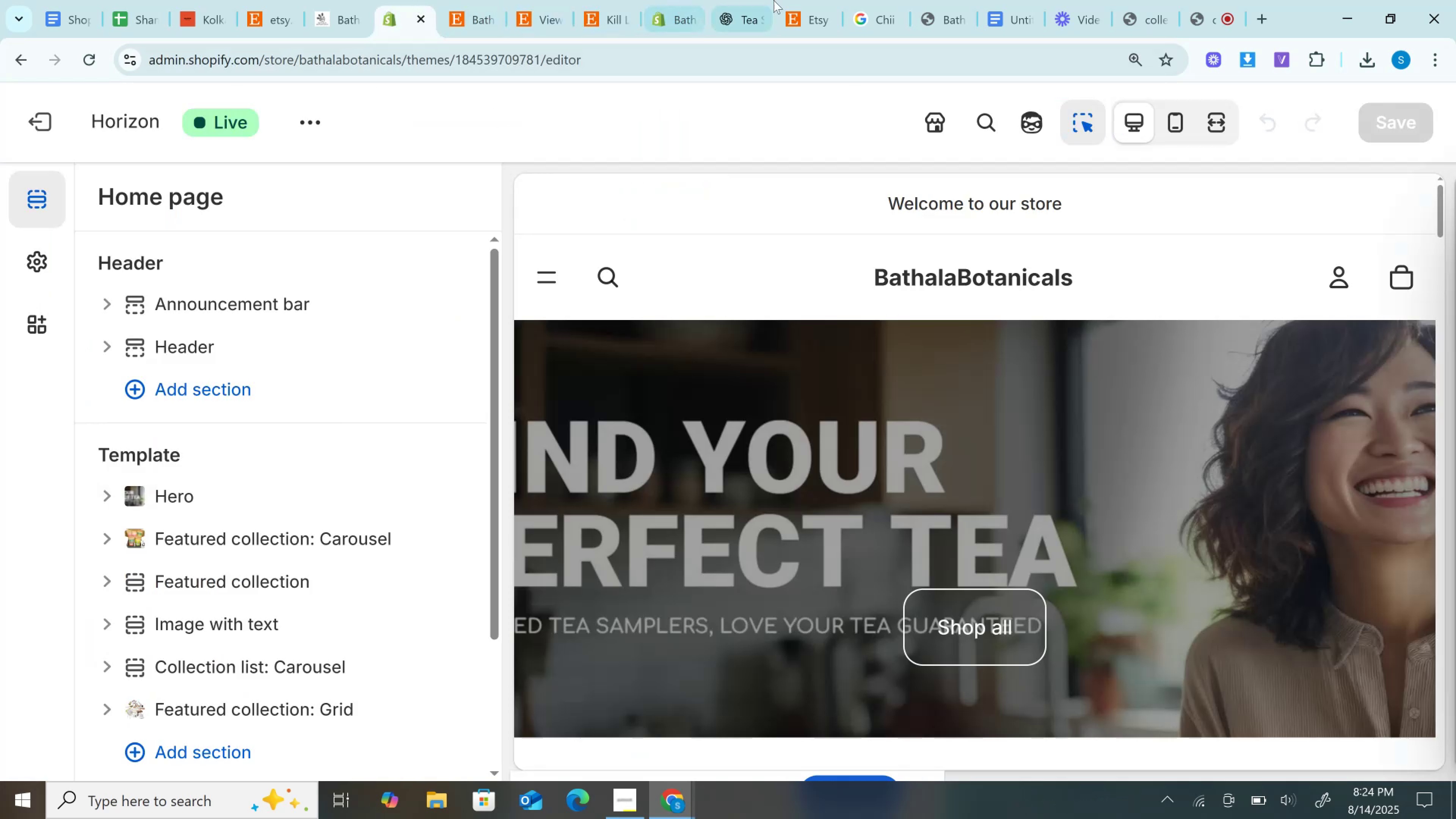 
left_click([673, 0])
 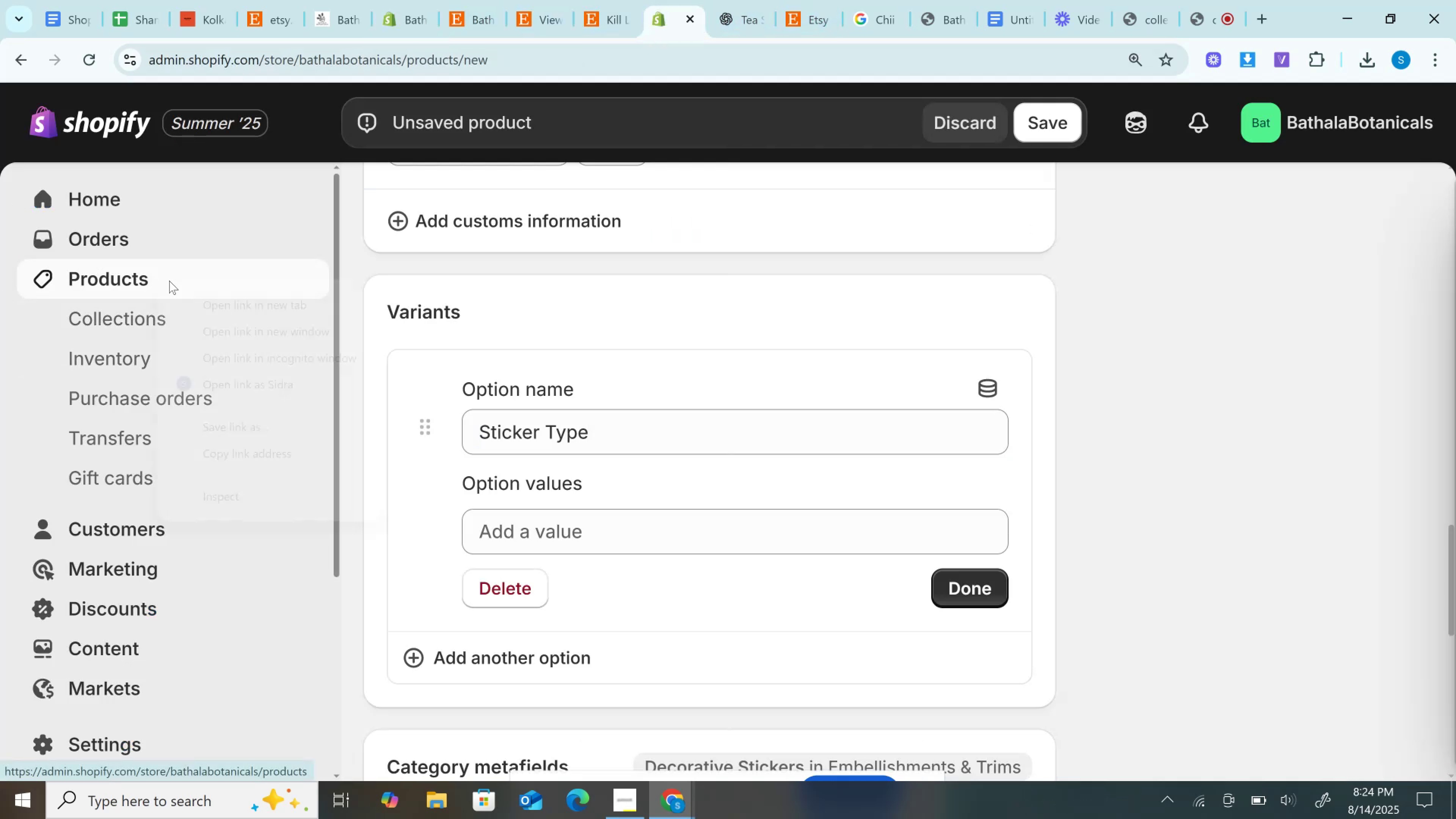 
left_click([218, 304])
 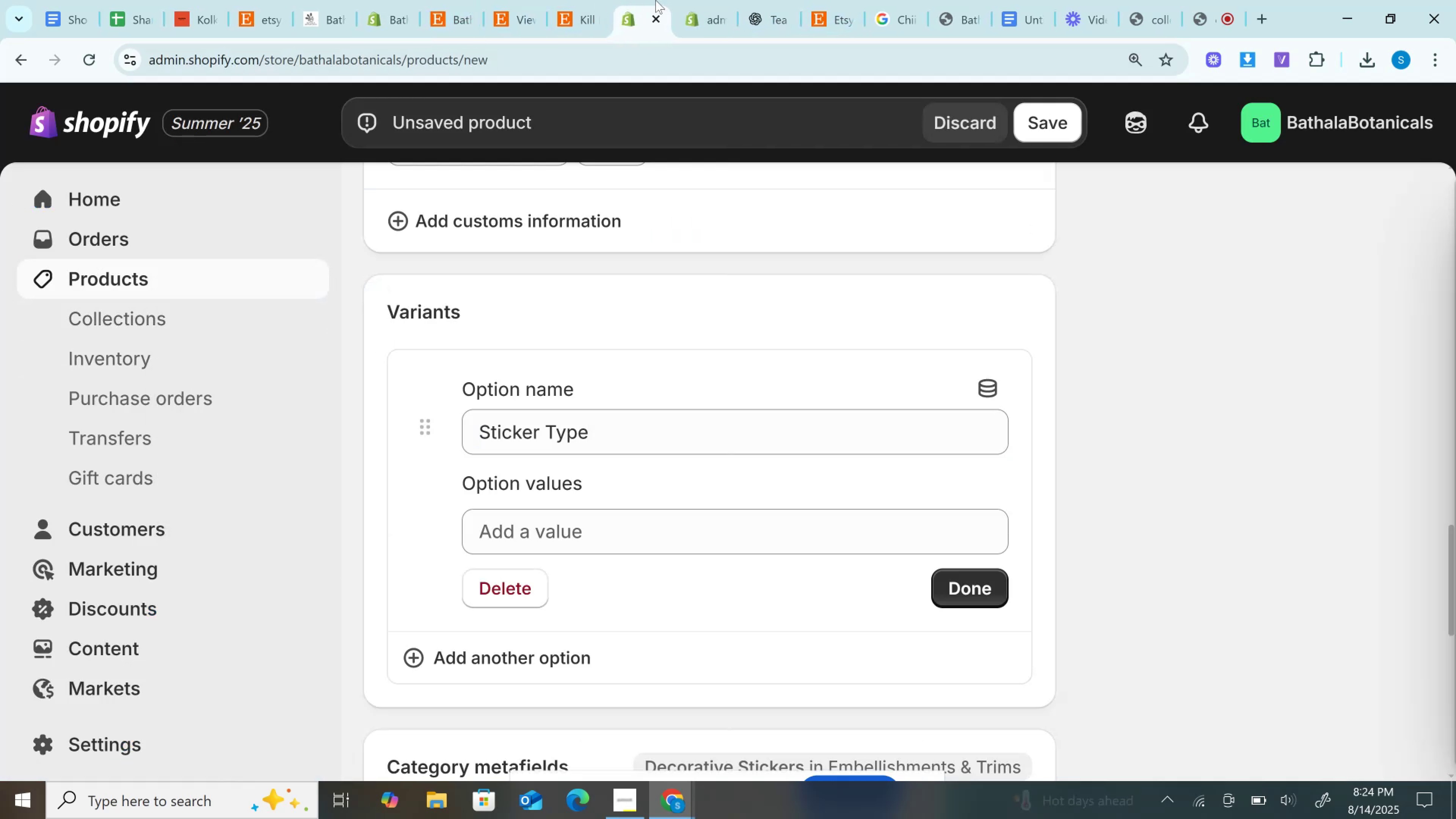 
left_click([732, 0])
 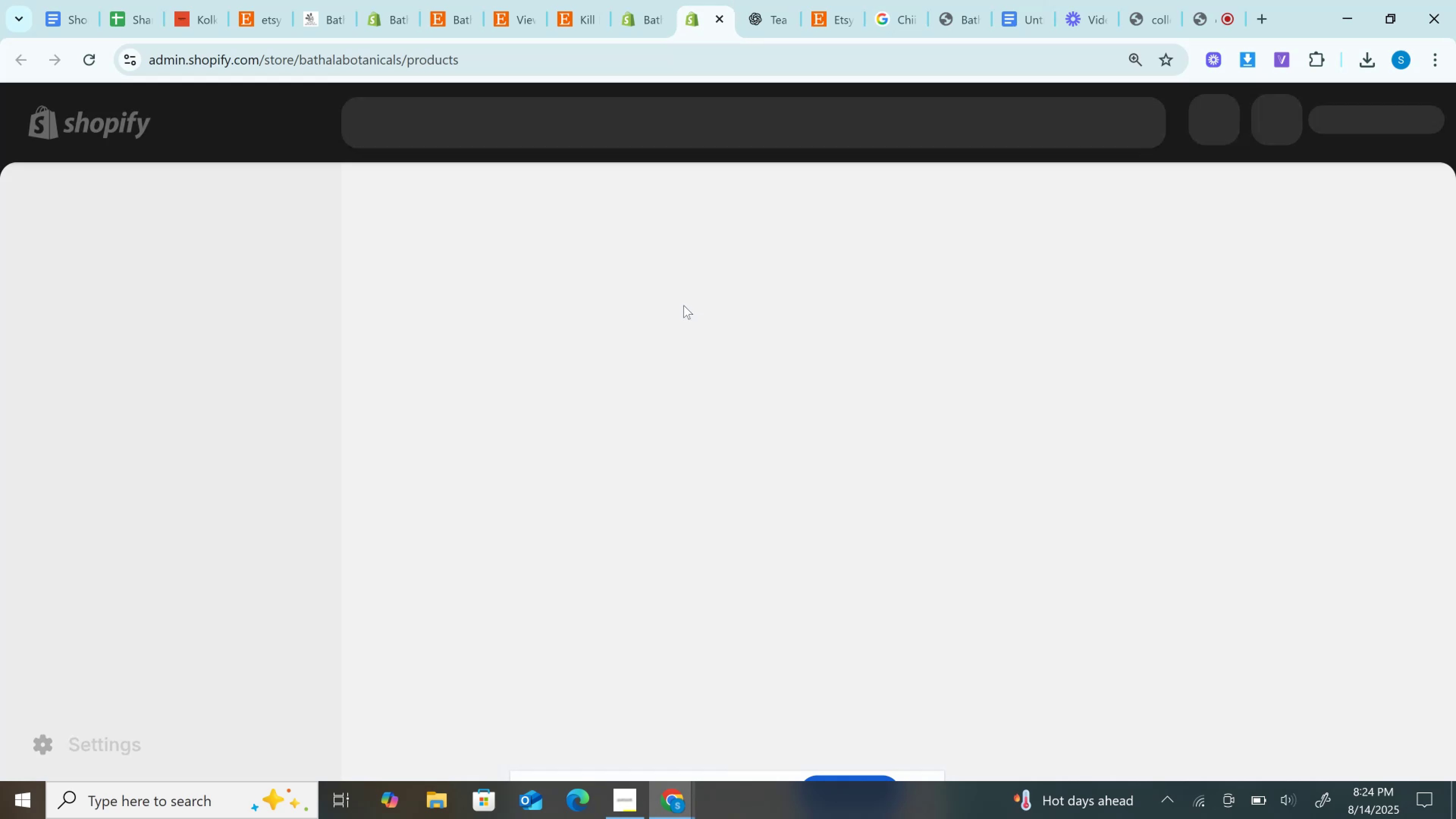 
scroll: coordinate [682, 304], scroll_direction: down, amount: 1.0
 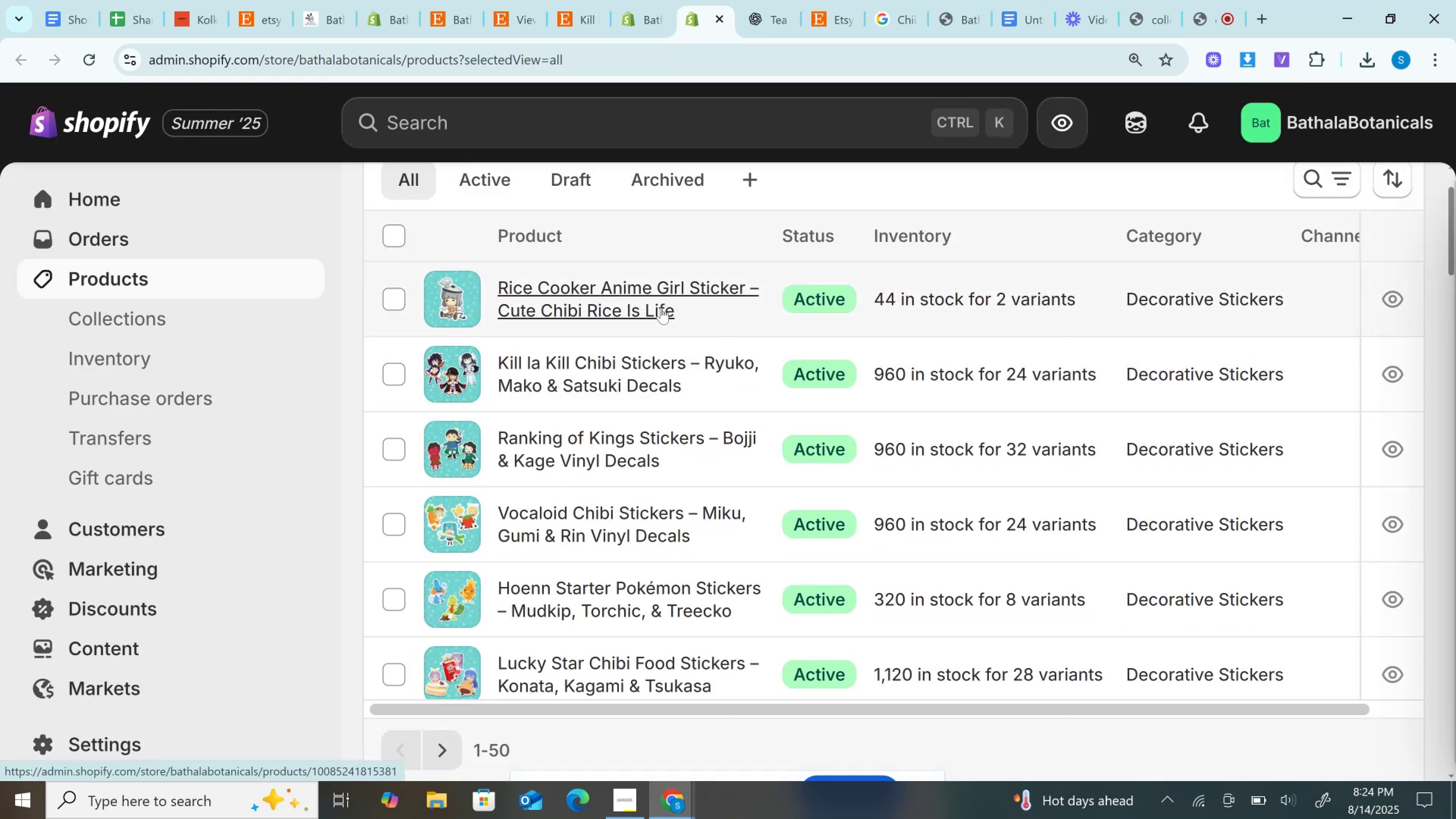 
wait(5.26)
 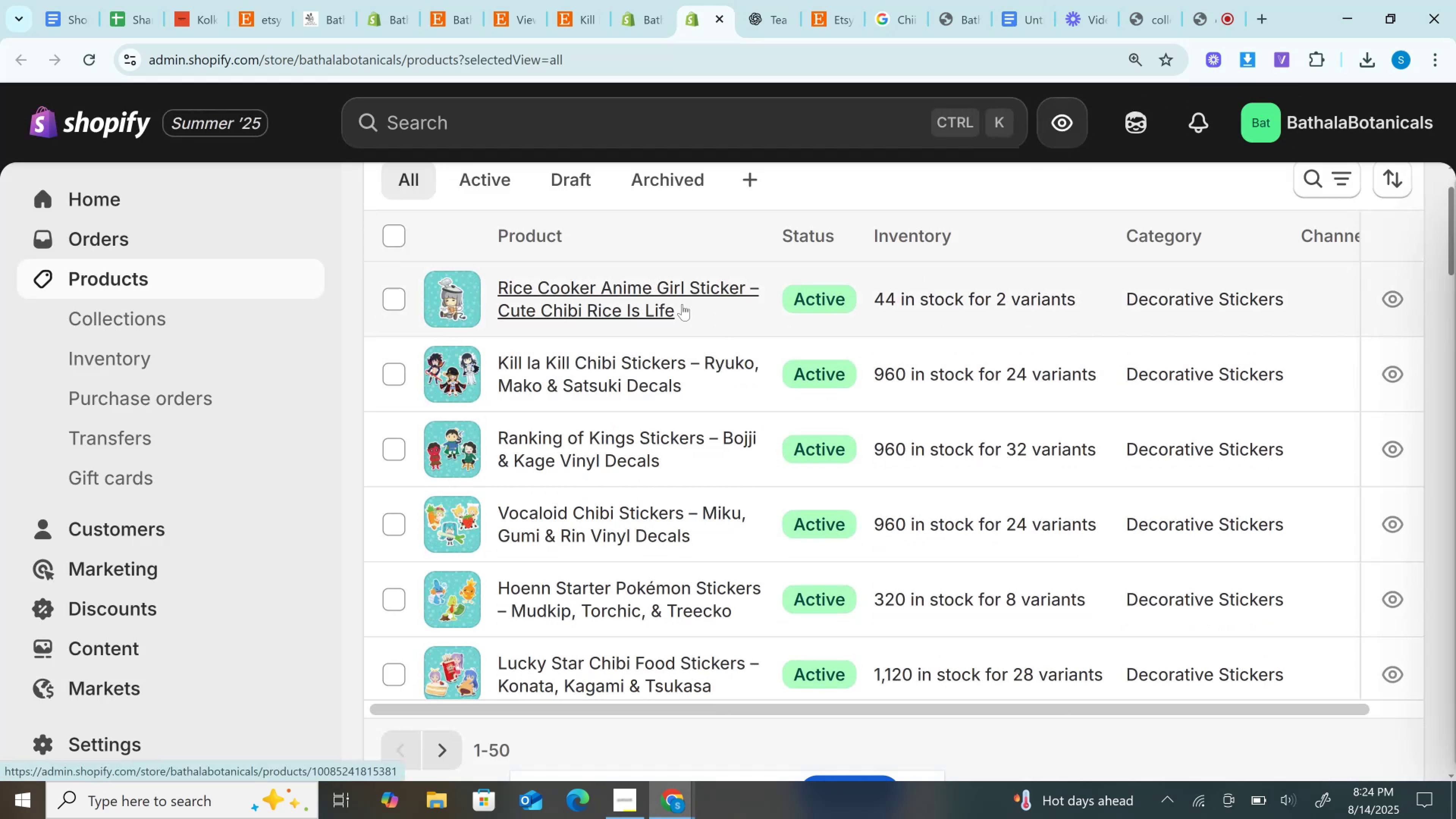 
left_click([582, 0])
 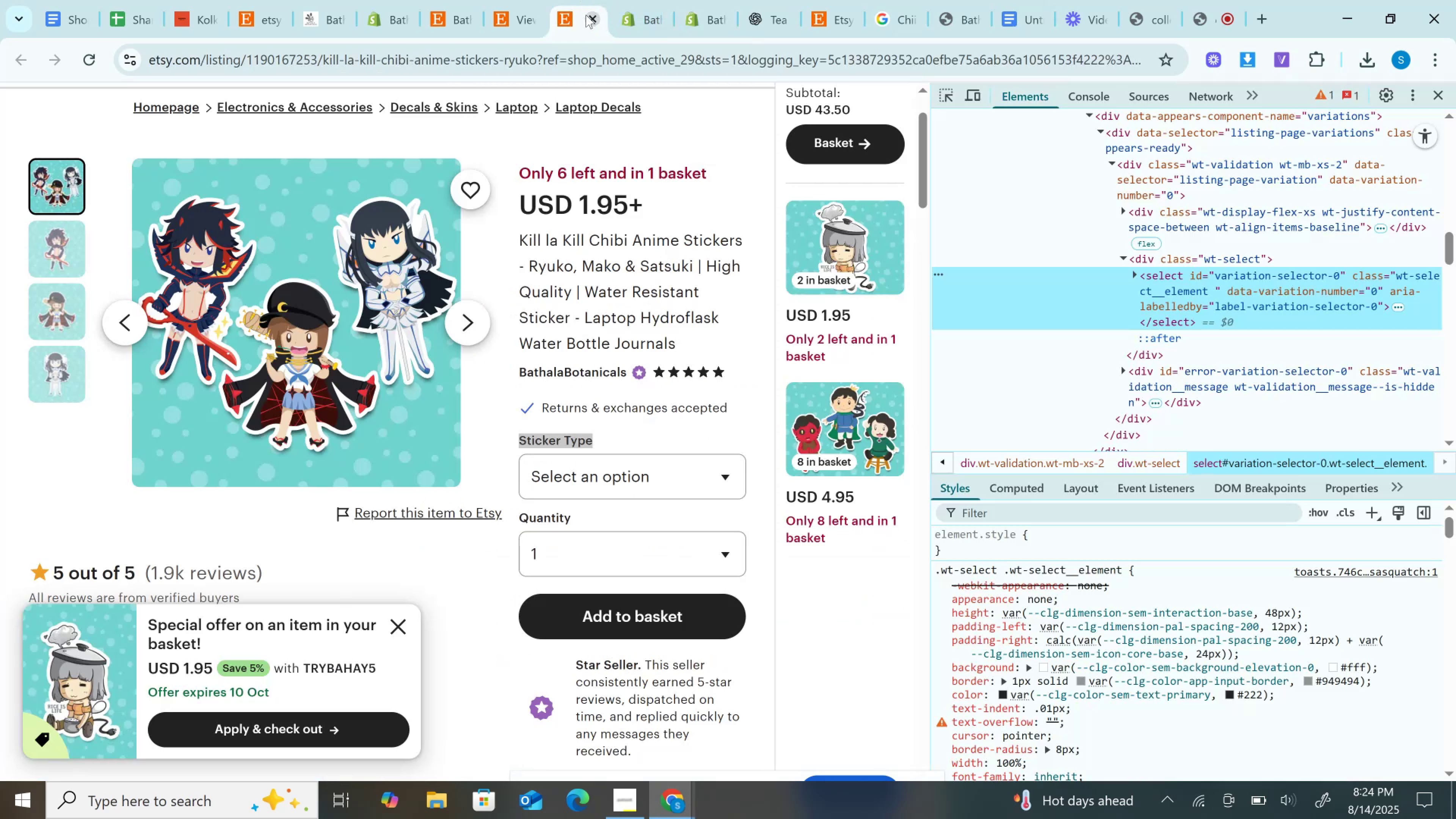 
left_click([584, 12])
 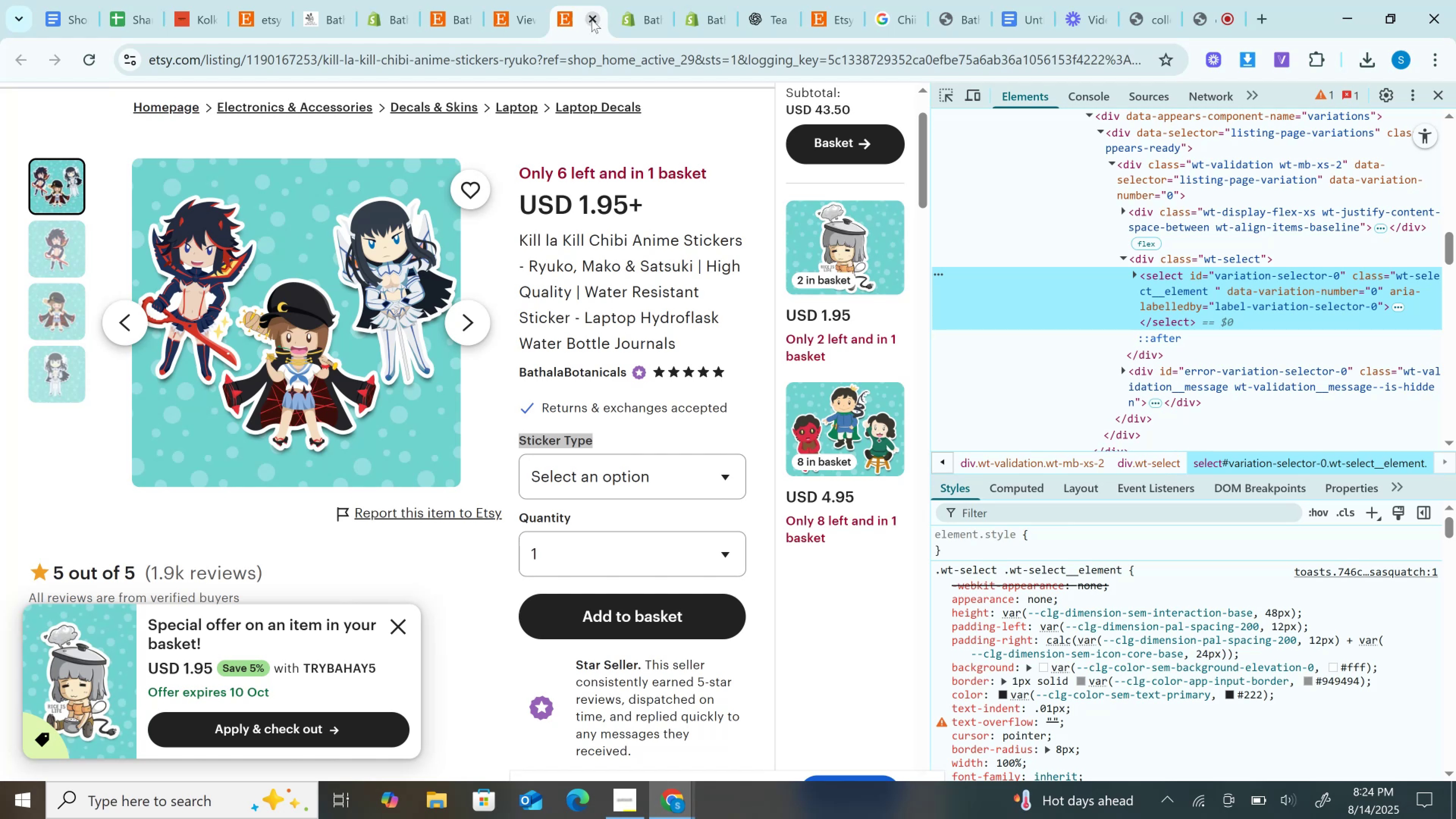 
left_click([592, 19])
 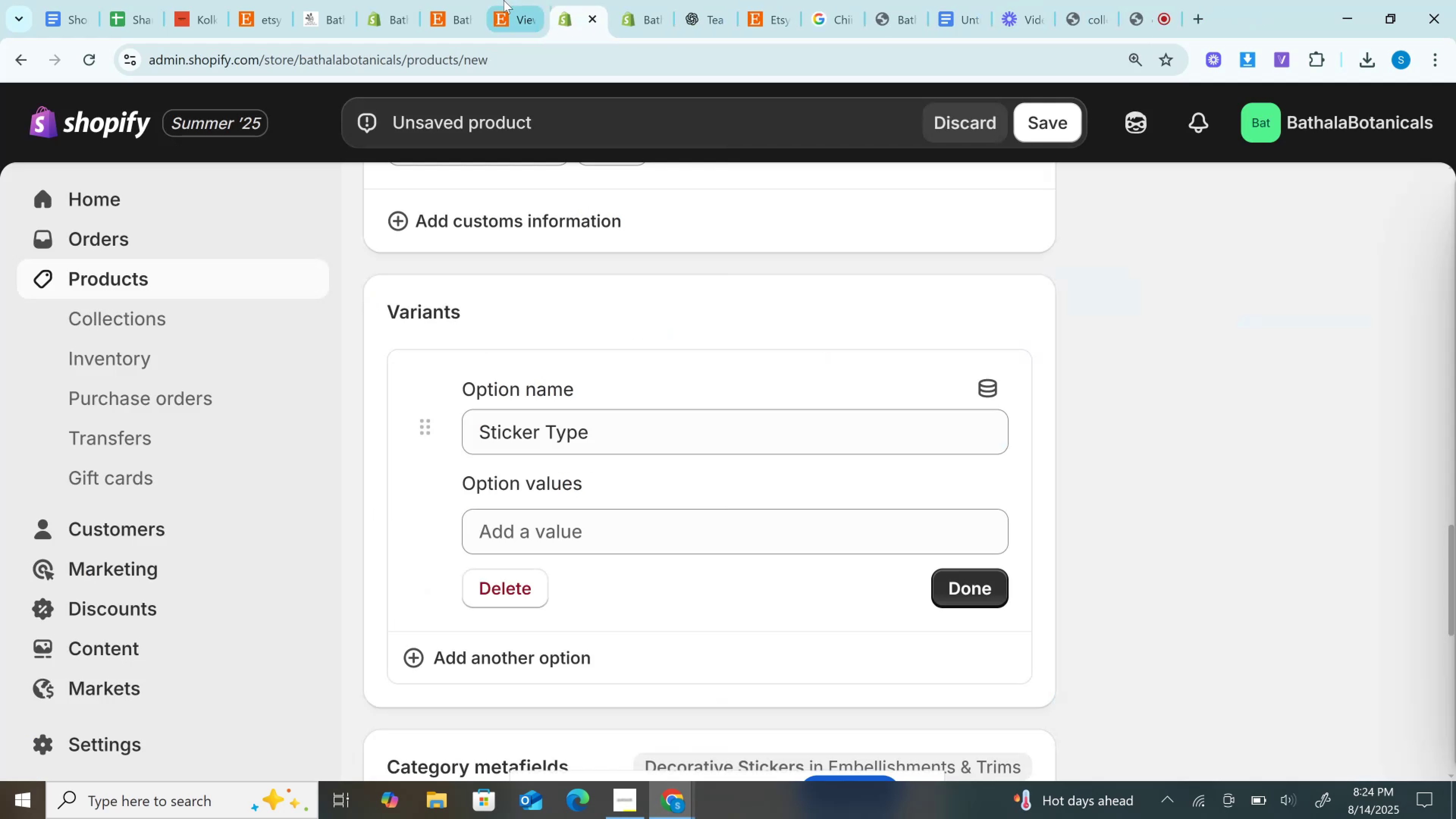 
left_click([504, 0])
 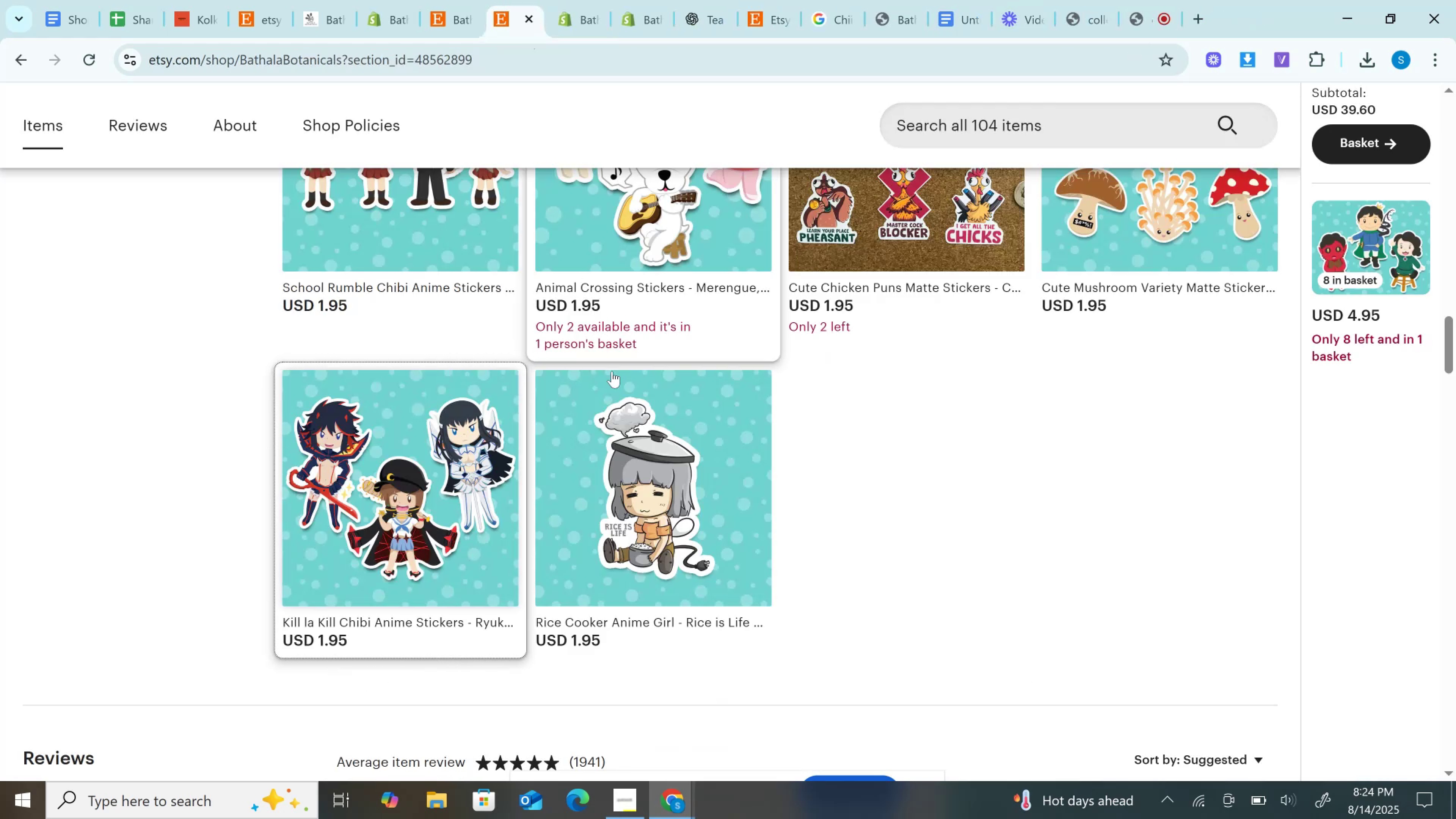 
scroll: coordinate [898, 692], scroll_direction: up, amount: 3.0
 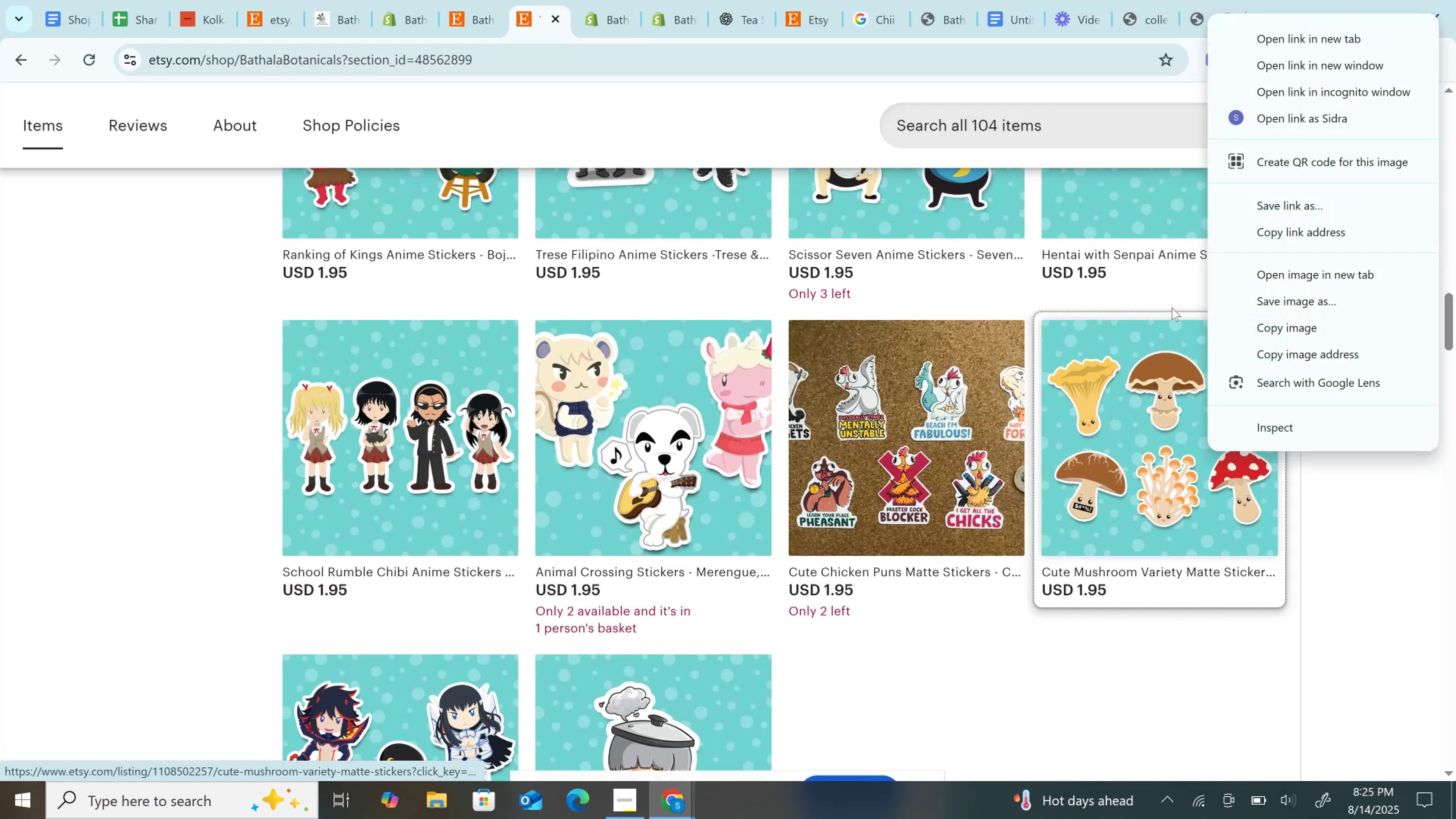 
left_click([1313, 42])
 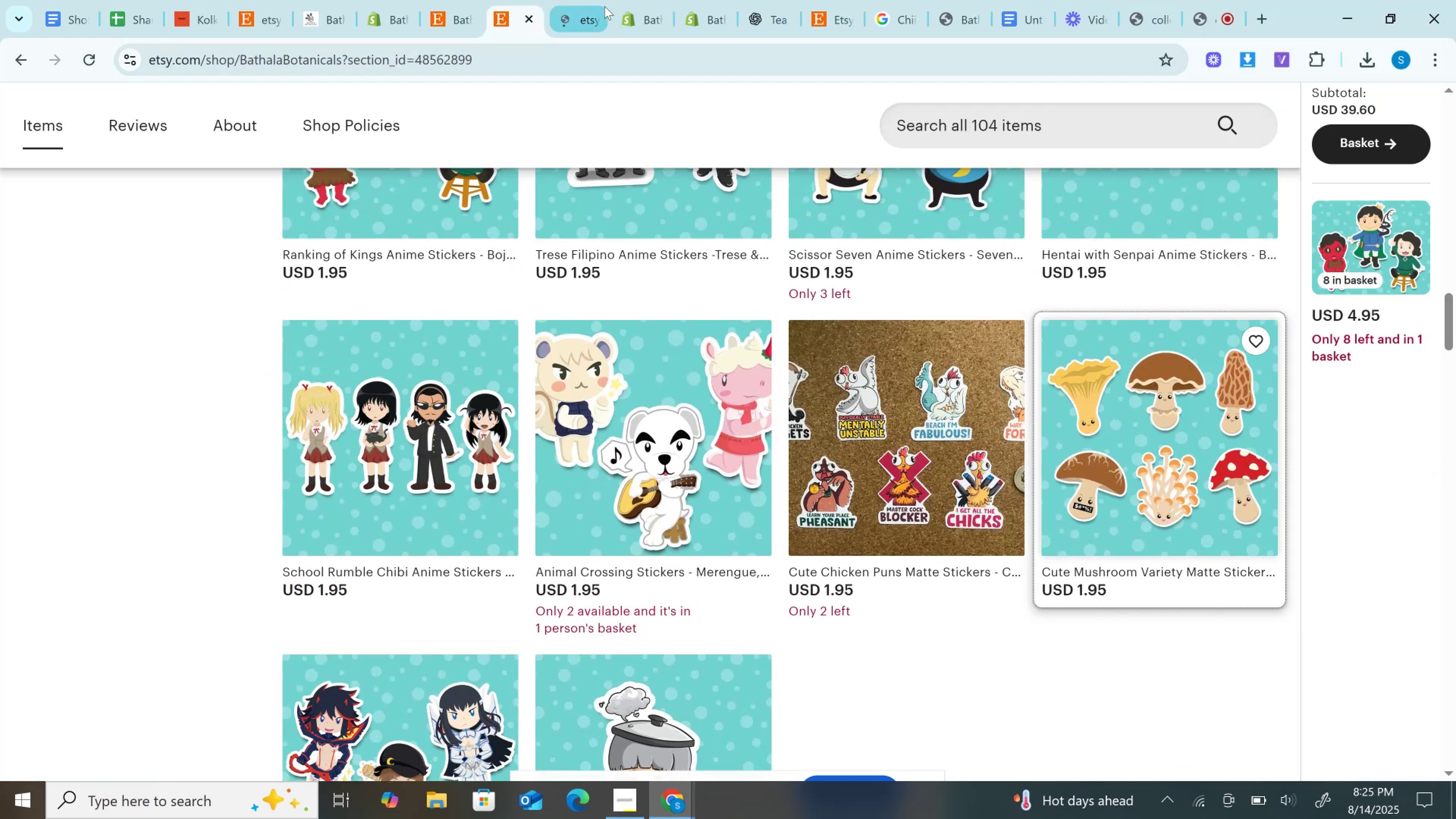 
left_click([587, 0])
 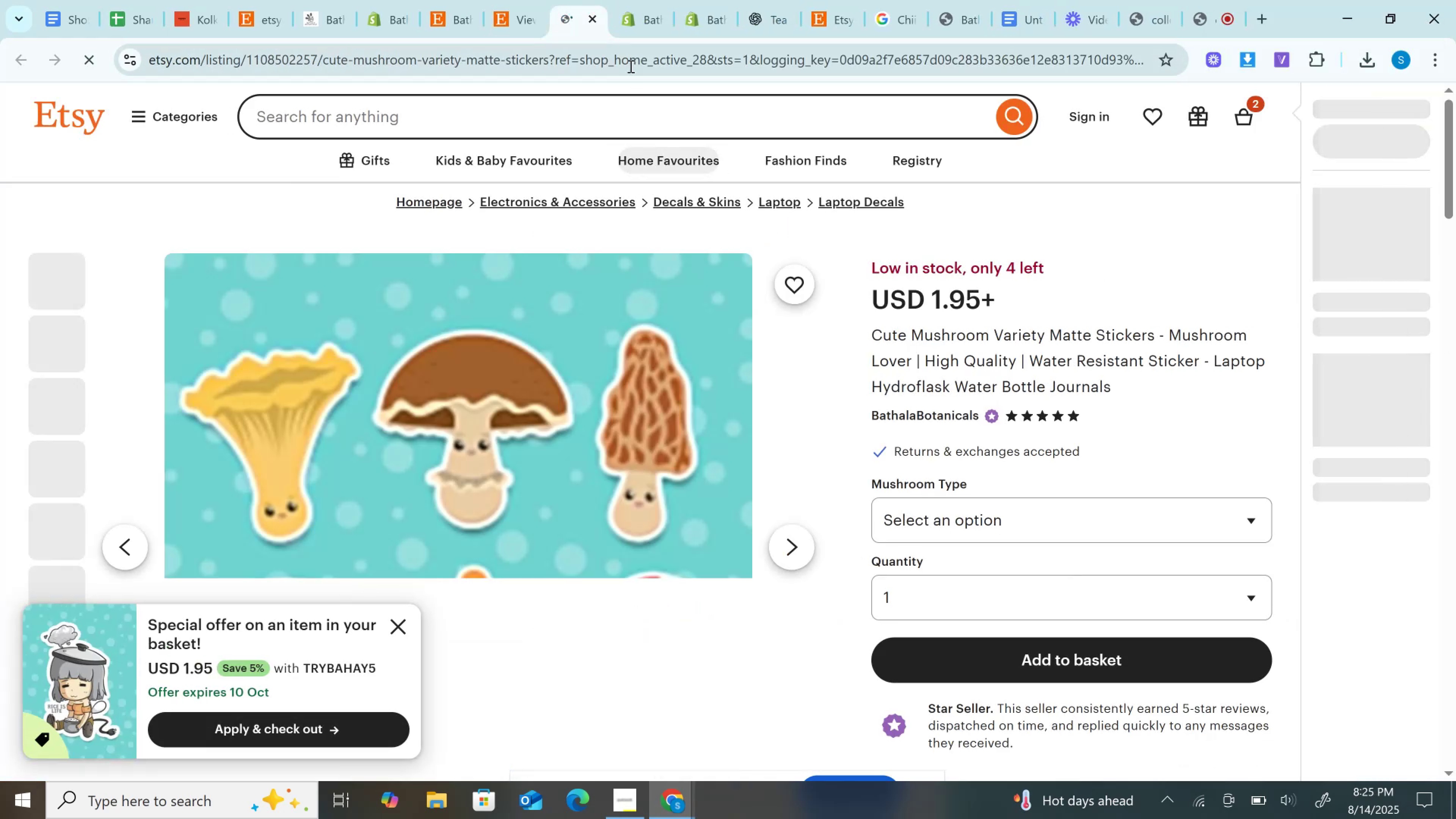 
left_click([621, 43])
 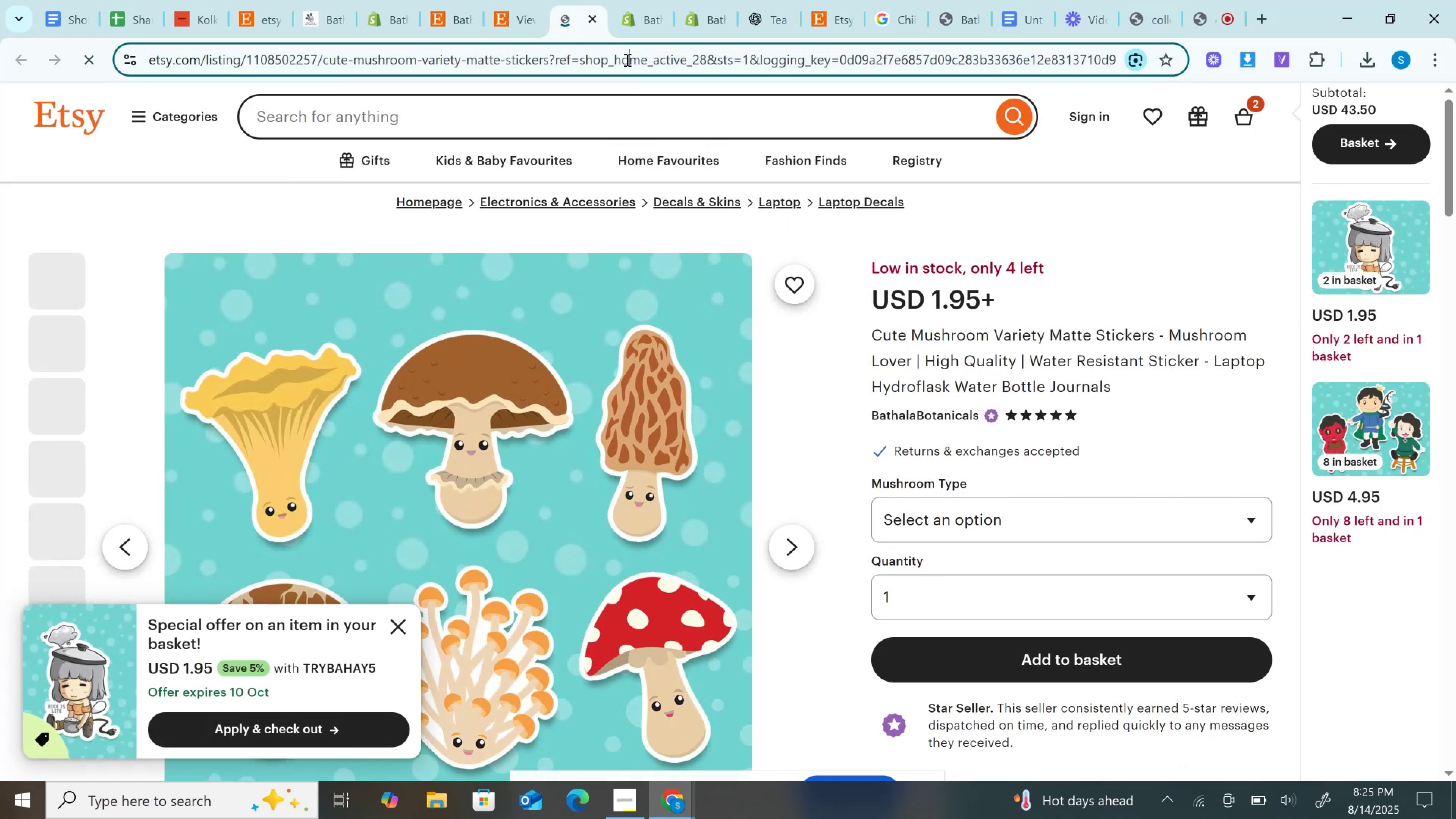 
key(Control+C)
 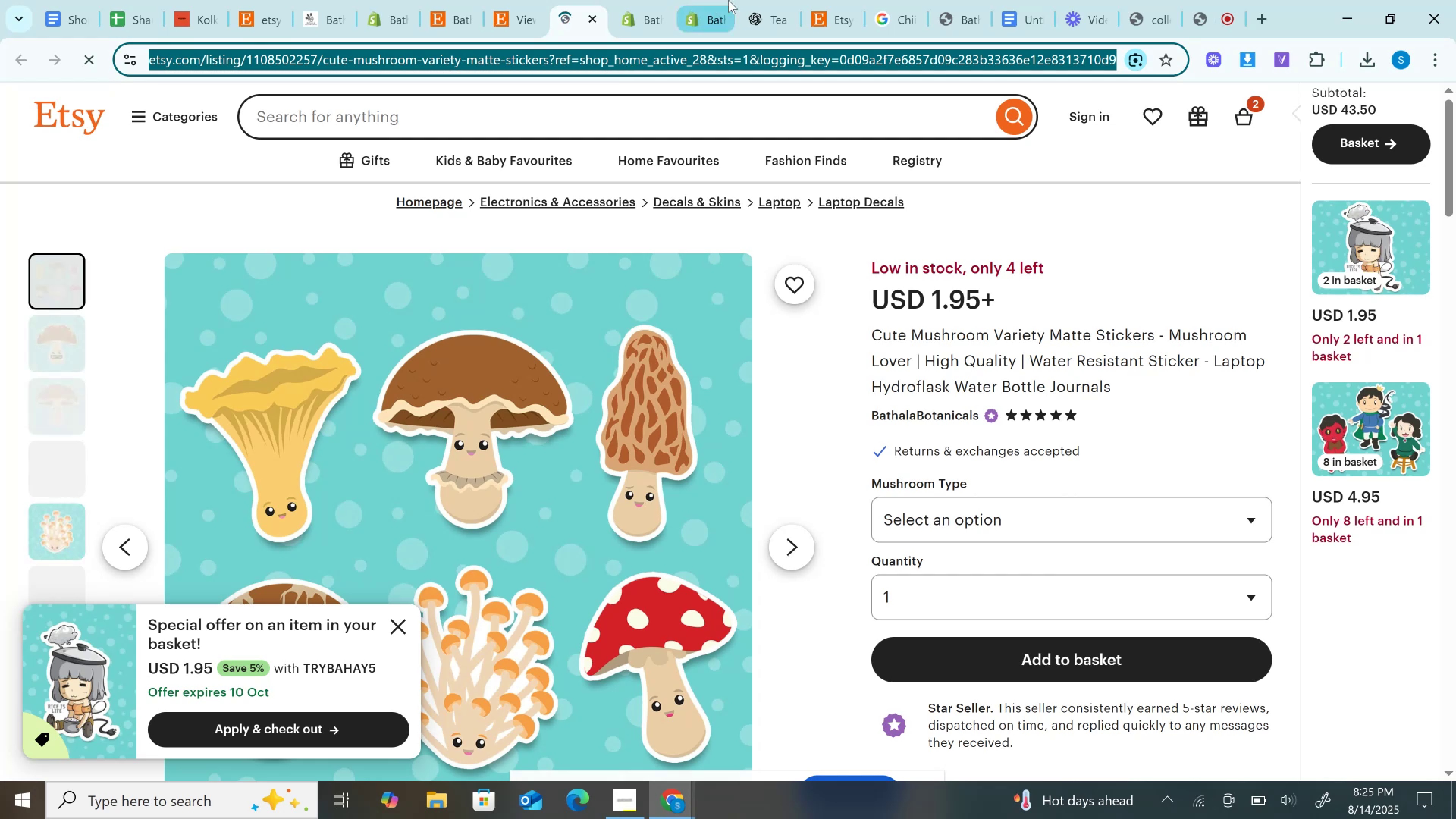 
left_click([730, 0])
 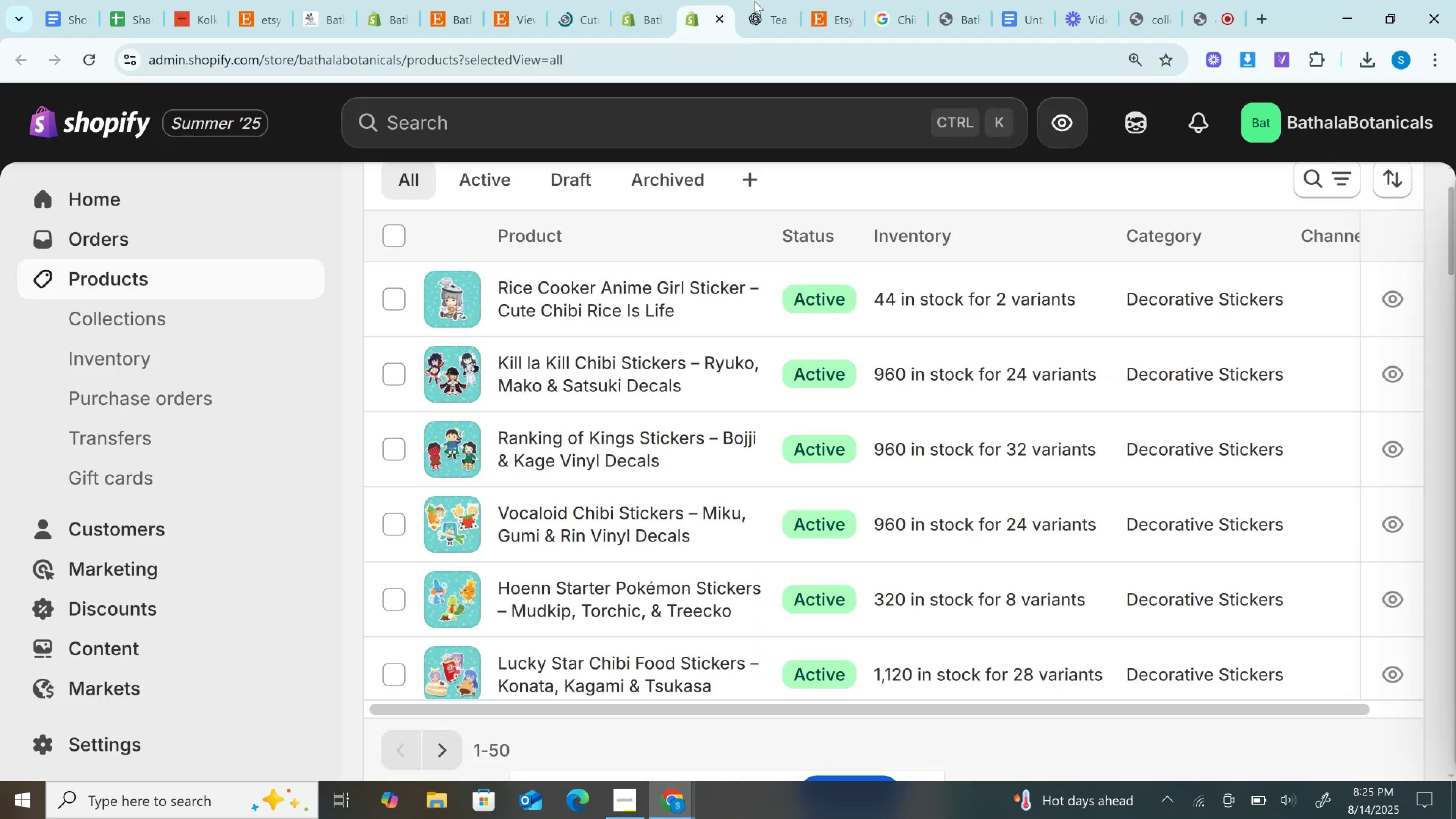 
left_click([766, 1])
 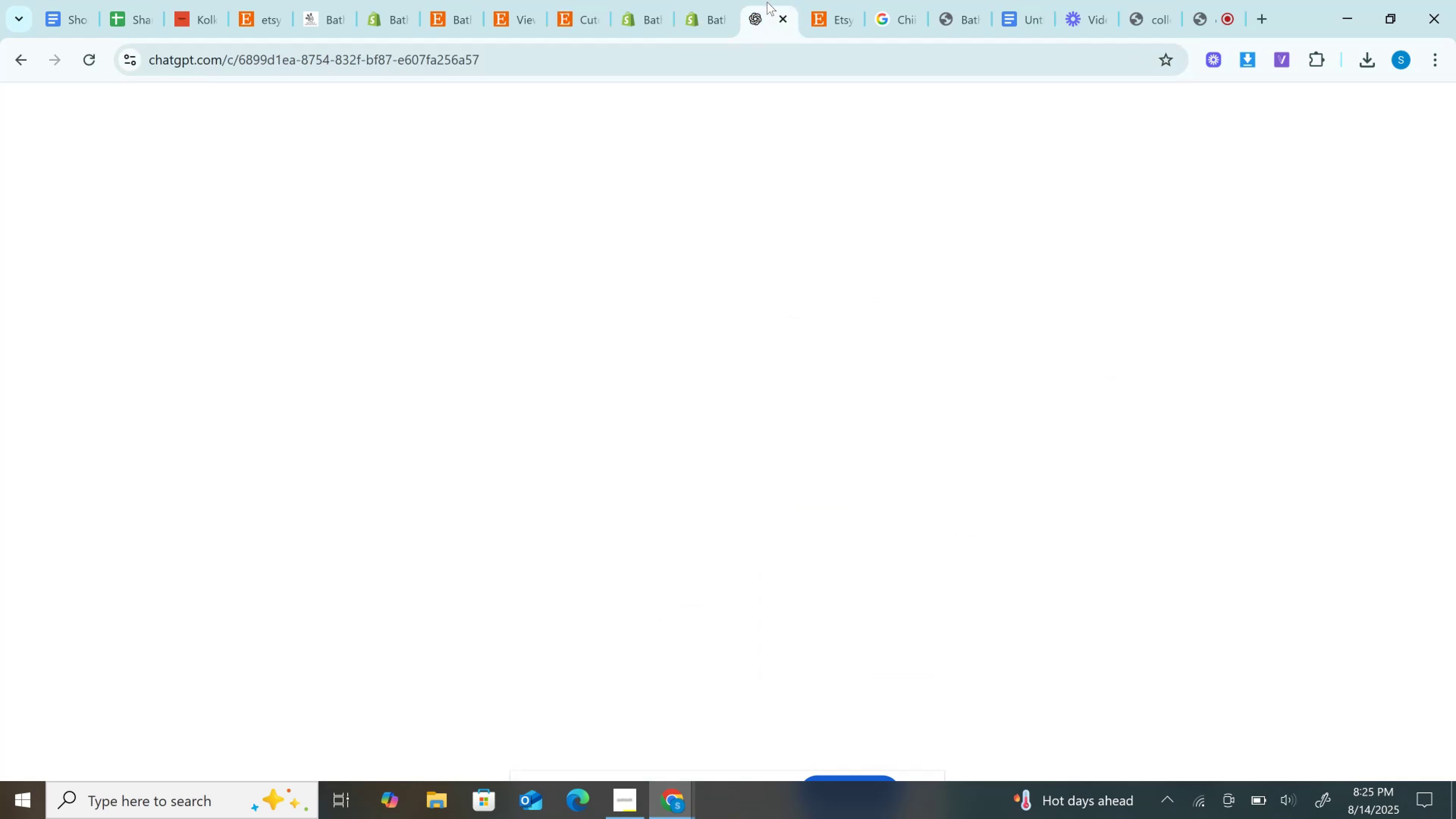 
left_click_drag(start_coordinate=[767, 2], to_coordinate=[678, 2])
 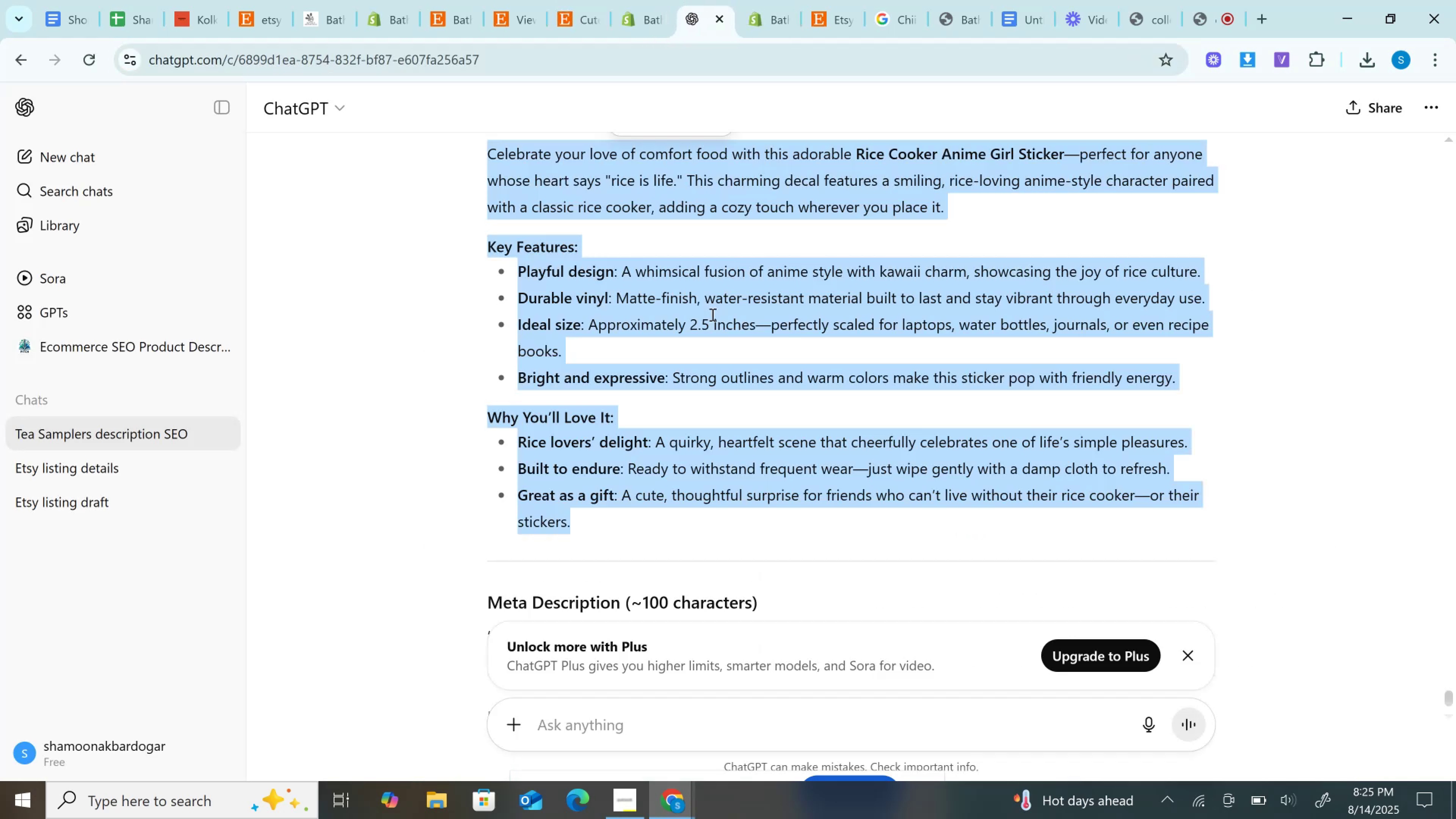 
key(Control+V)
 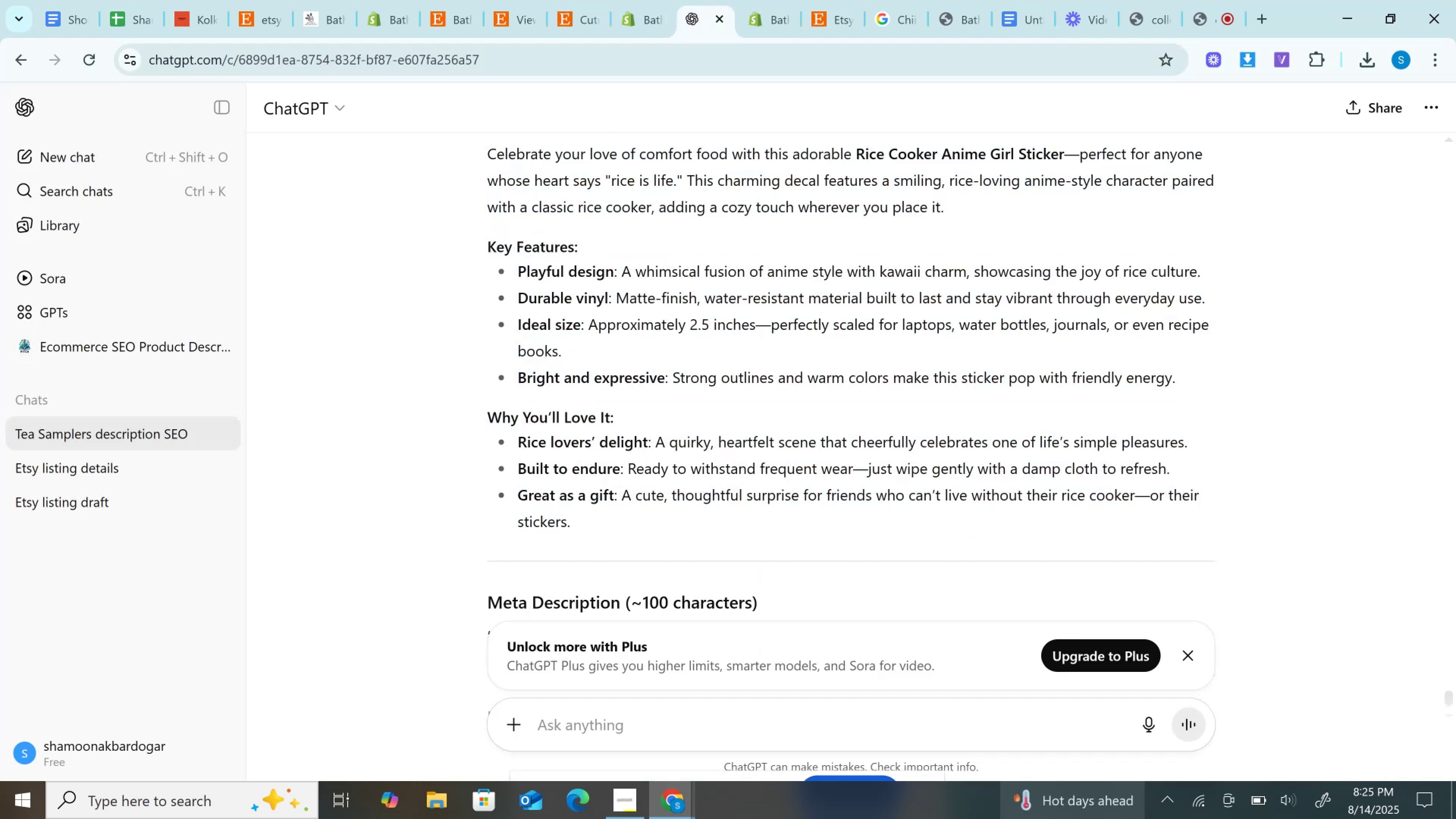 
key(Enter)
 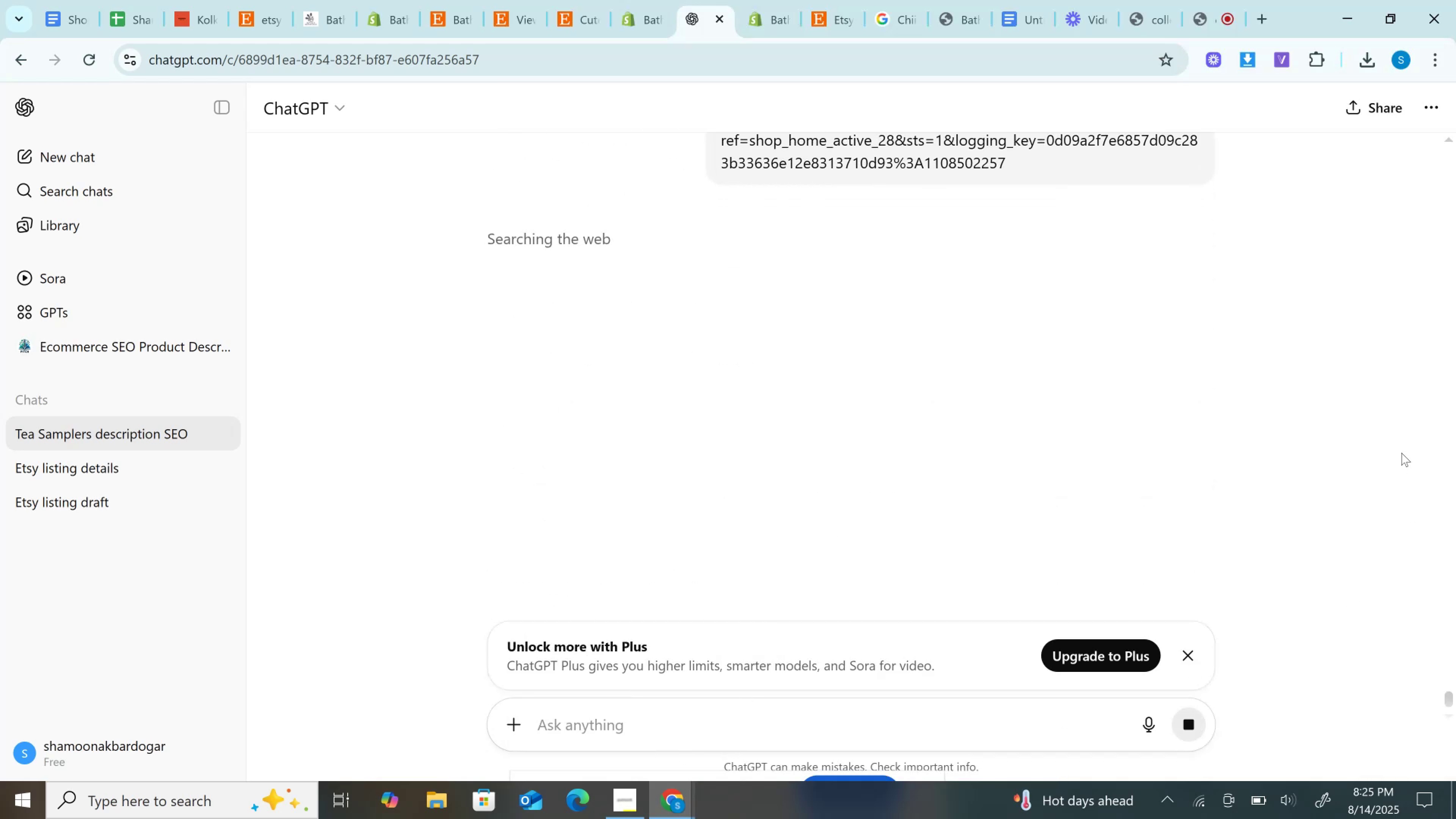 
wait(14.96)
 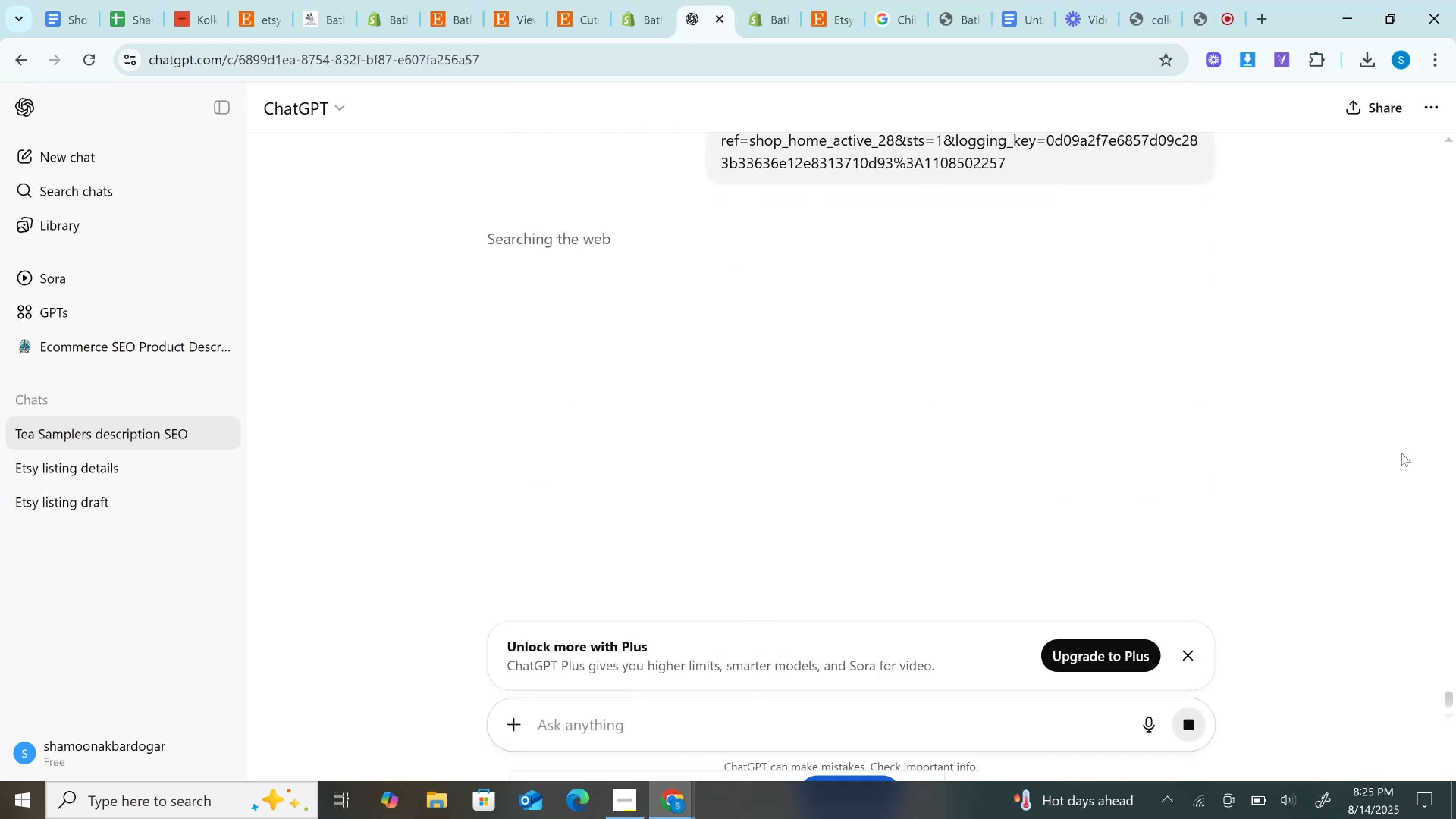 
scroll: coordinate [1202, 276], scroll_direction: down, amount: 4.0
 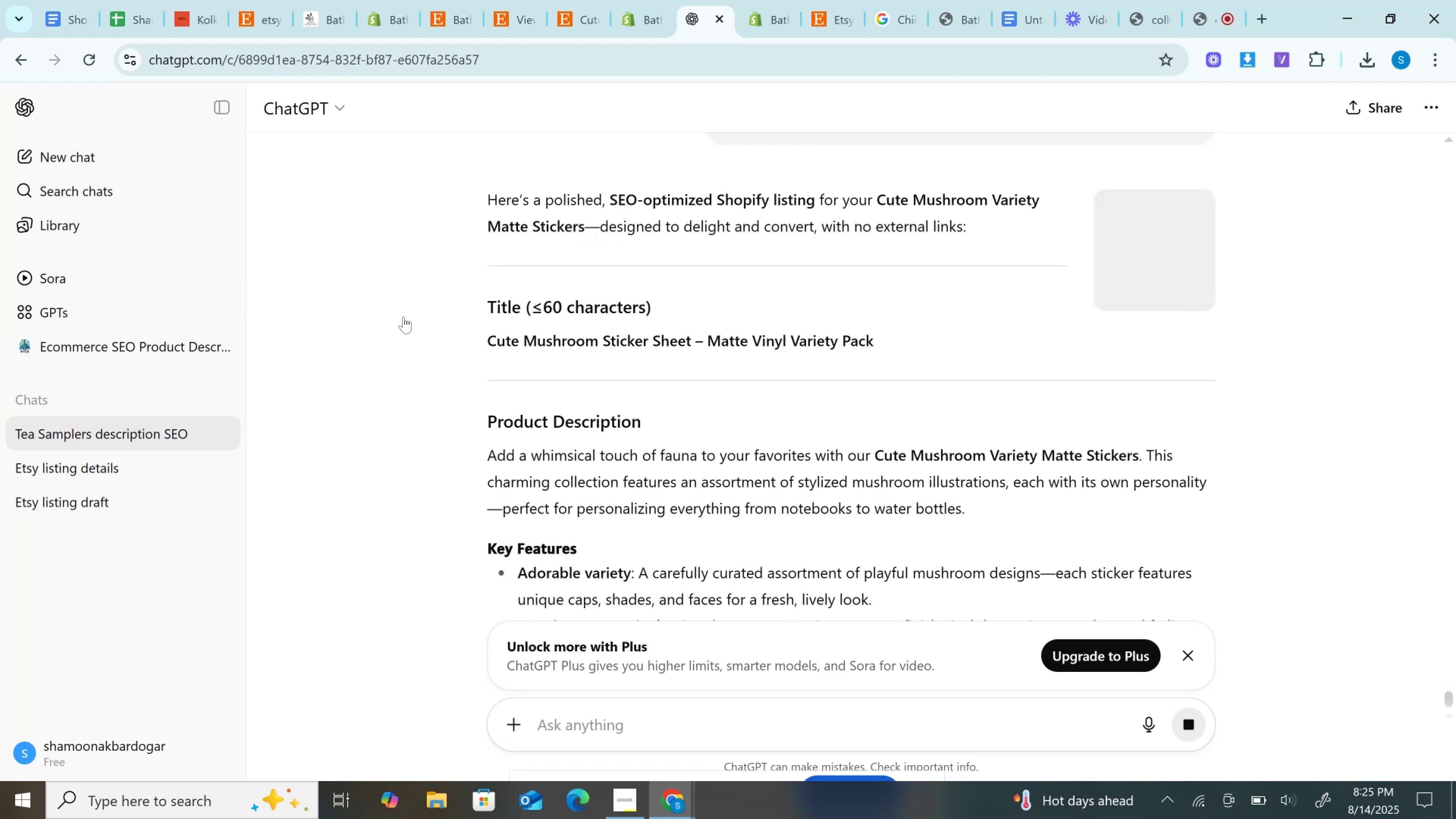 
left_click_drag(start_coordinate=[477, 352], to_coordinate=[843, 312])
 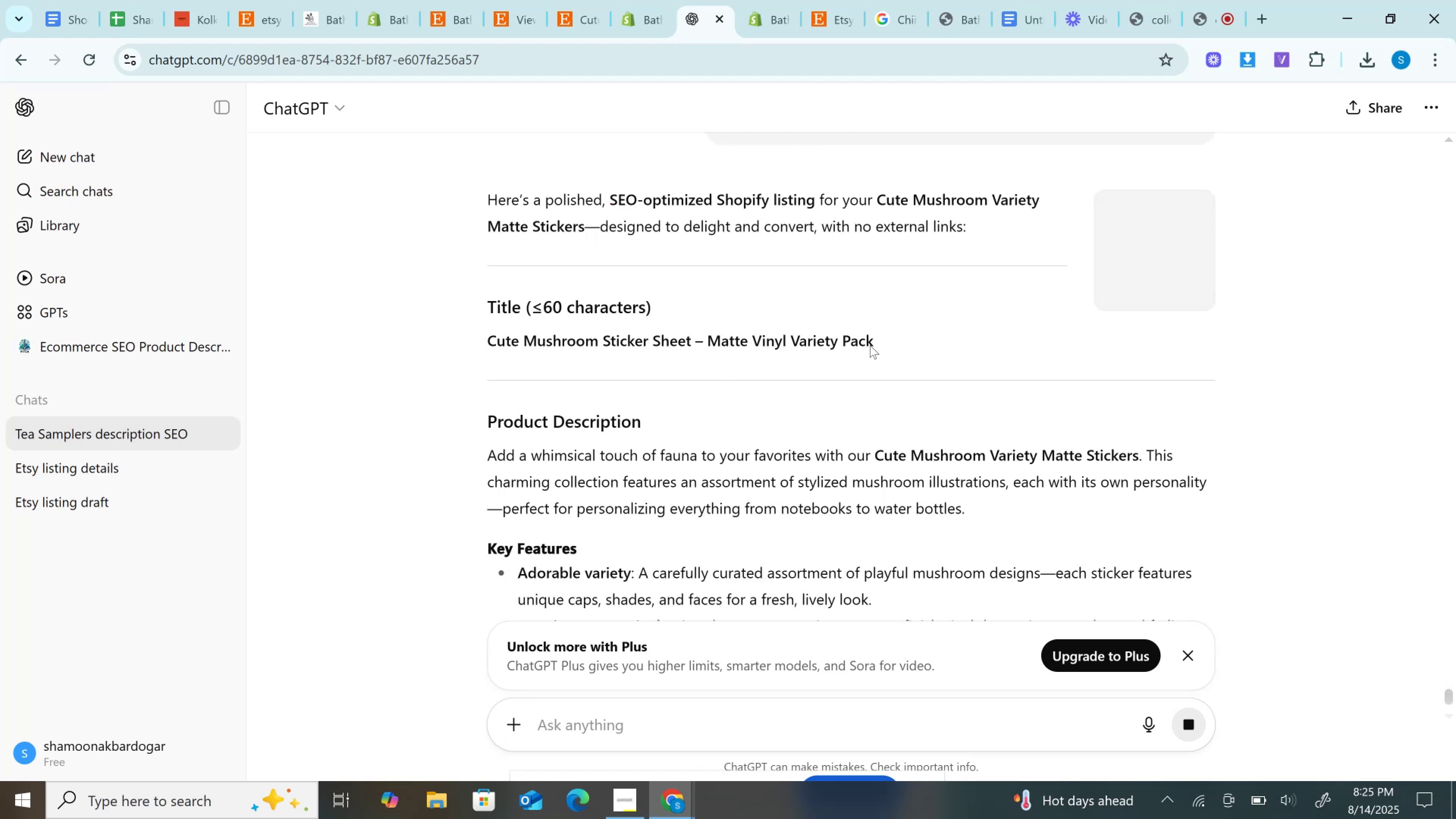 
left_click_drag(start_coordinate=[881, 343], to_coordinate=[474, 339])
 